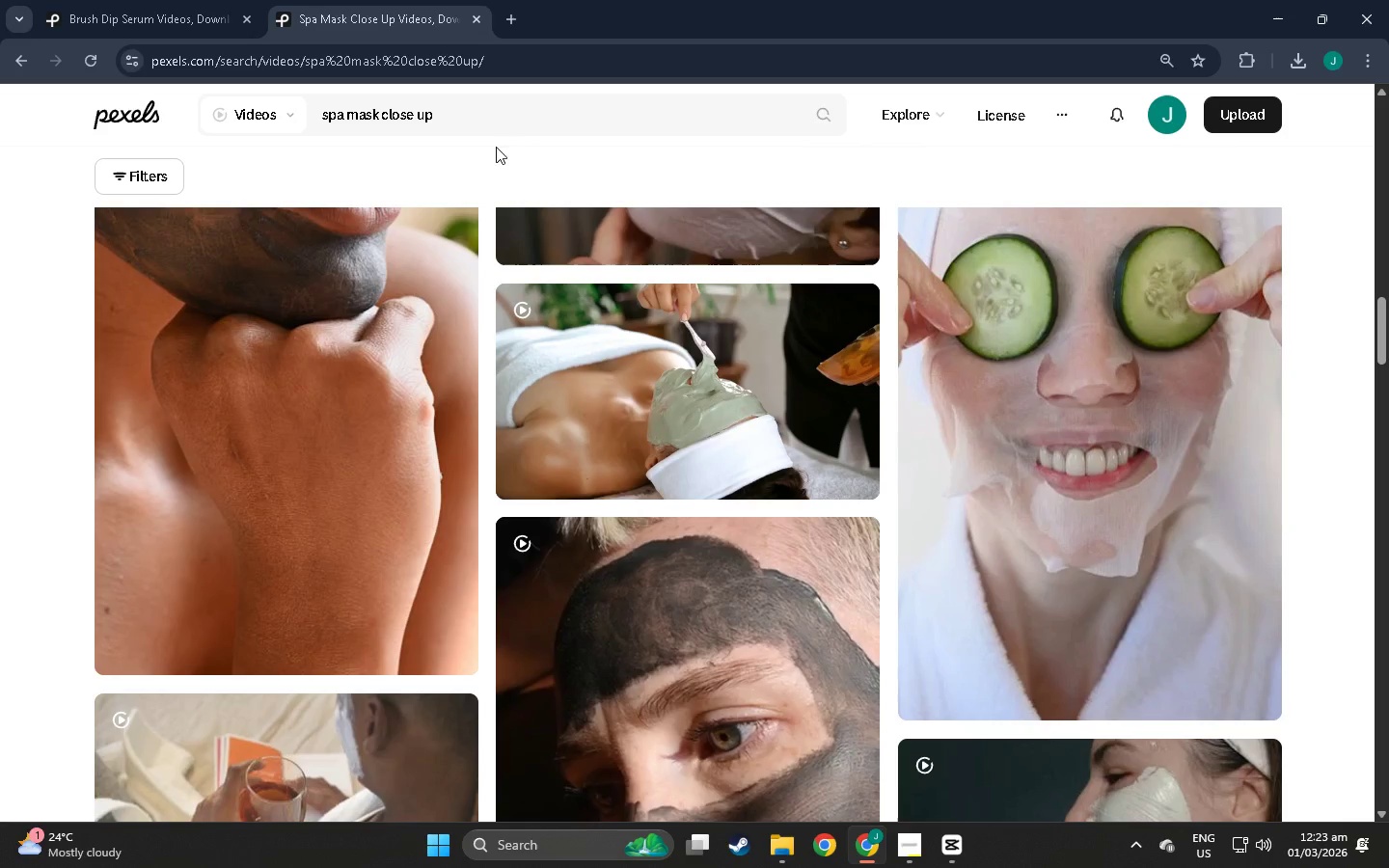 
left_click_drag(start_coordinate=[515, 128], to_coordinate=[152, 109])
 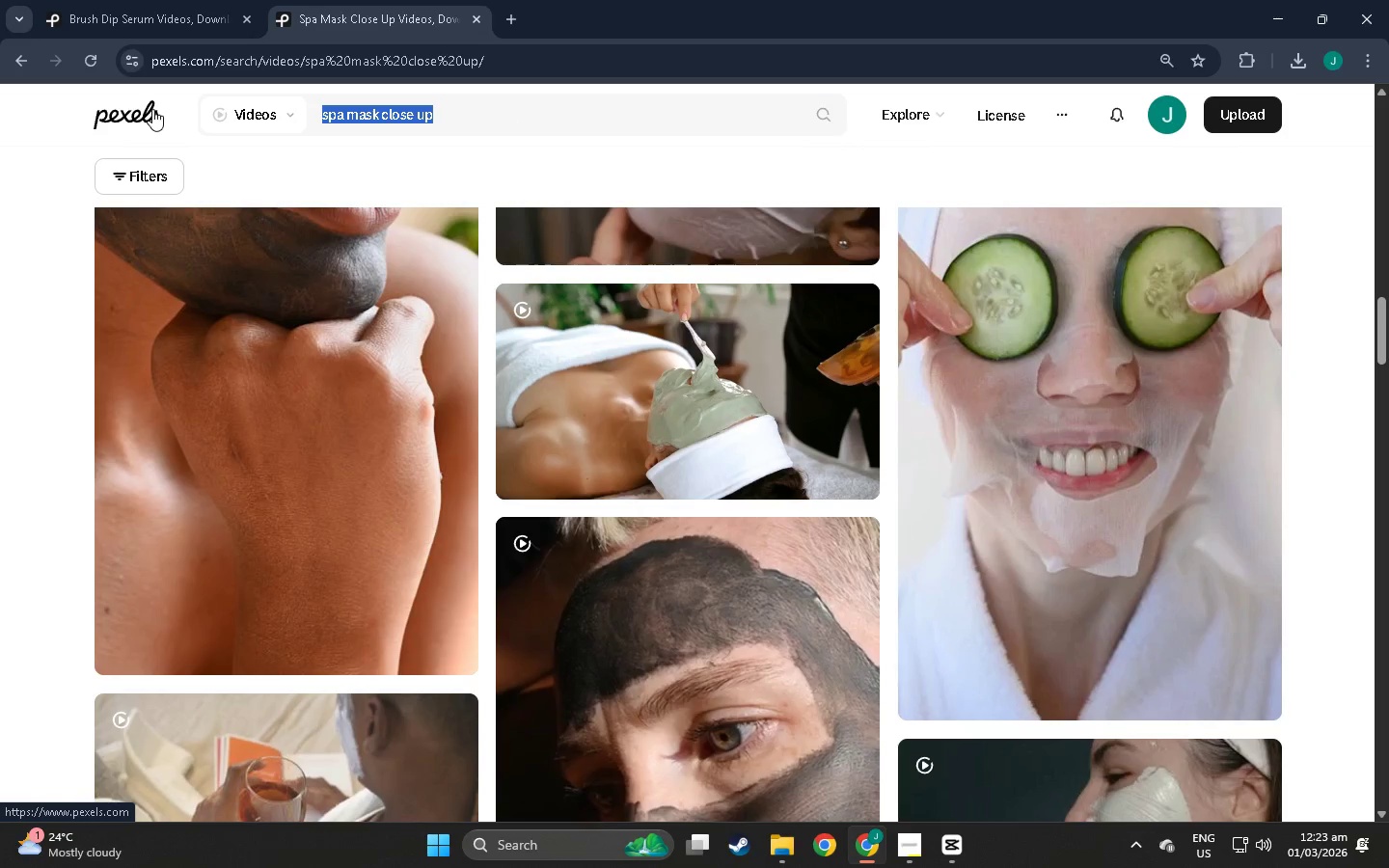 
type(sand l)
key(Backspace)
type(clock\)
 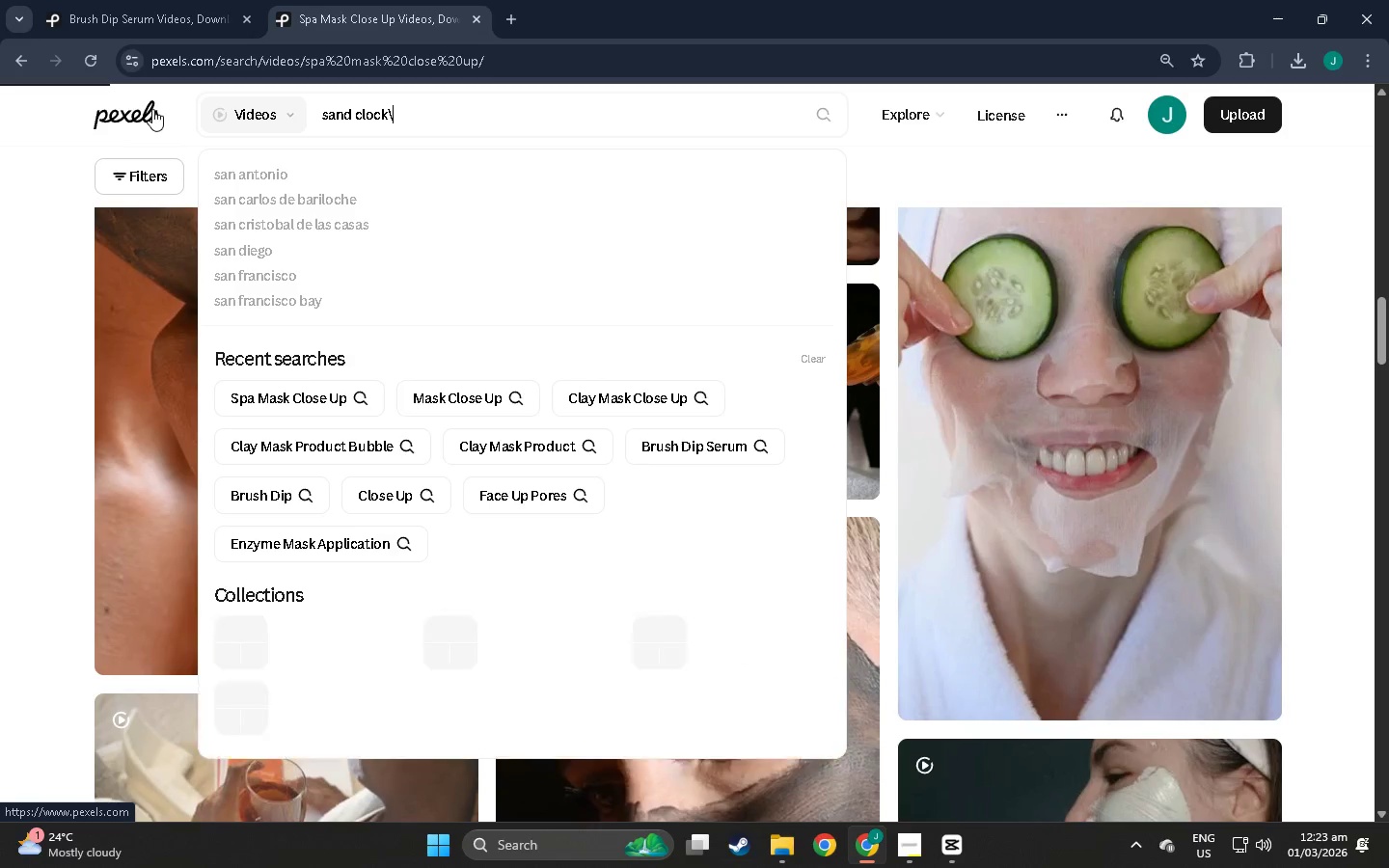 
key(Enter)
 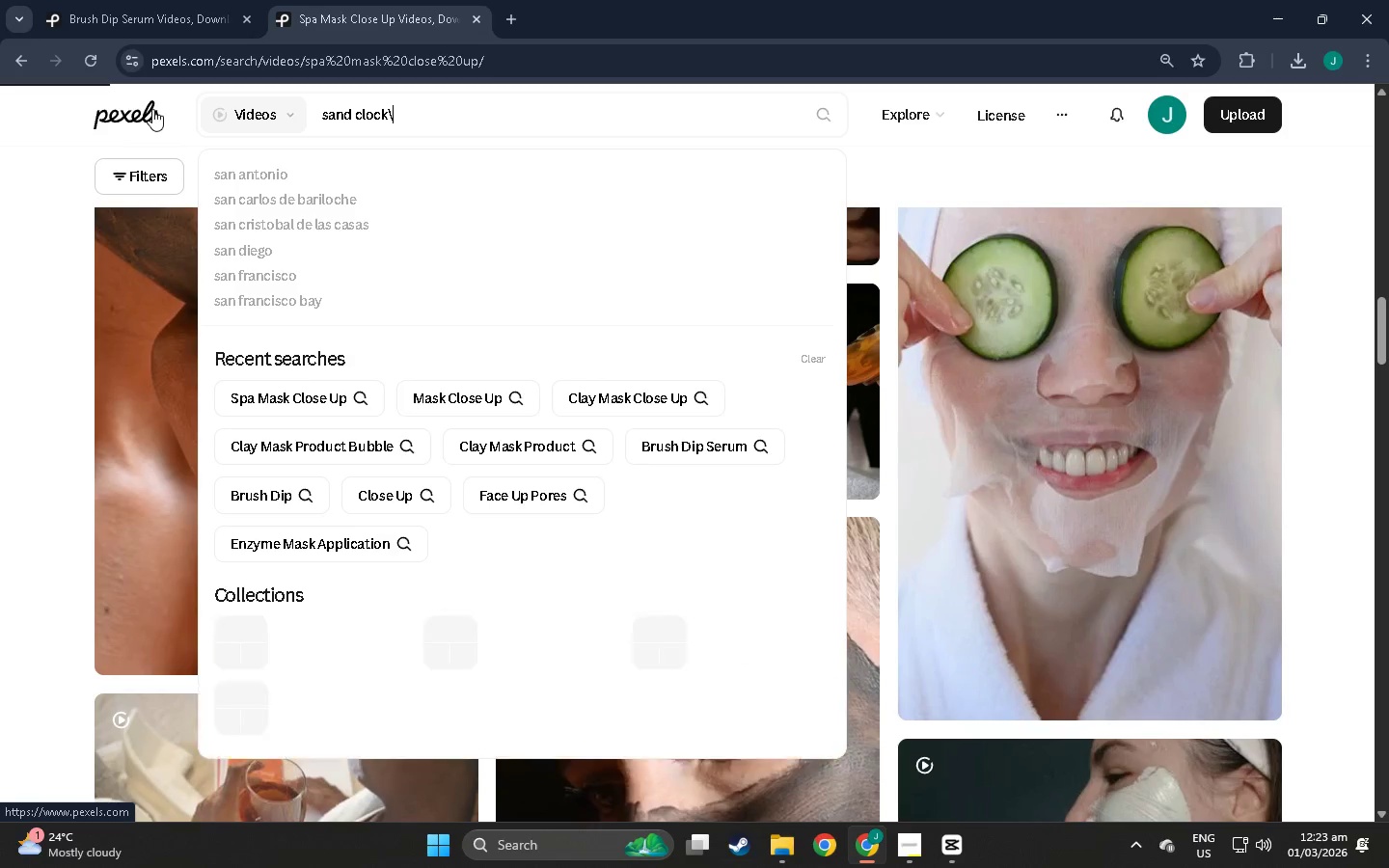 
key(Backspace)
 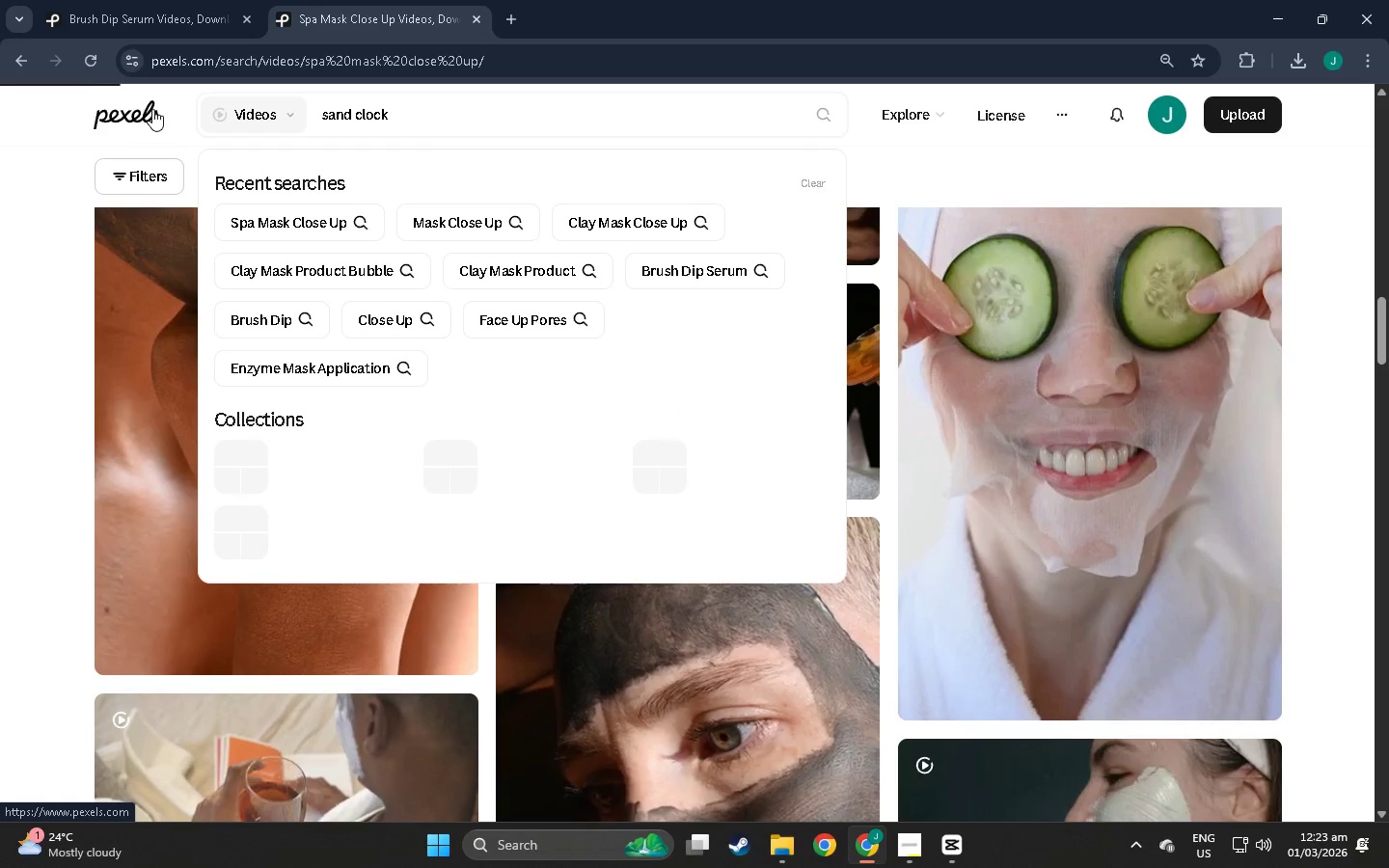 
key(Enter)
 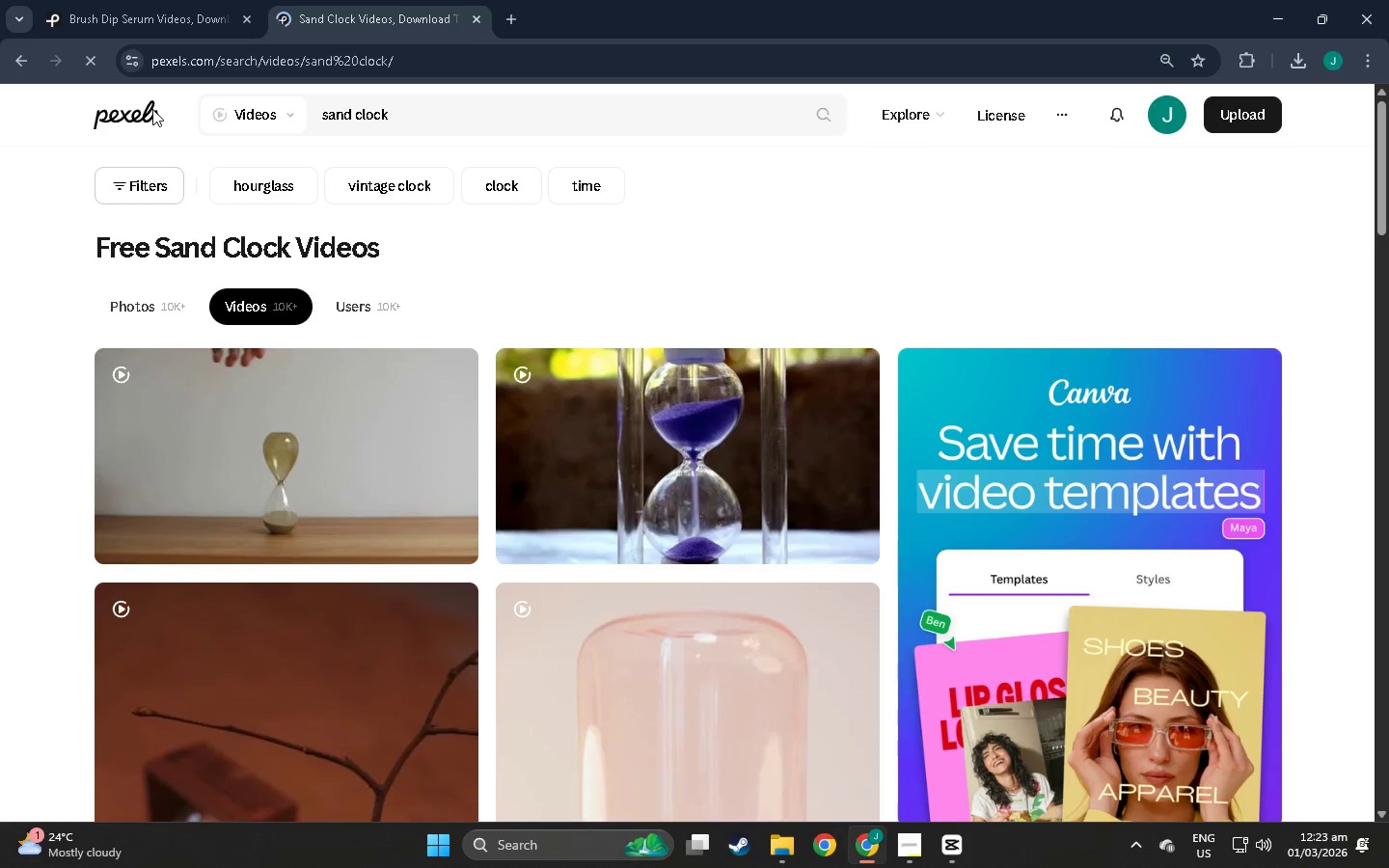 
scroll: coordinate [288, 455], scroll_direction: down, amount: 17.0
 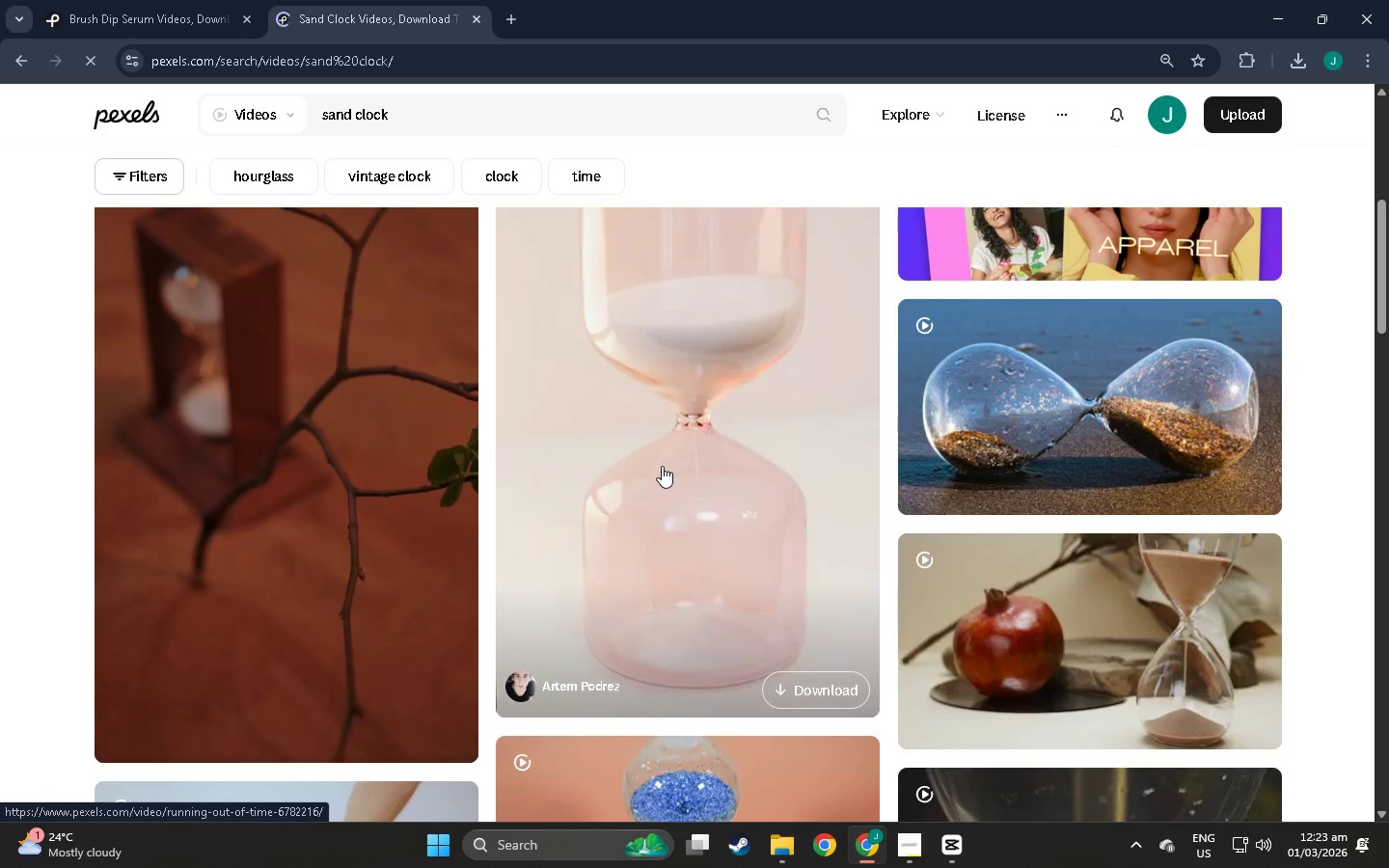 
scroll: coordinate [662, 466], scroll_direction: up, amount: 4.0
 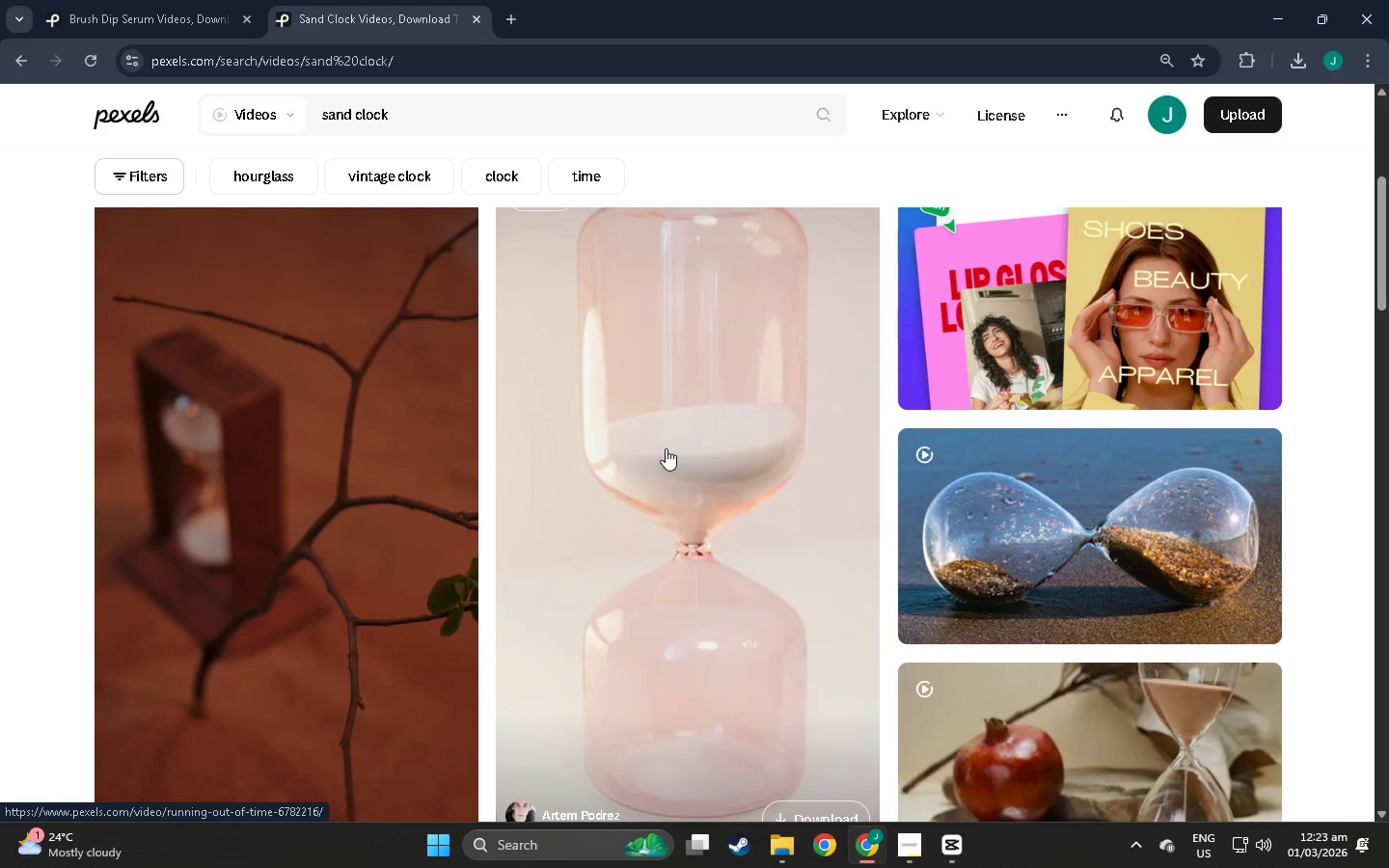 
scroll: coordinate [716, 617], scroll_direction: down, amount: 63.0
 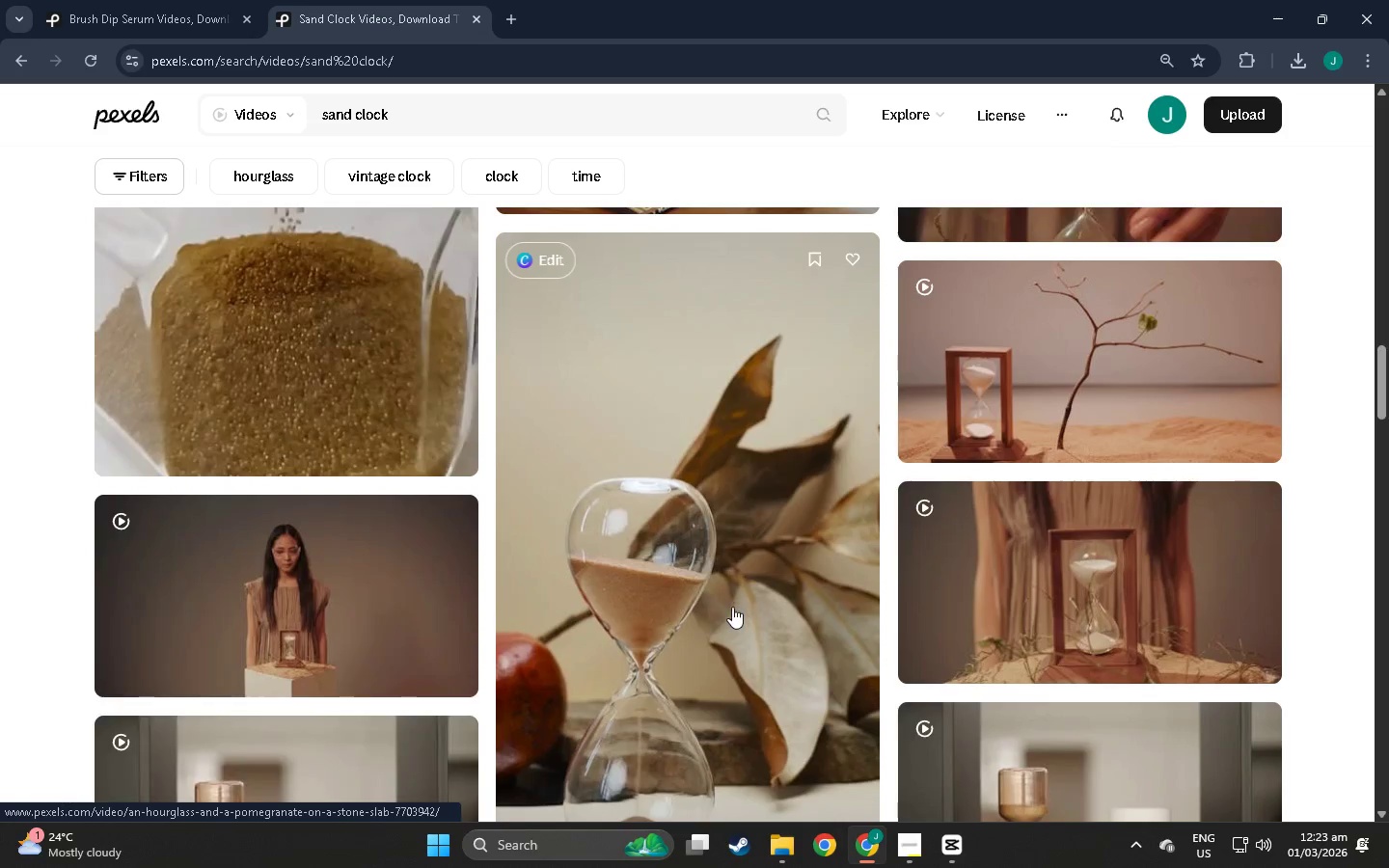 
scroll: coordinate [797, 594], scroll_direction: down, amount: 4.0
 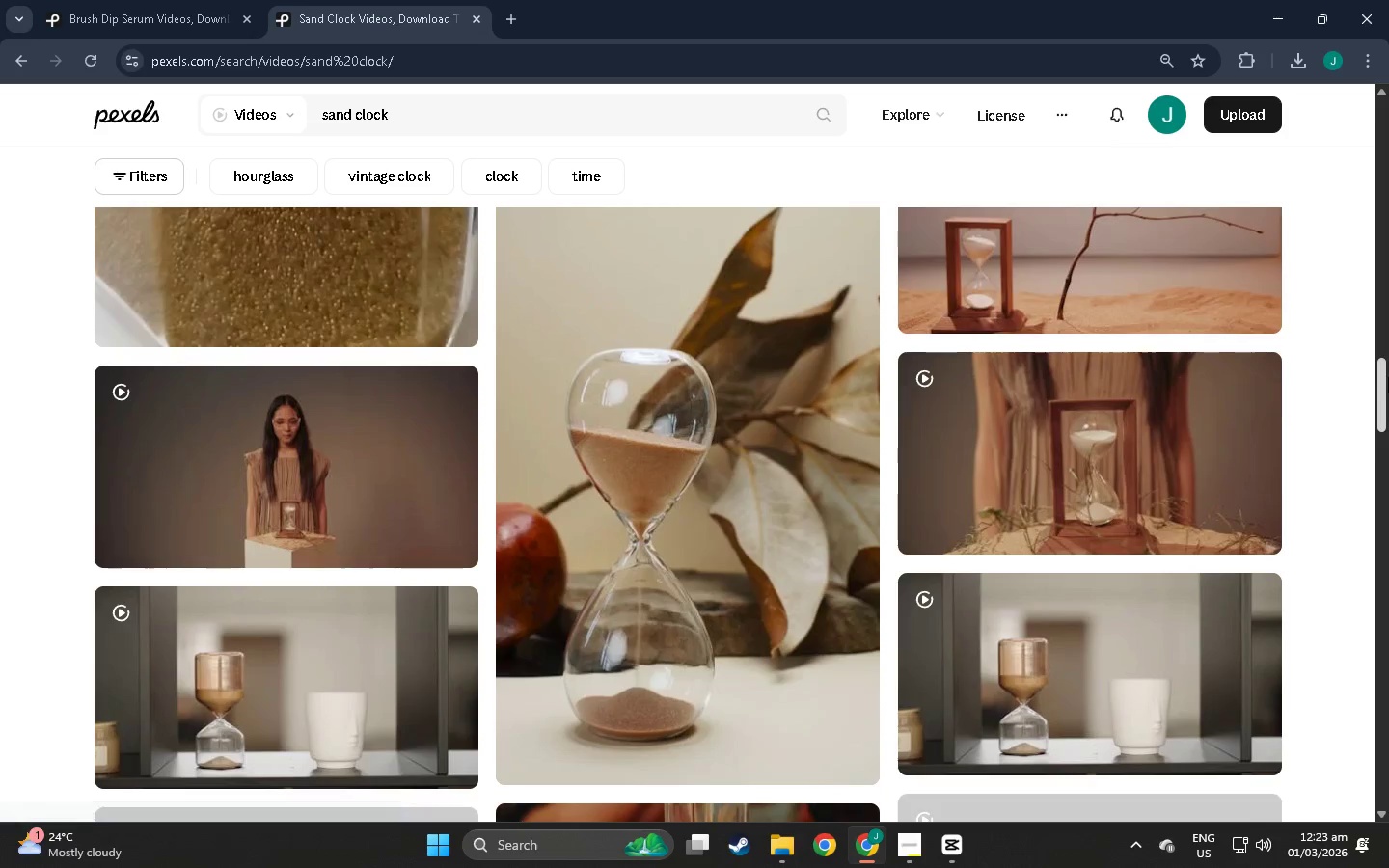 
left_click_drag(start_coordinate=[1388, 378], to_coordinate=[1351, 557])
 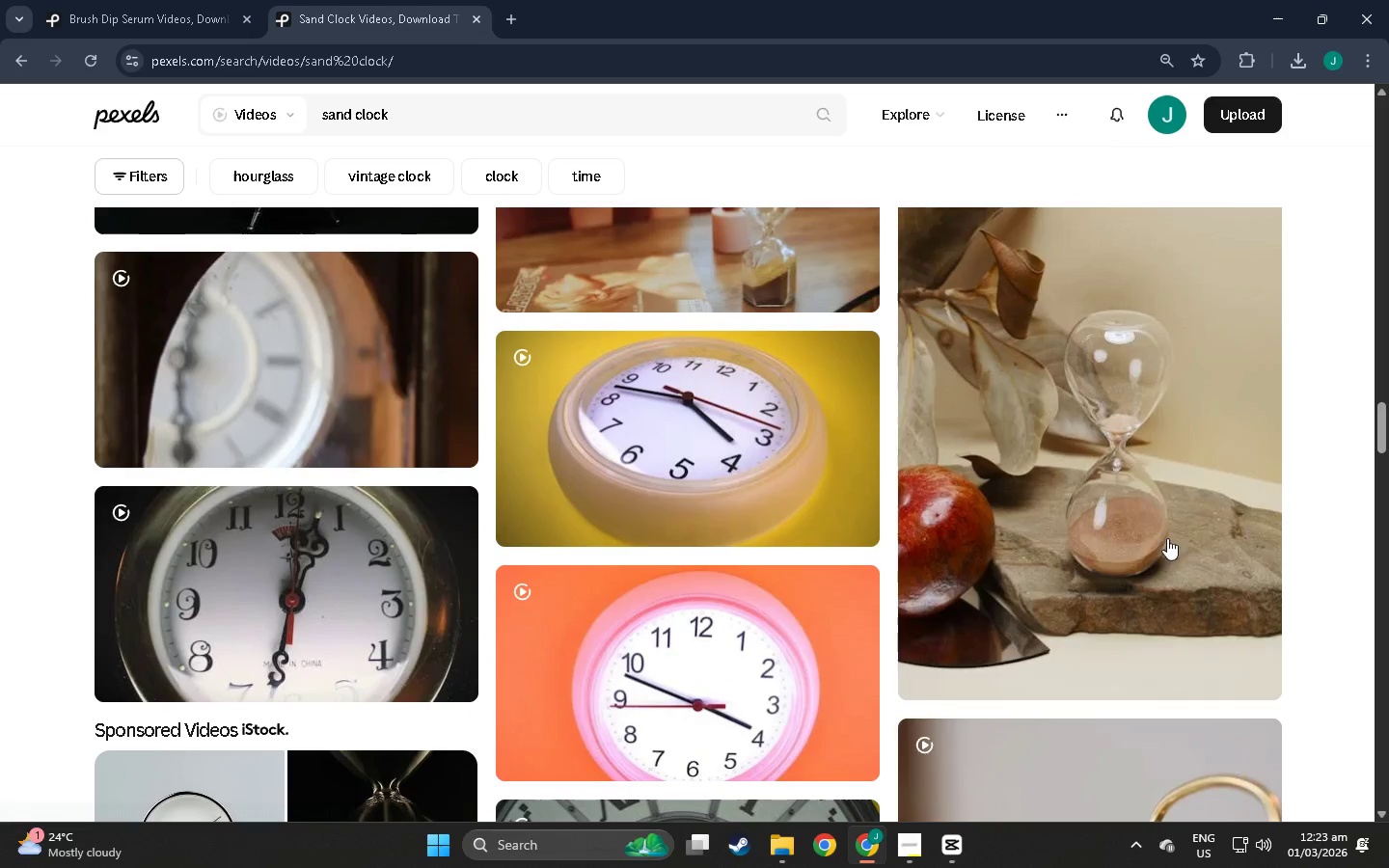 
mouse_move([1135, 533])
 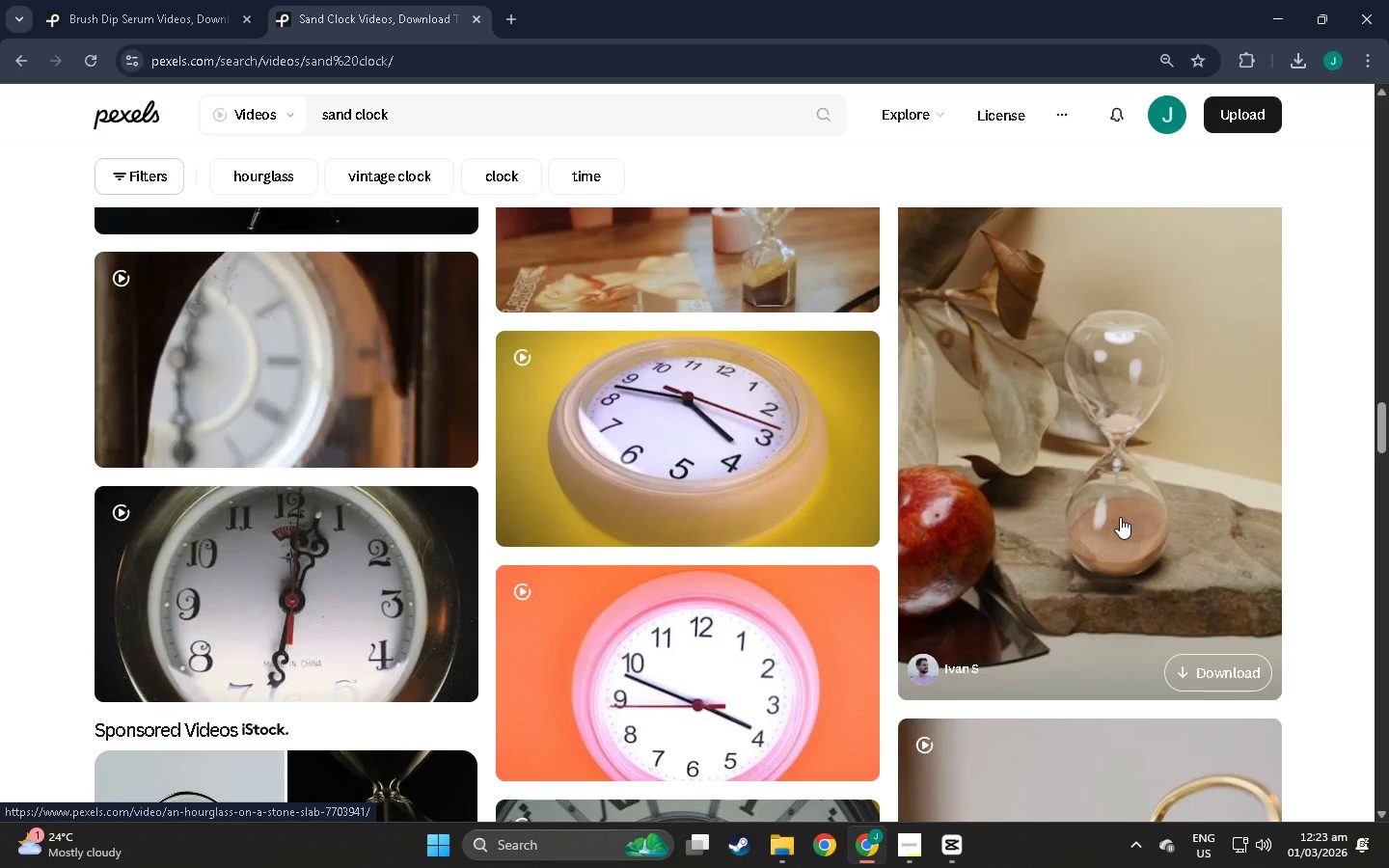 
wait(5.07)
 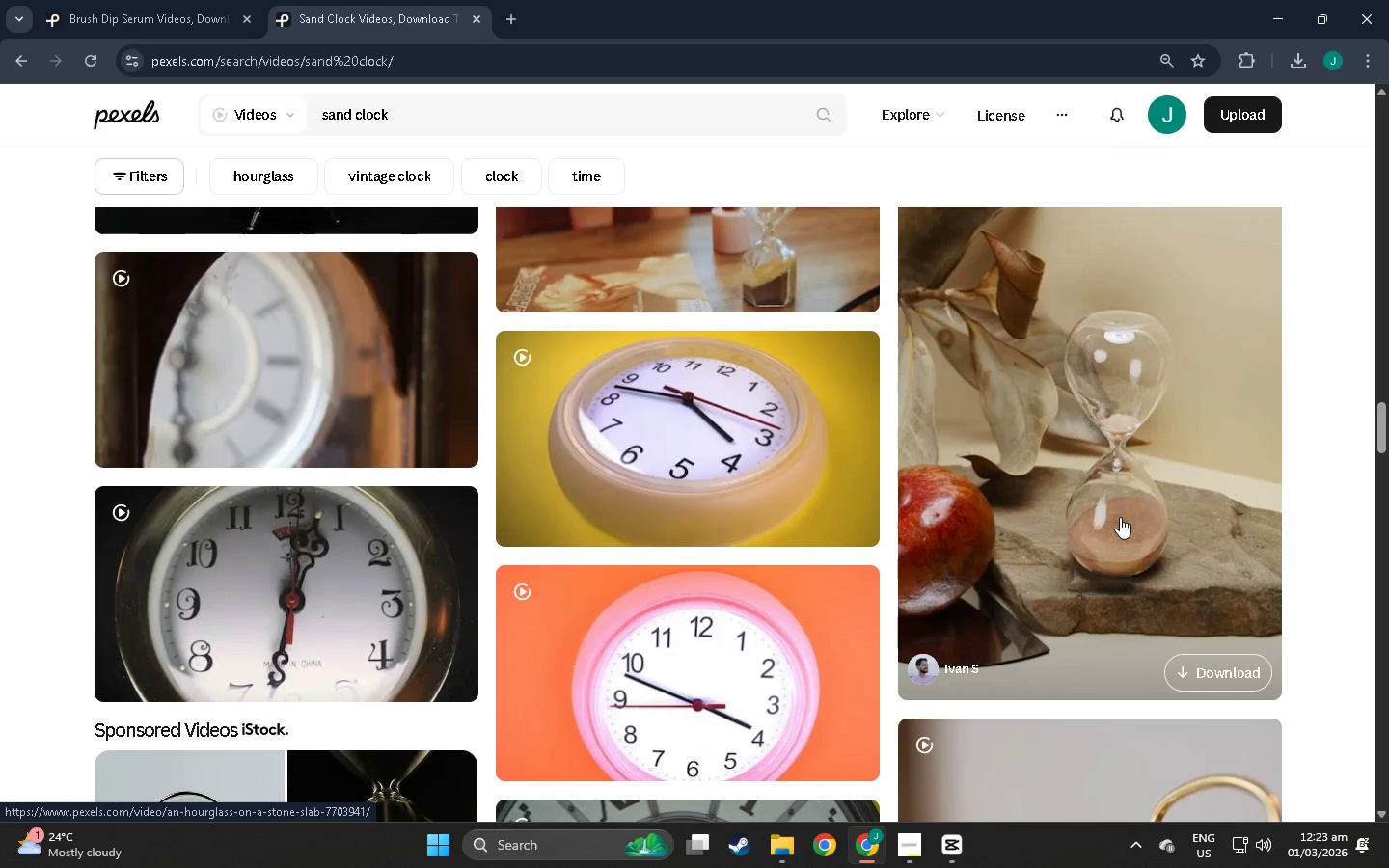 
scroll: coordinate [1120, 517], scroll_direction: down, amount: 3.0
 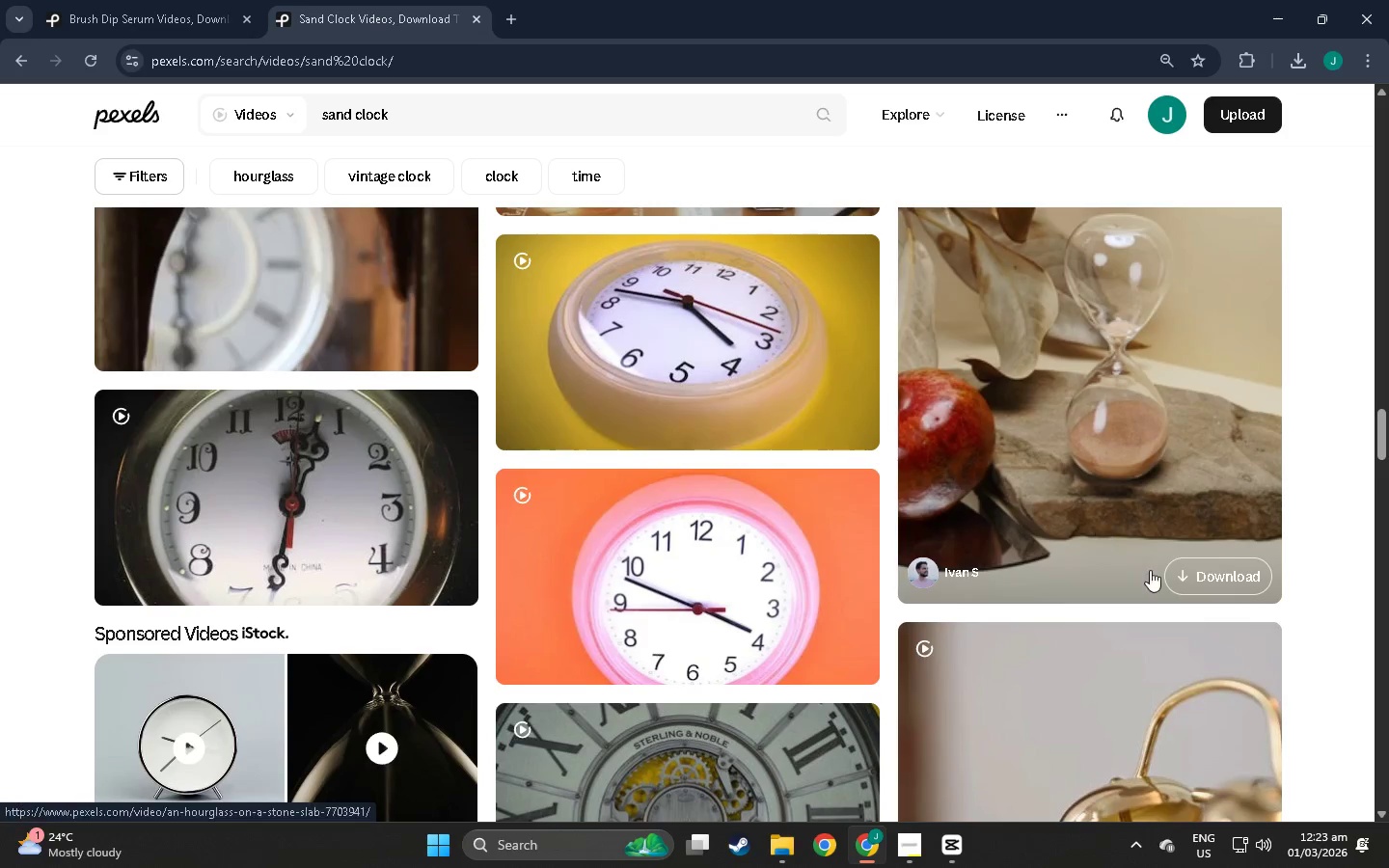 
left_click([1206, 585])
 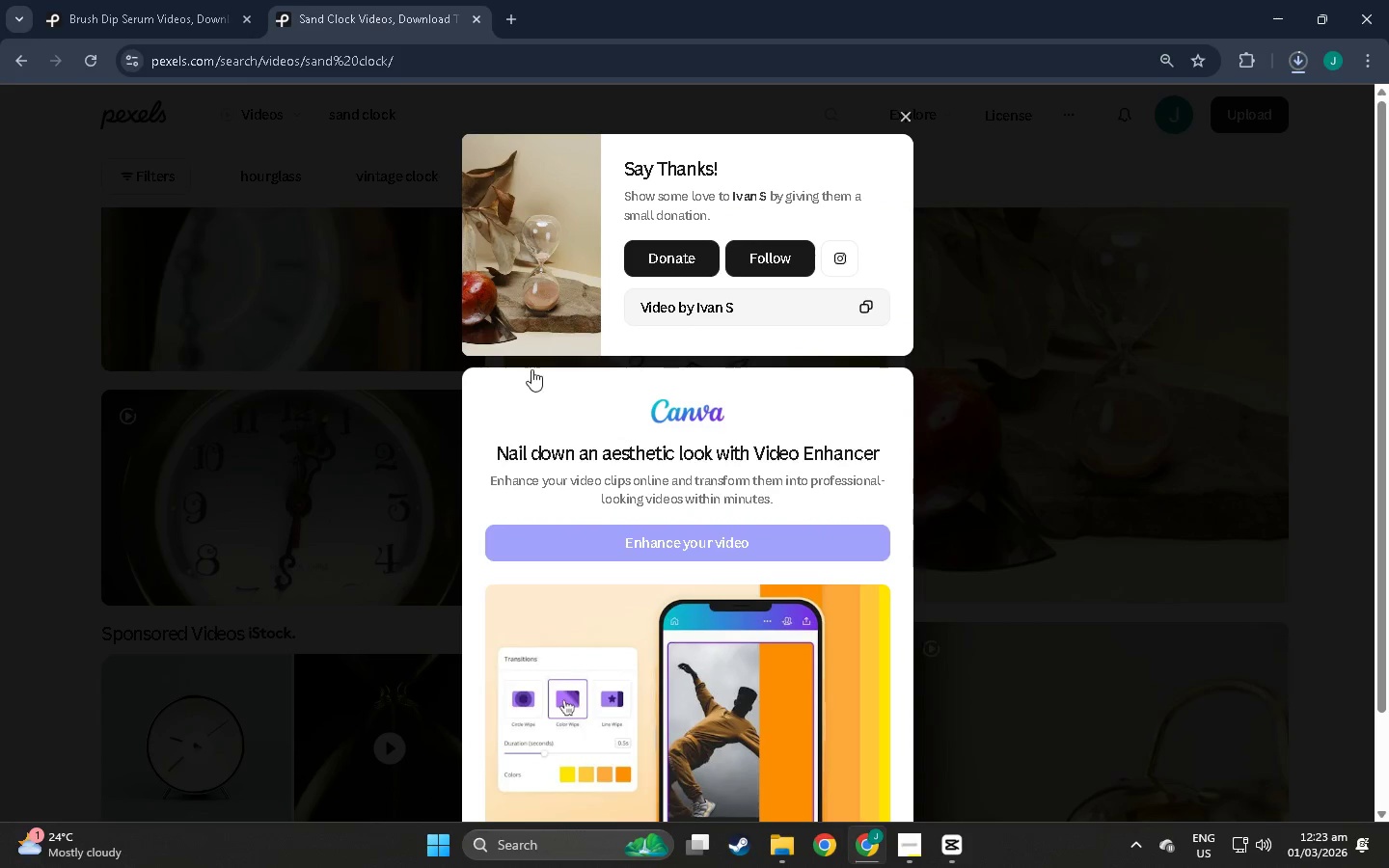 
wait(5.2)
 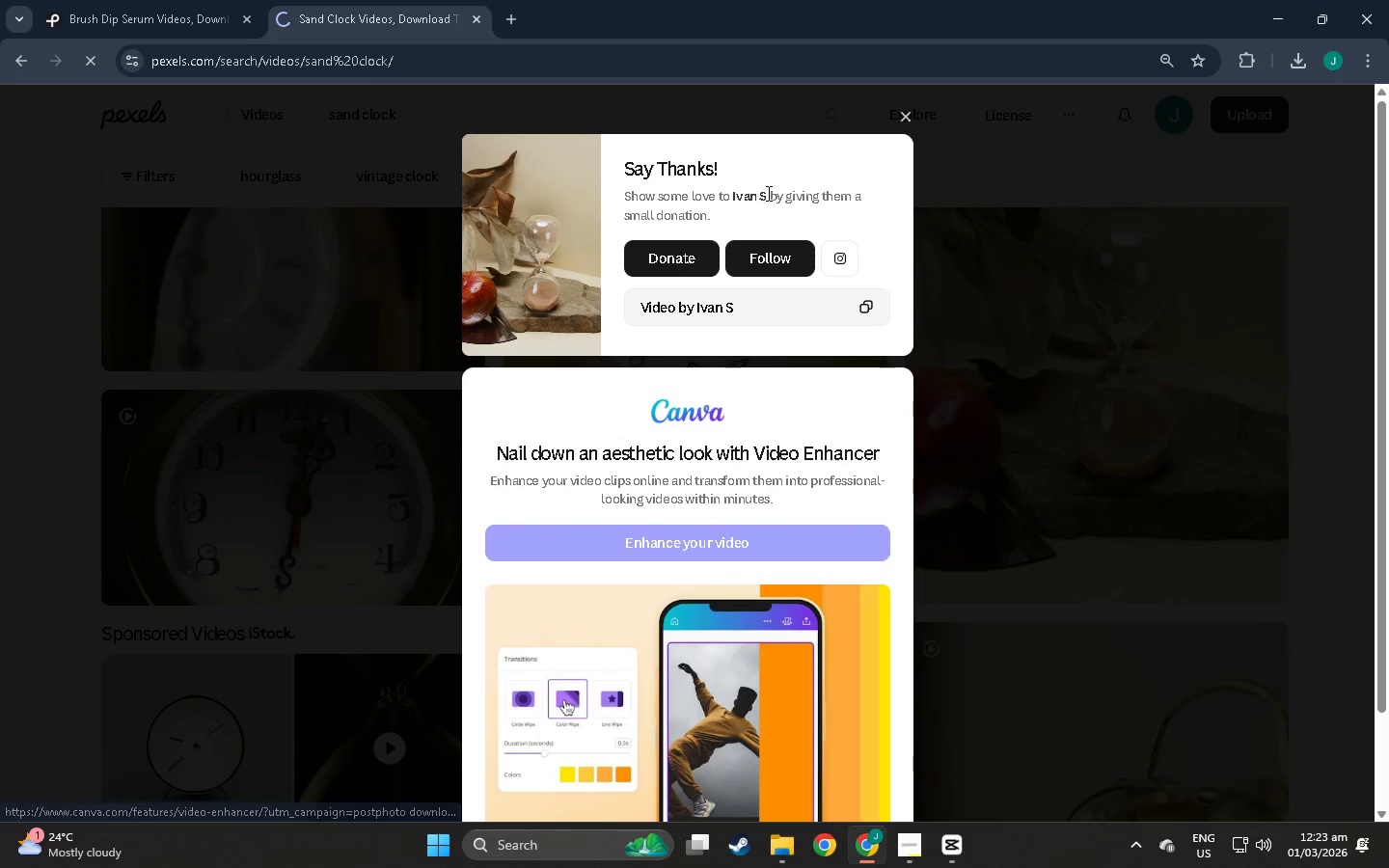 
mouse_move([929, 845])
 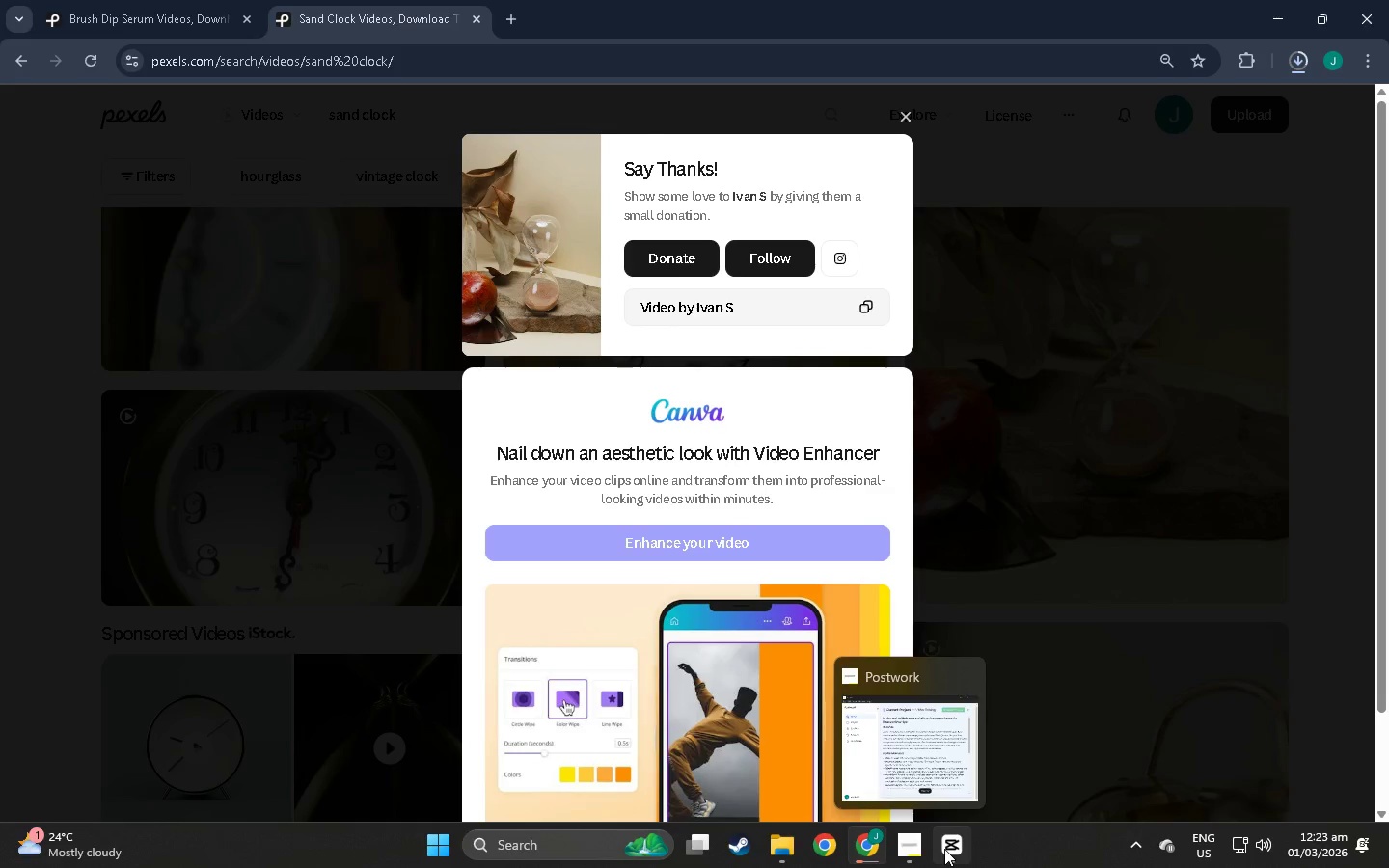 
left_click([944, 849])
 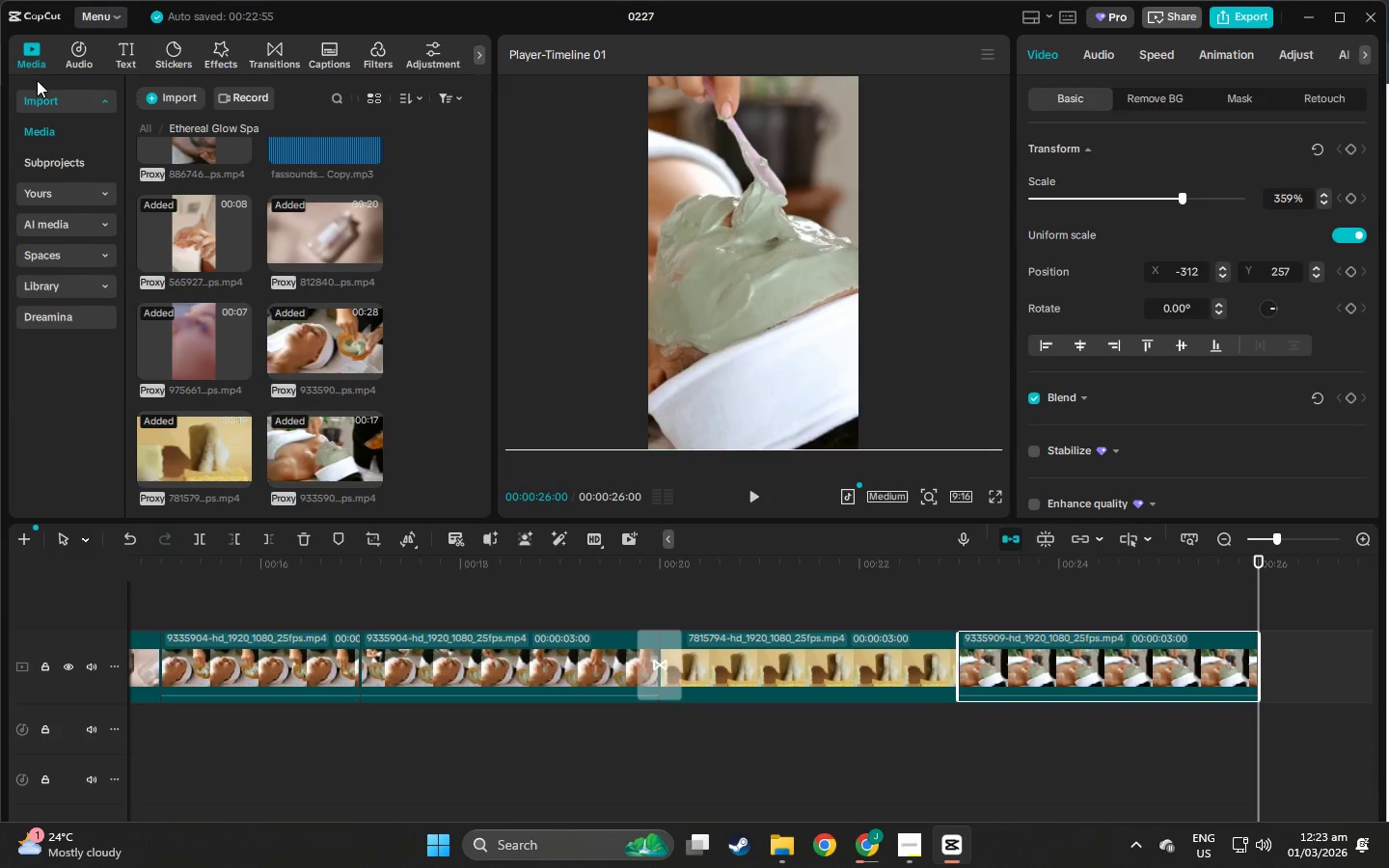 
left_click([32, 55])
 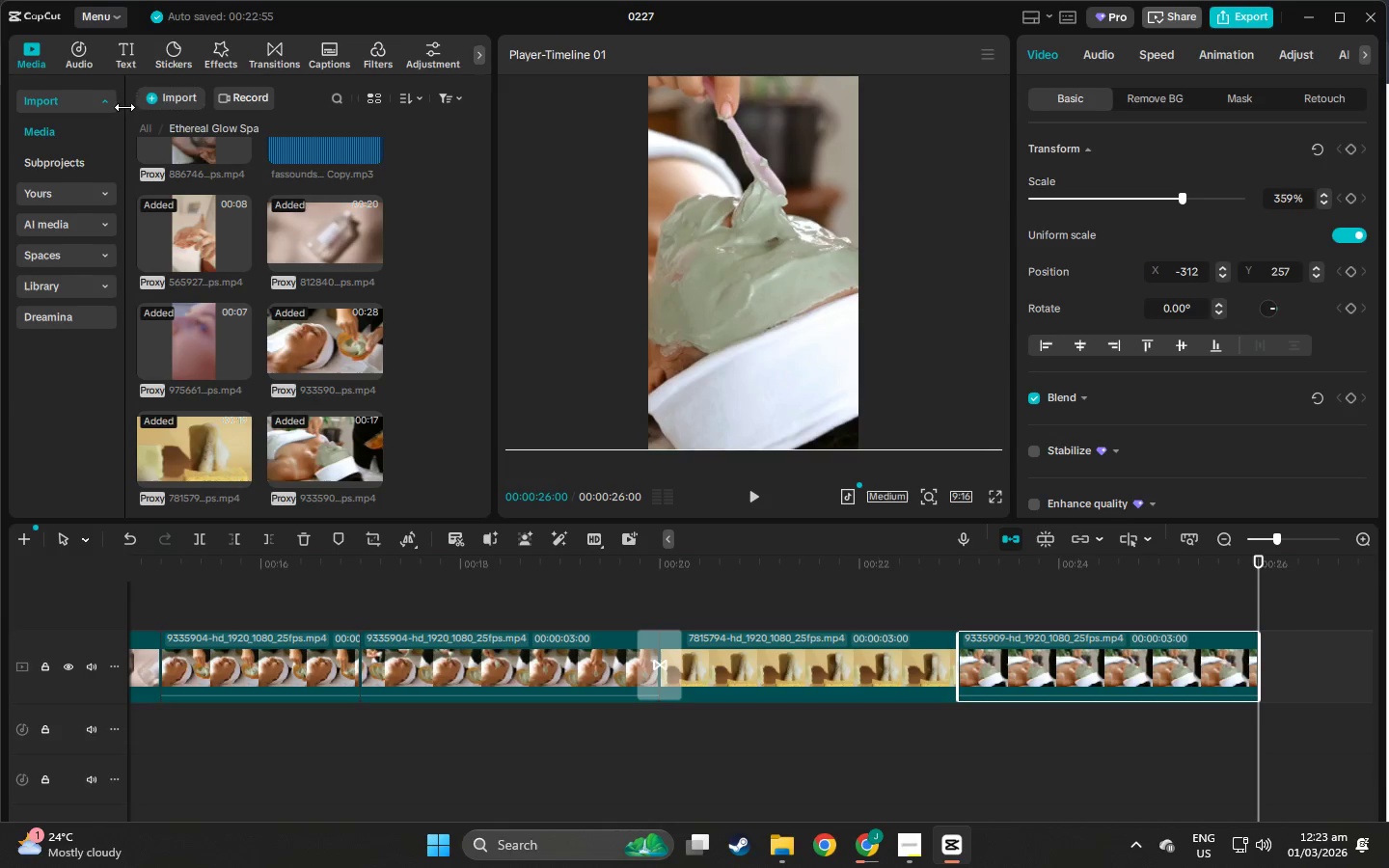 
left_click([158, 96])
 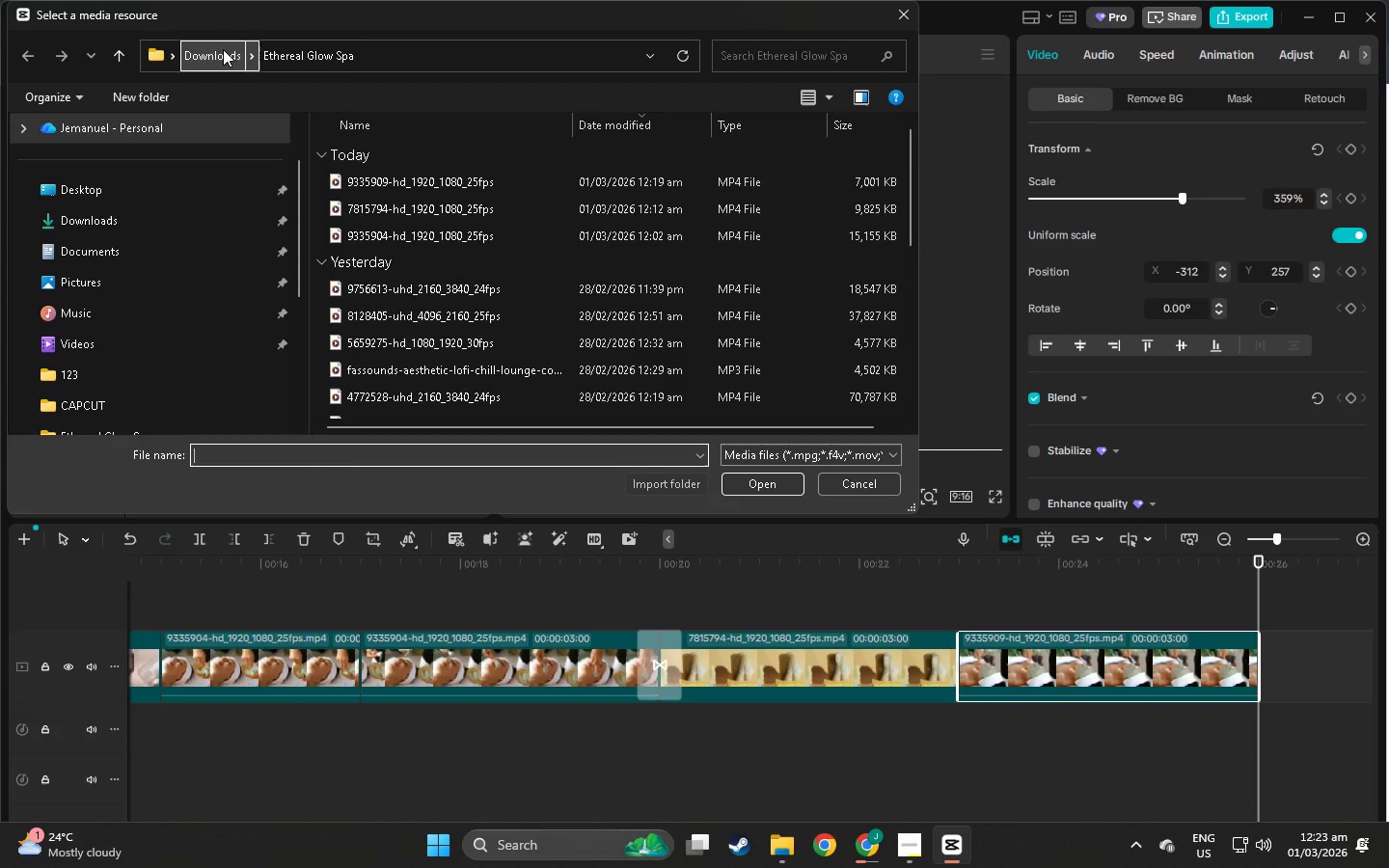 
left_click([194, 58])
 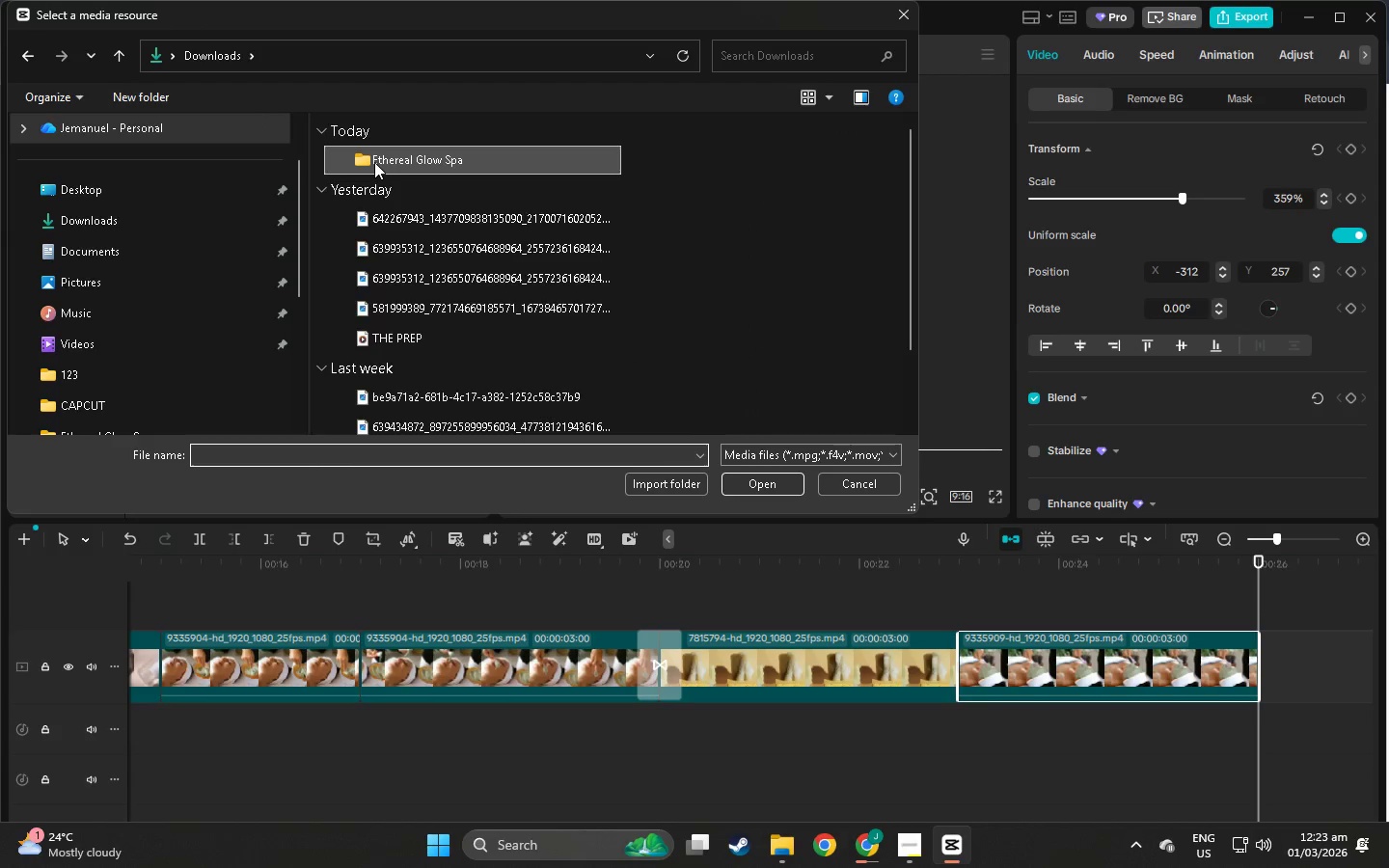 
key(Alt+Tab)
 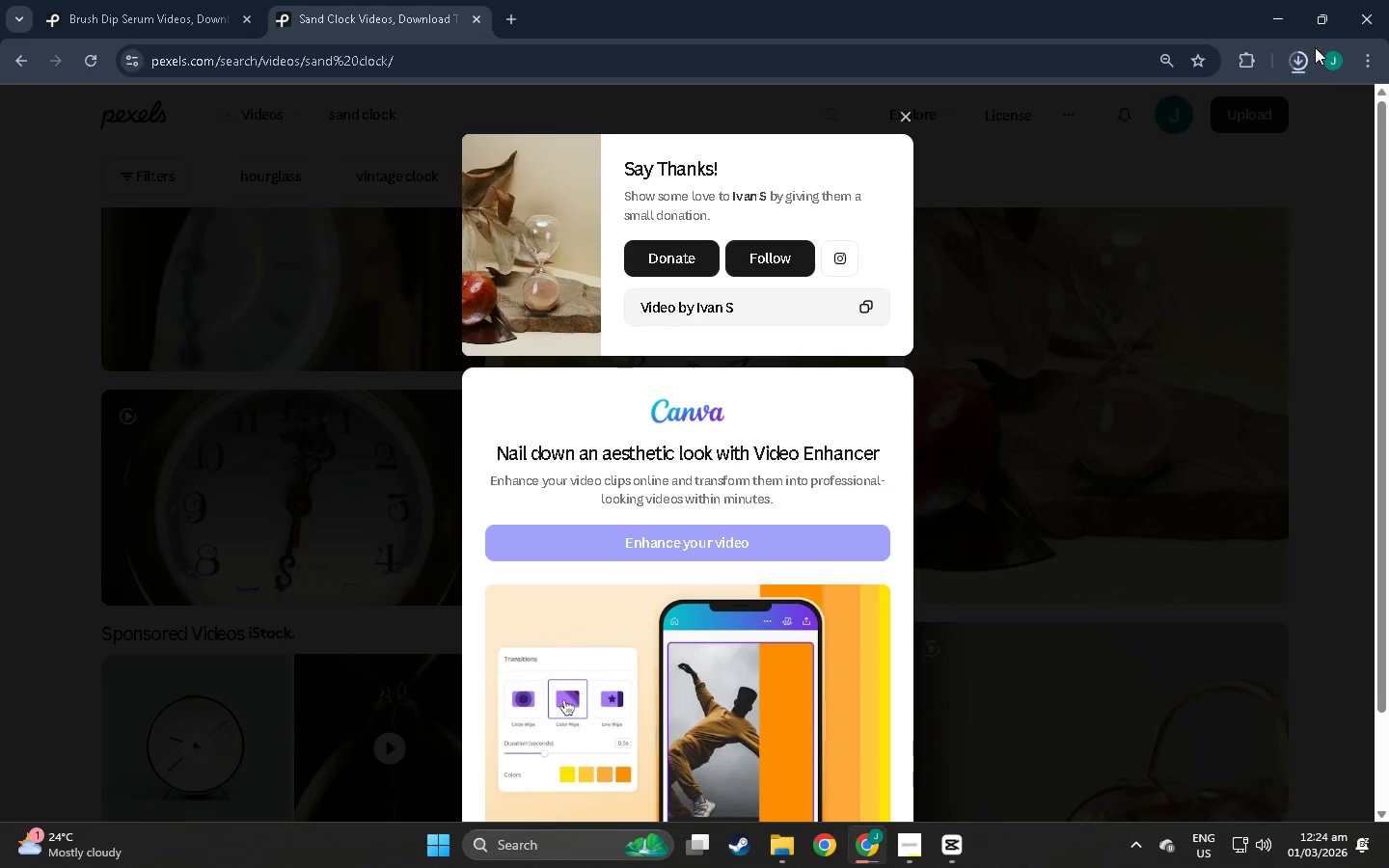 
left_click([1298, 65])
 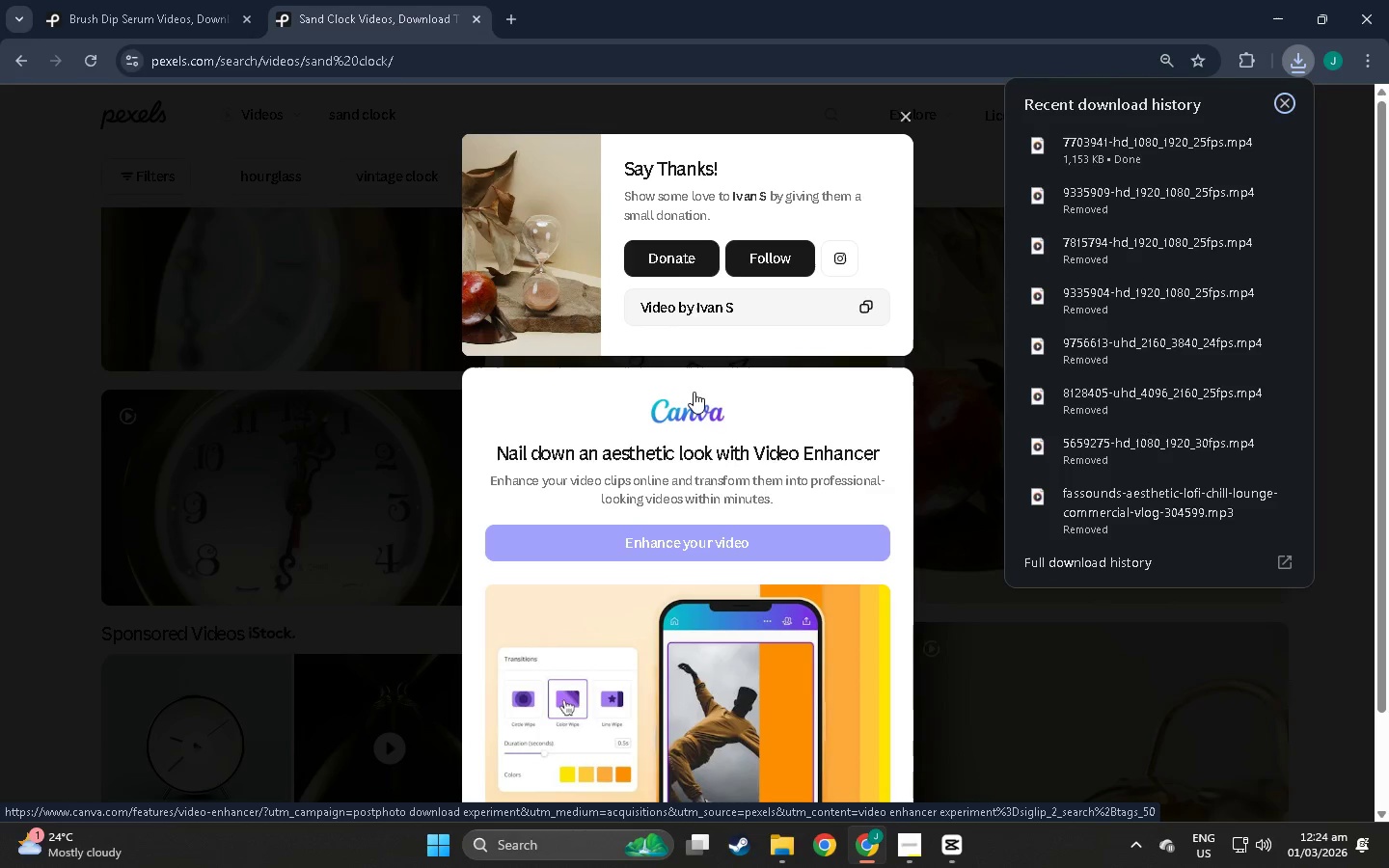 
wait(20.92)
 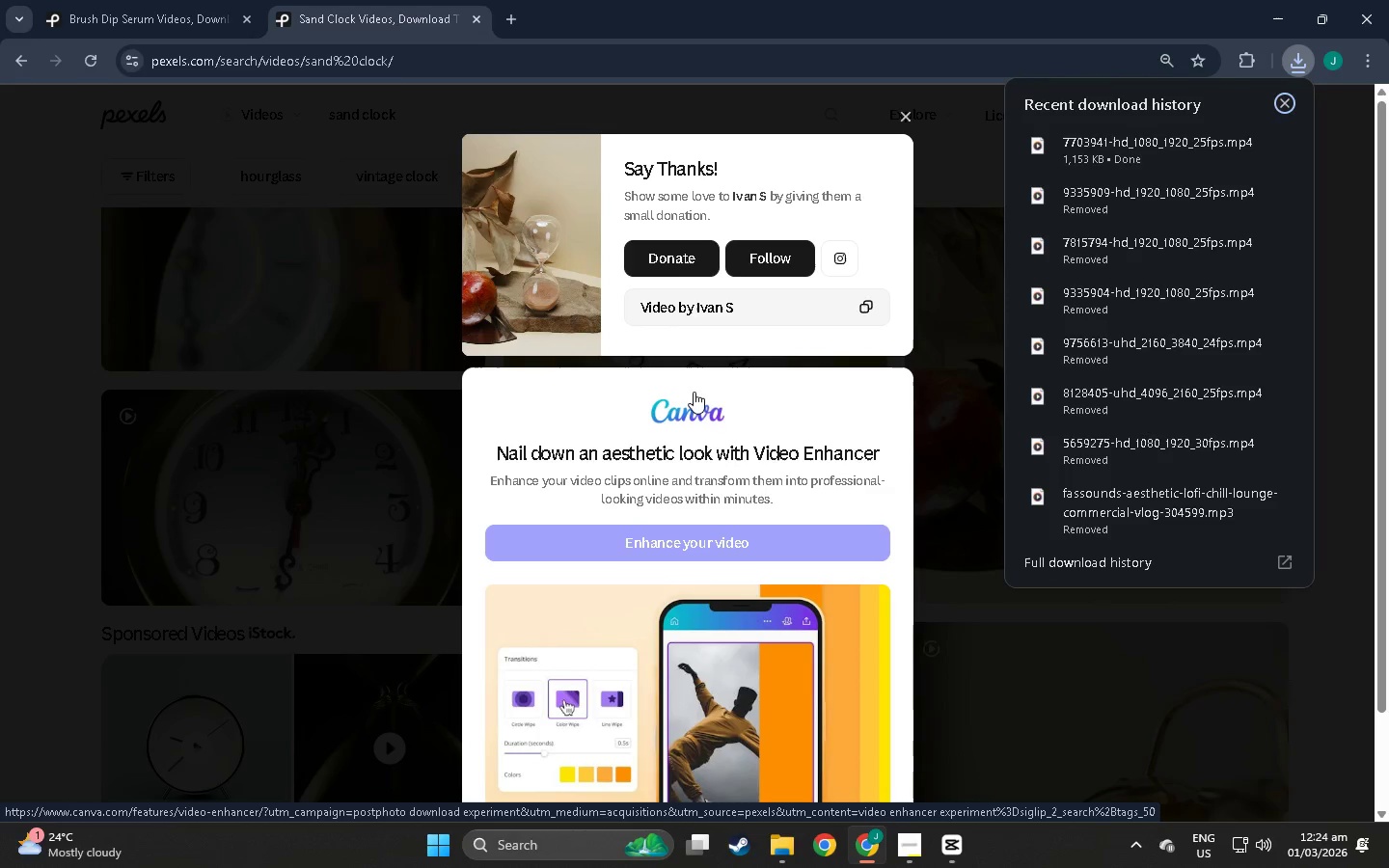 
left_click([1243, 145])
 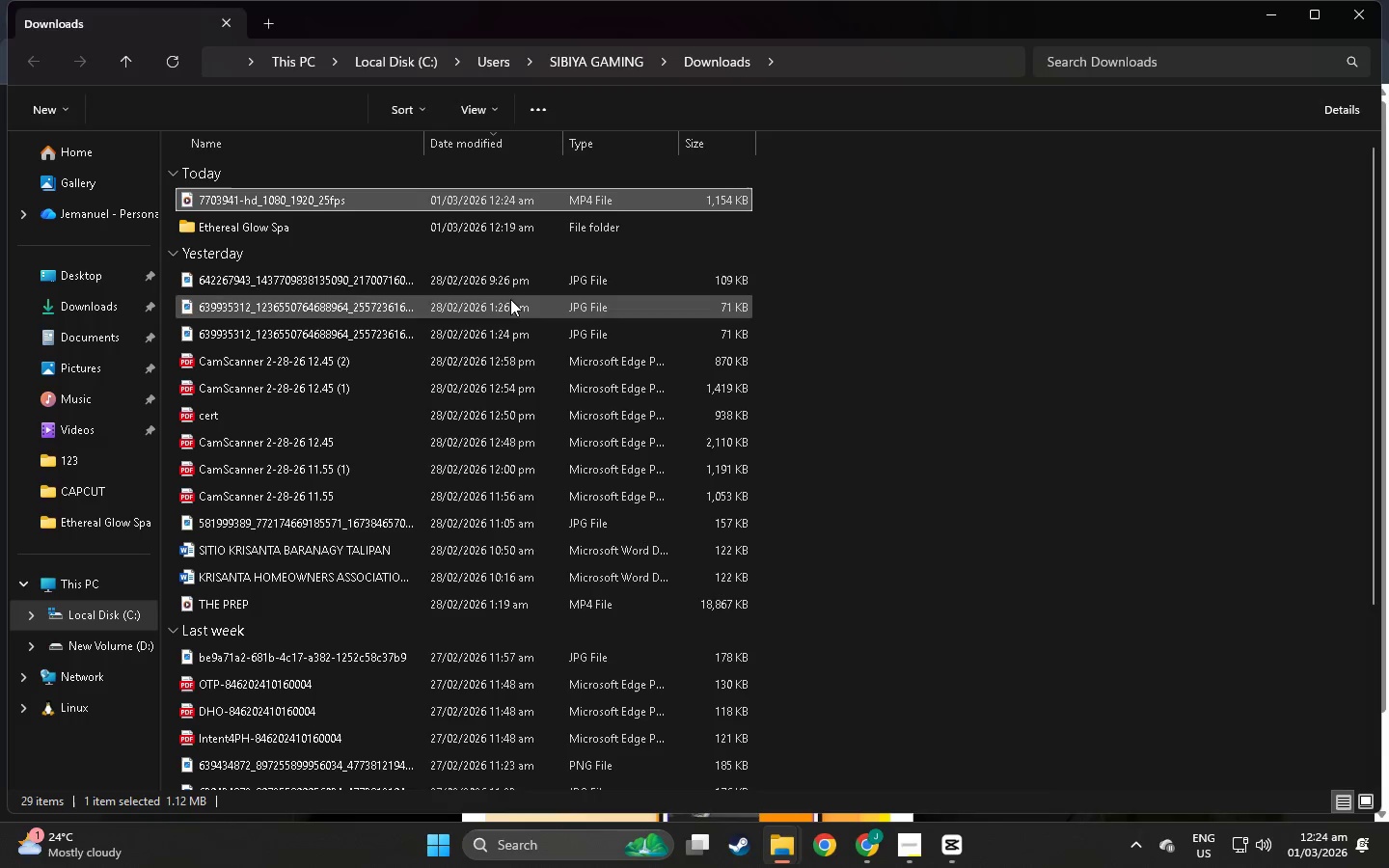 
left_click_drag(start_coordinate=[226, 195], to_coordinate=[259, 231])
 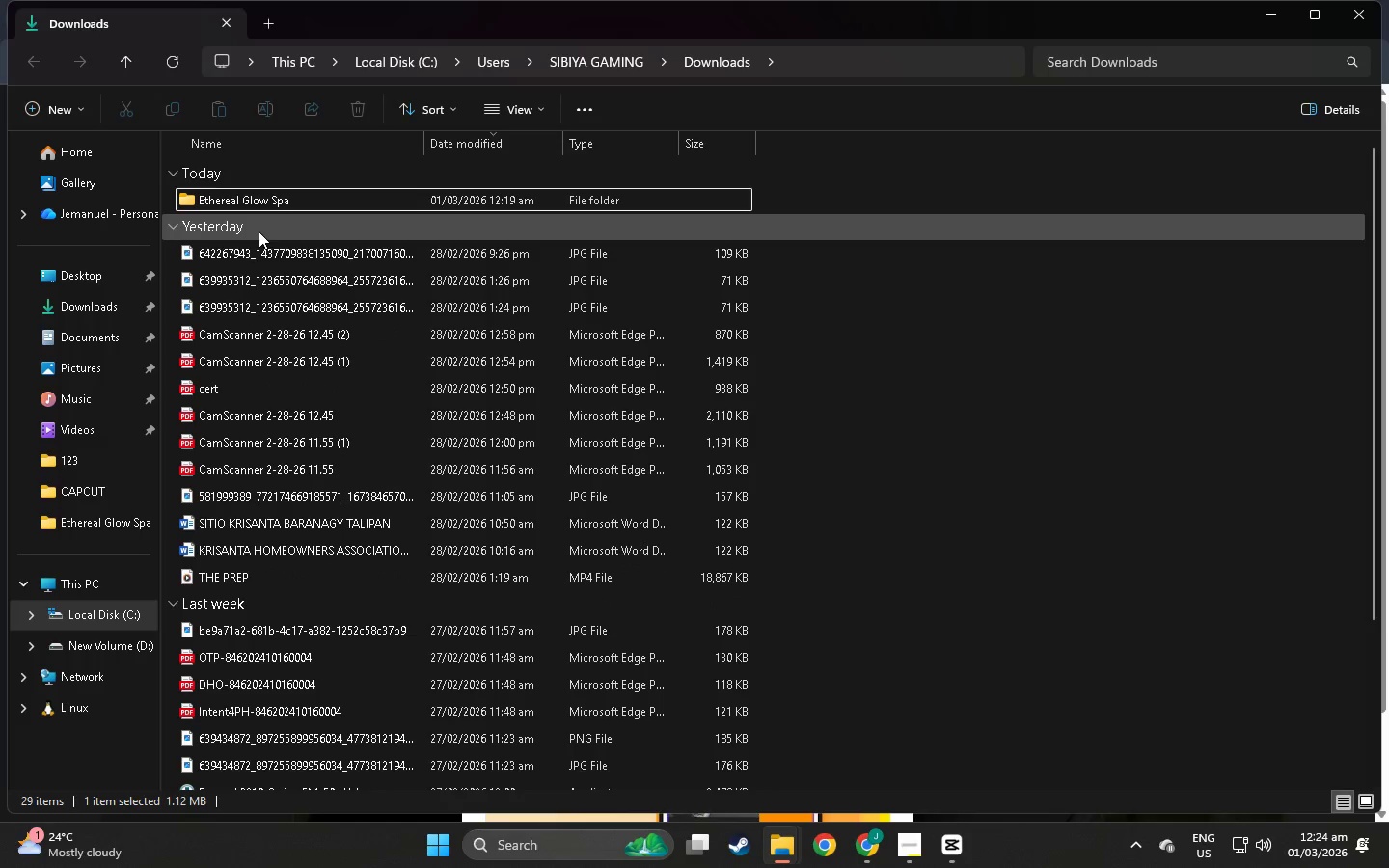 
key(Alt+Tab)
 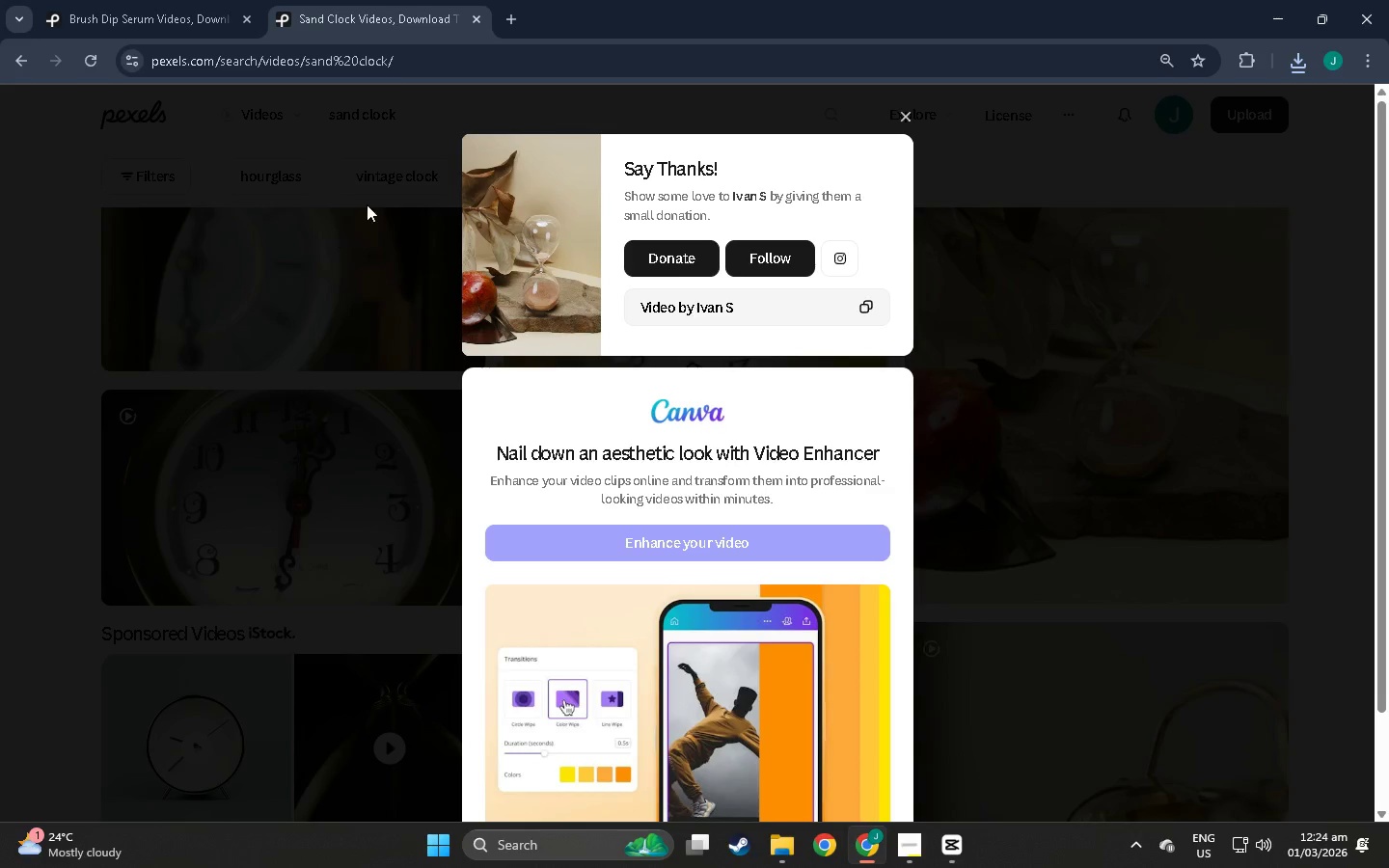 
key(Alt+Tab)
 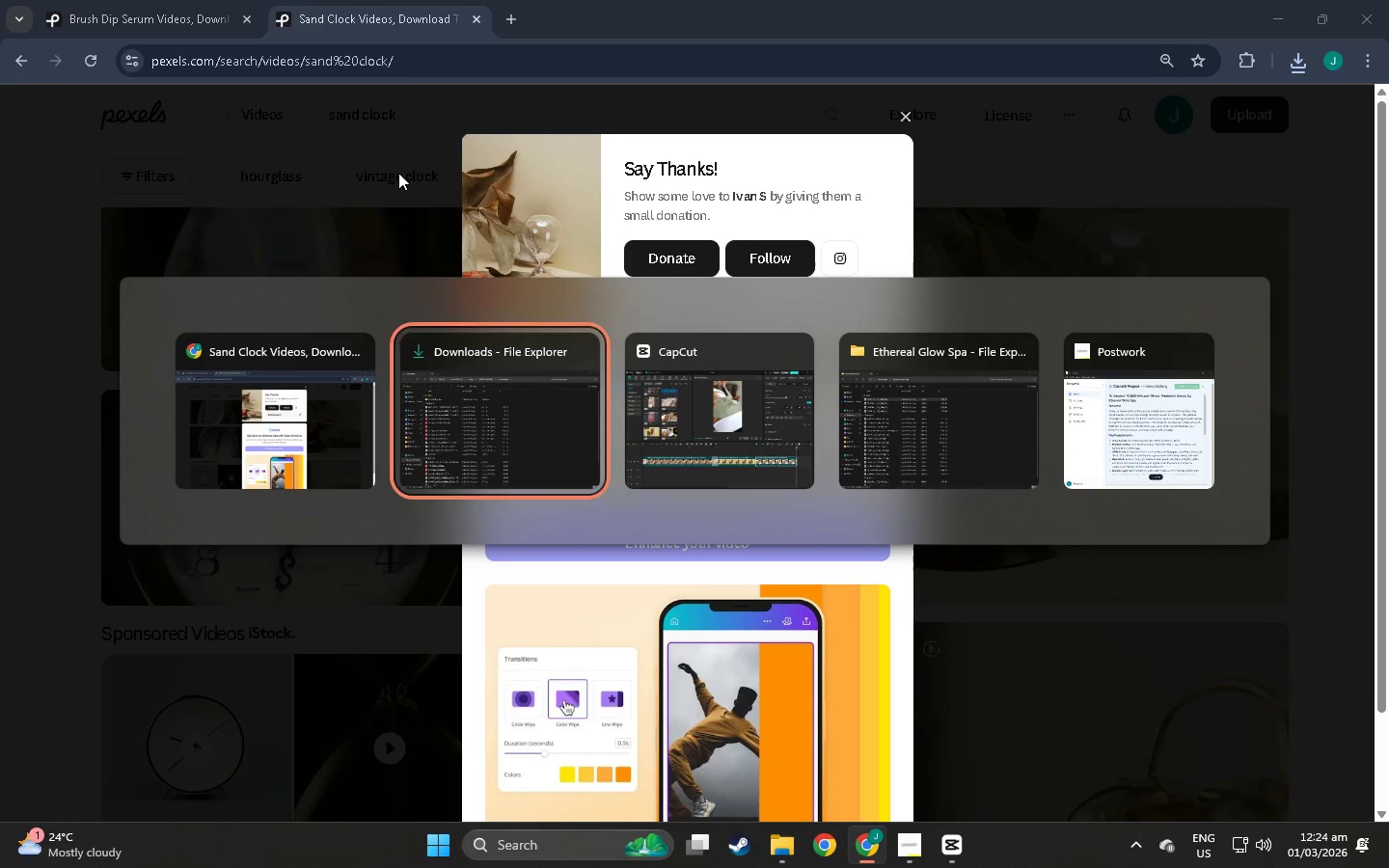 
key(Alt+Tab)
 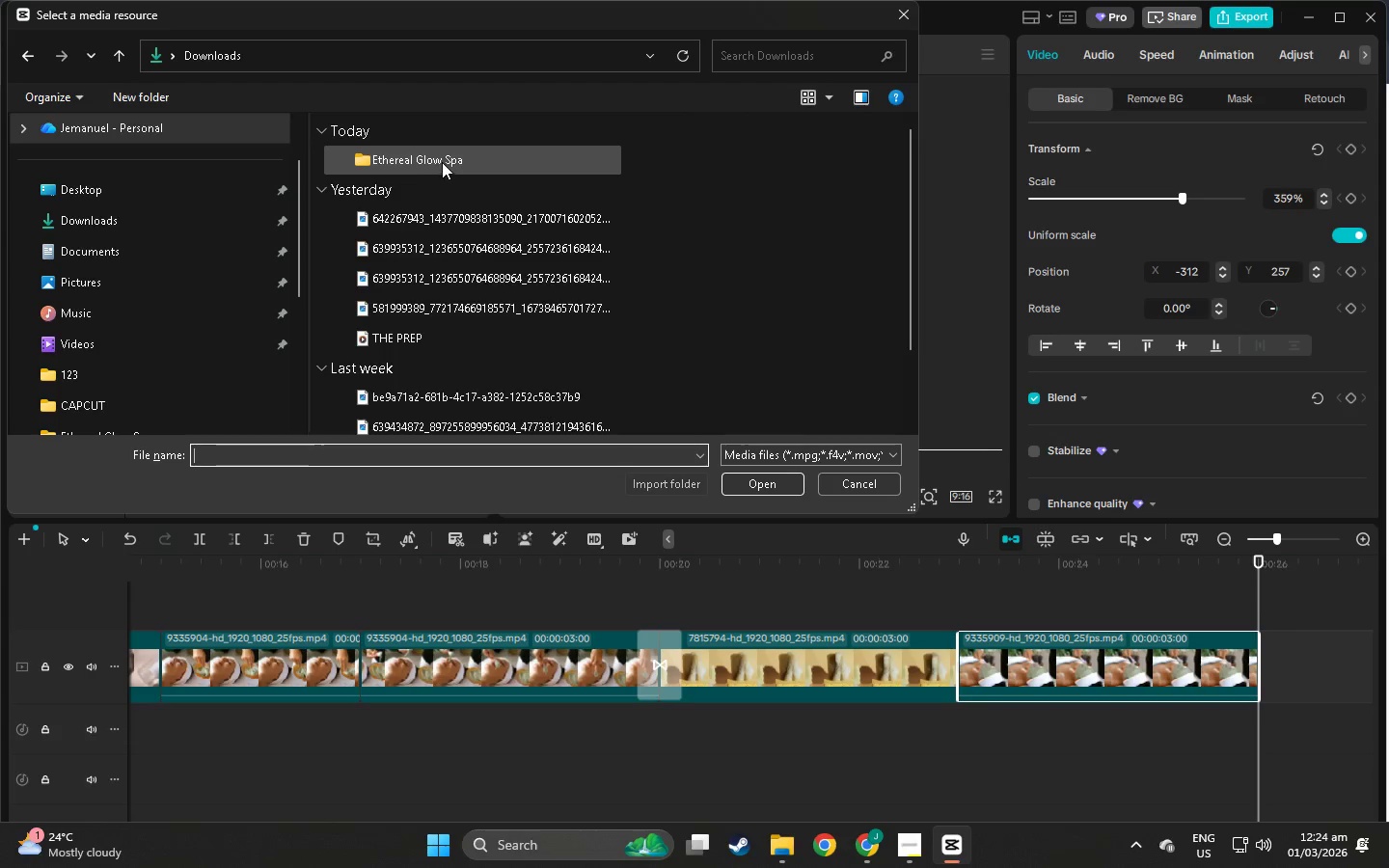 
key(Control+R)
 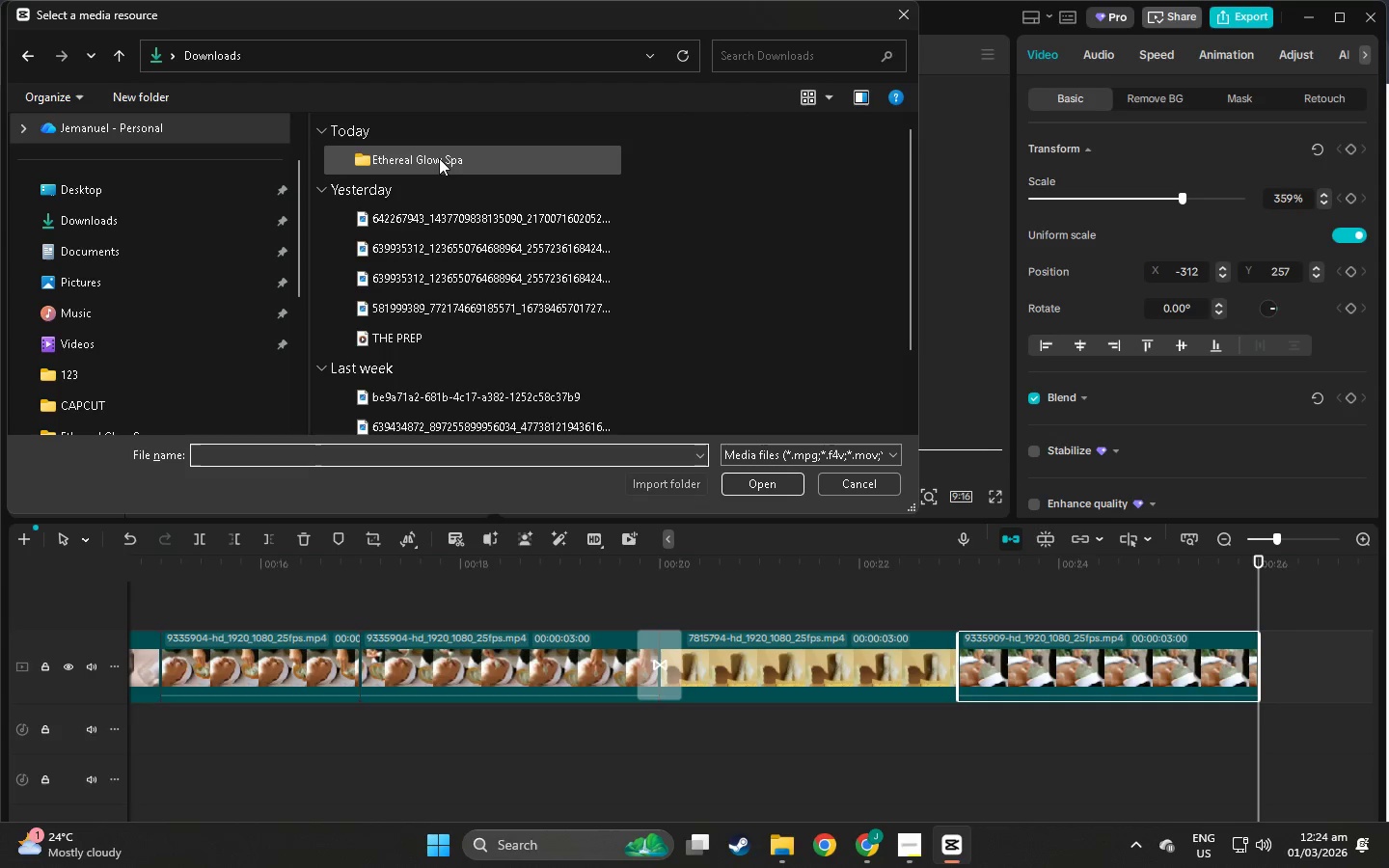 
double_click([439, 158])
 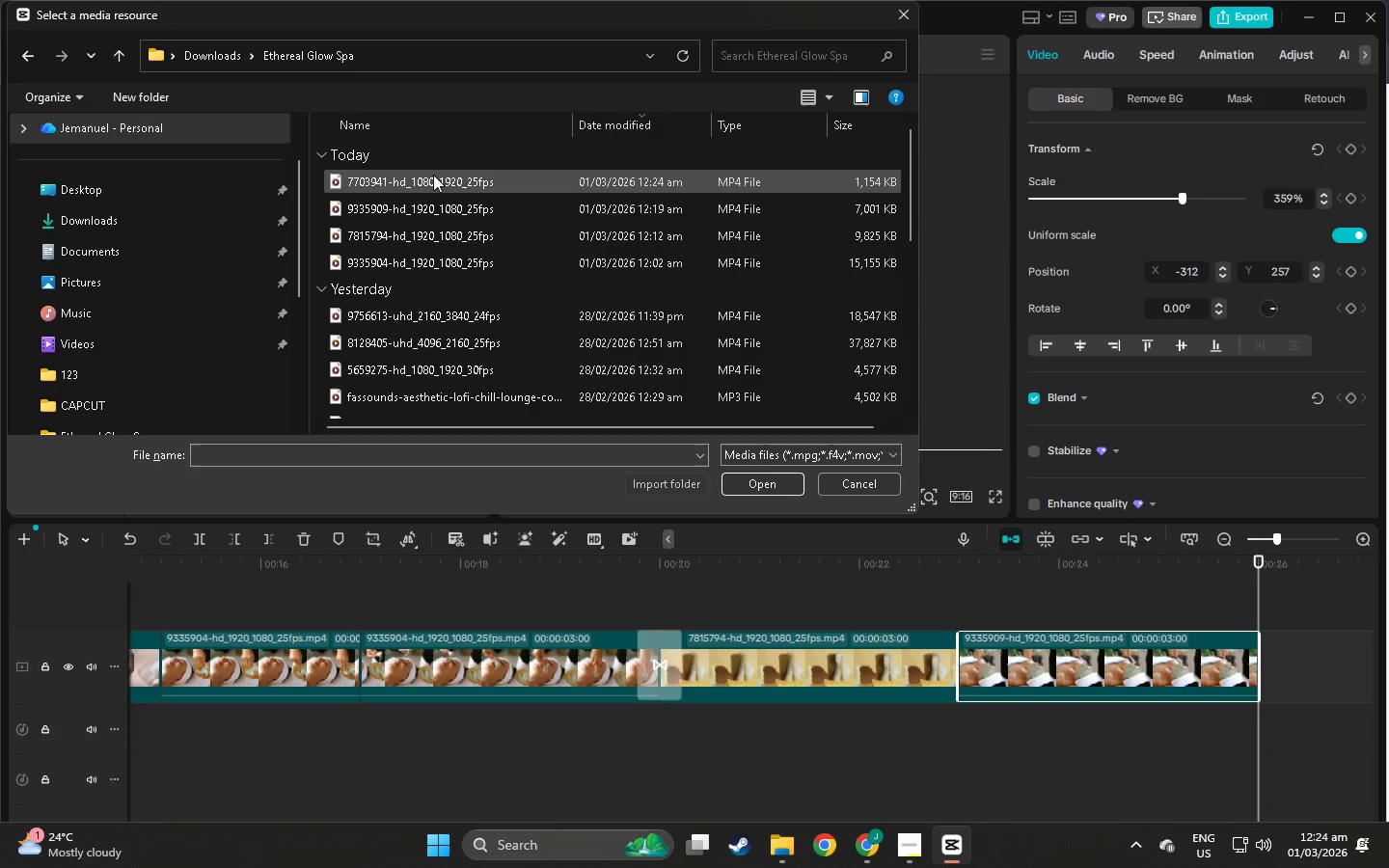 
double_click([433, 175])
 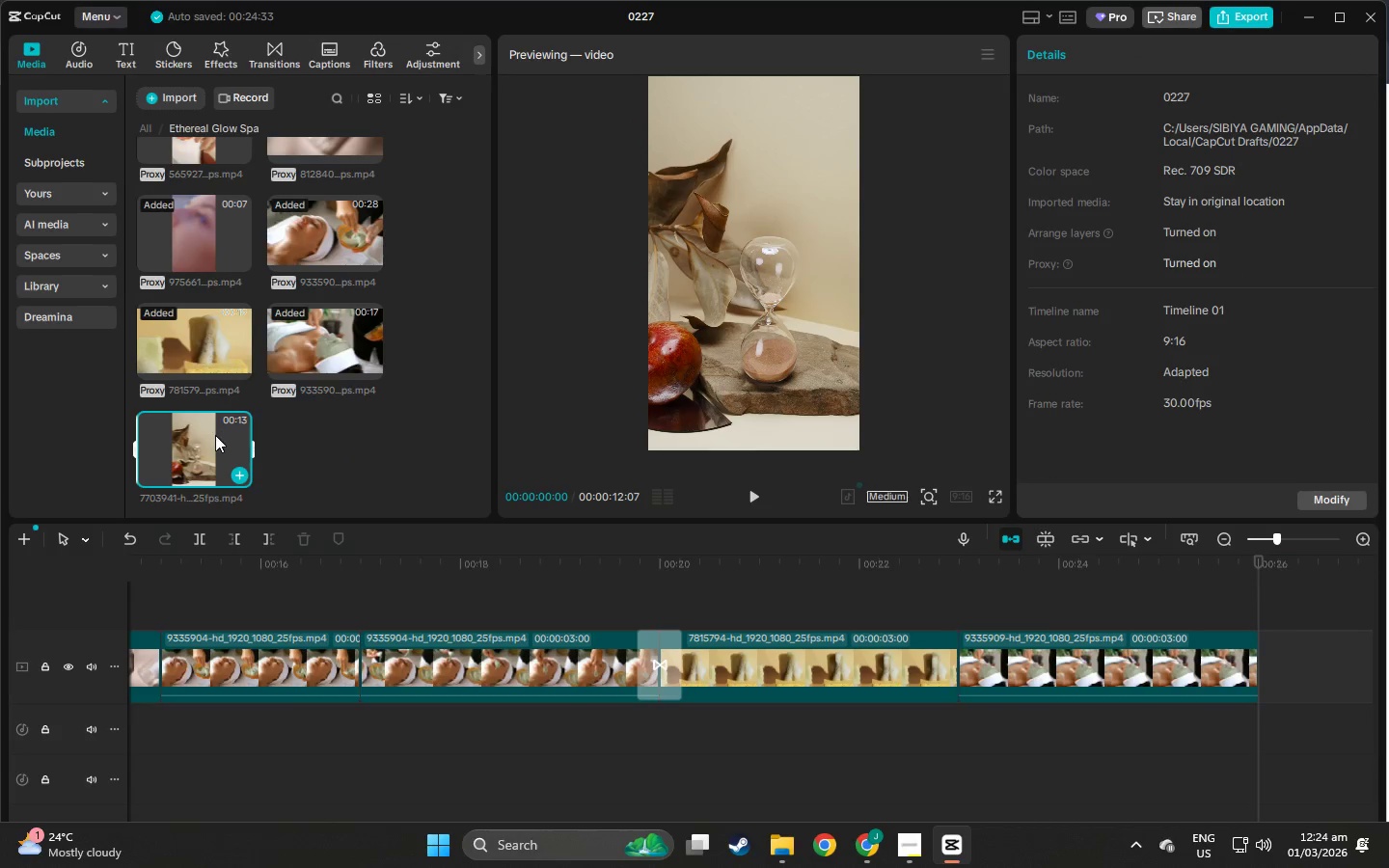 
left_click_drag(start_coordinate=[193, 442], to_coordinate=[1266, 665])
 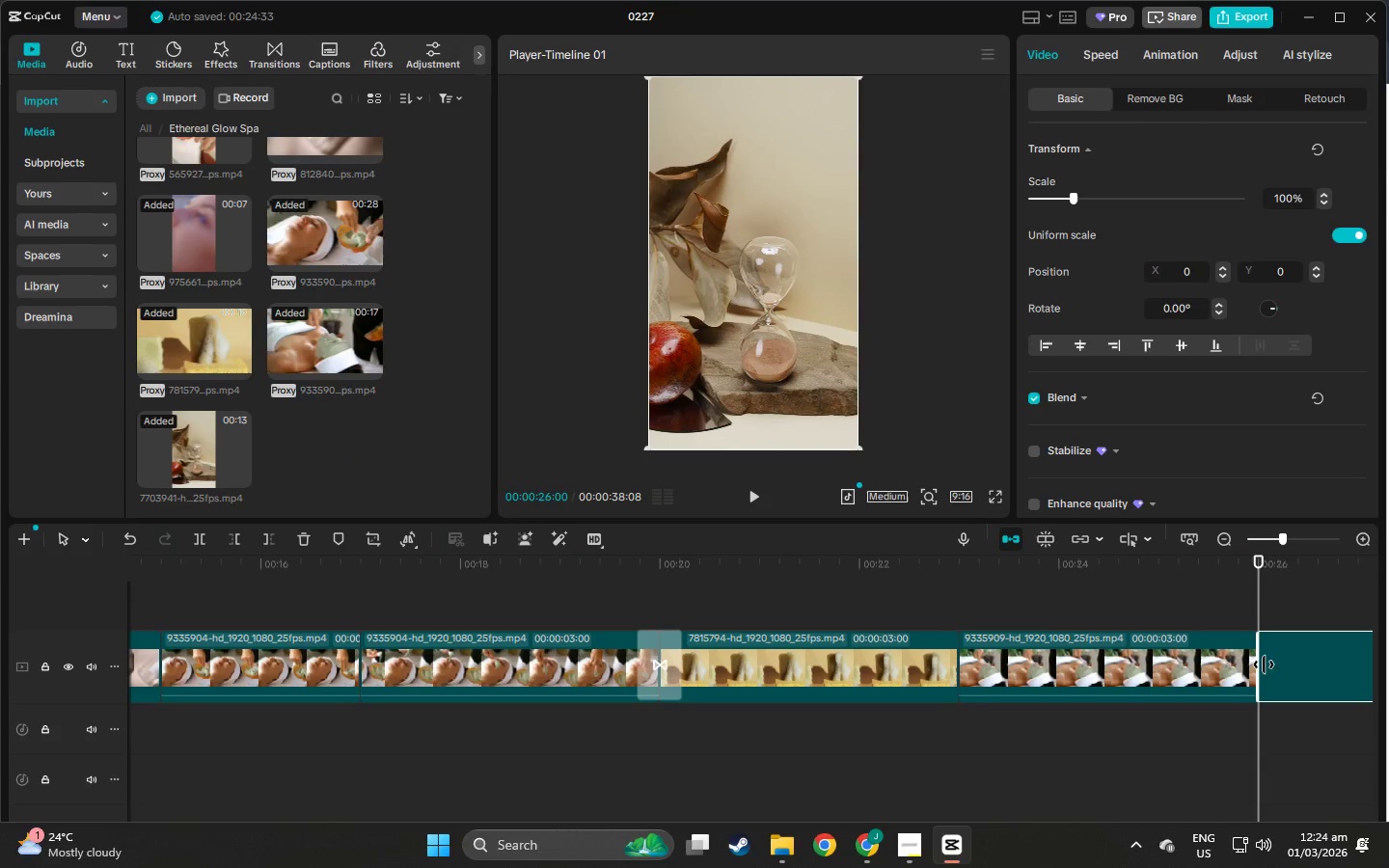 
key(Space)
 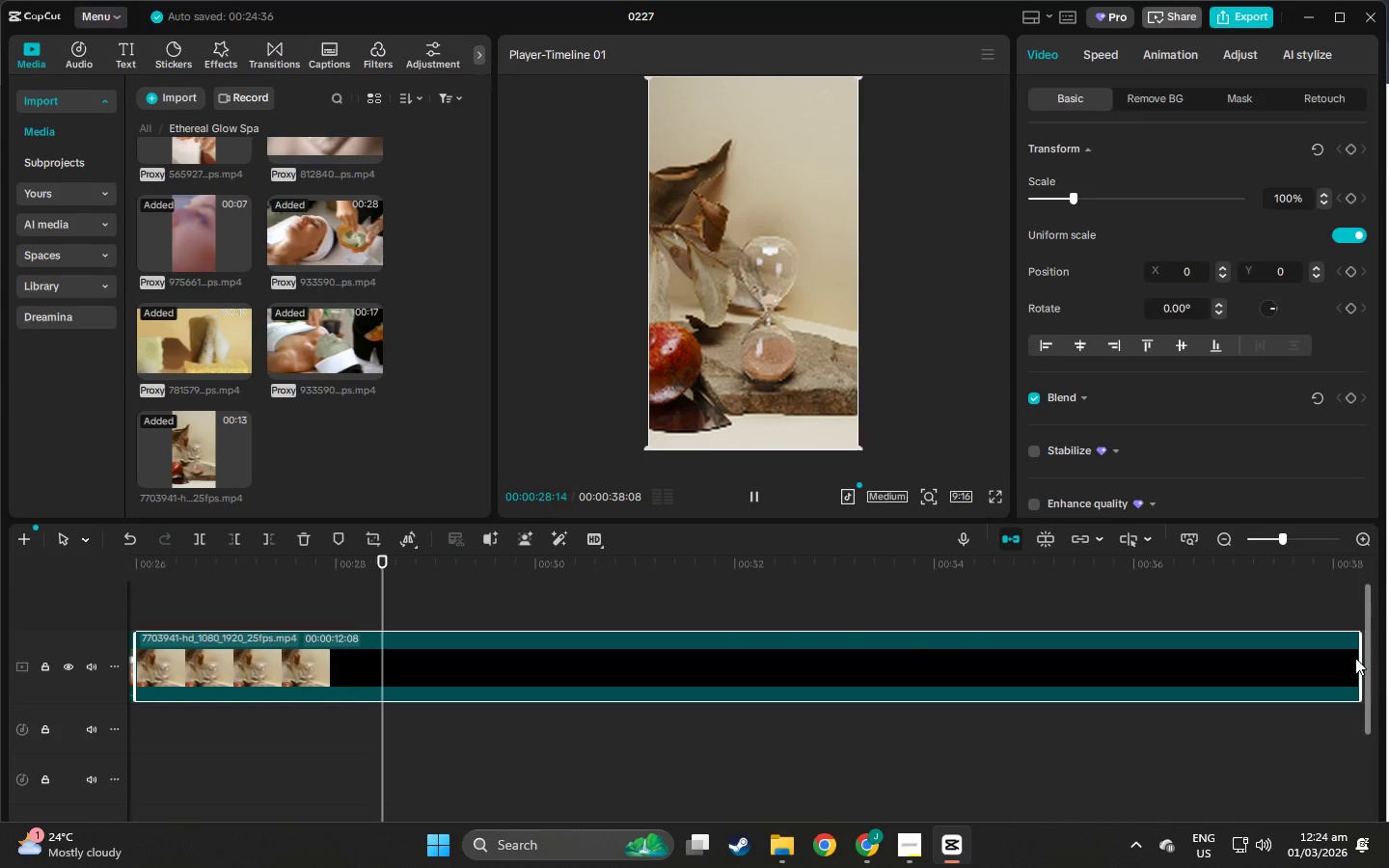 
key(Space)
 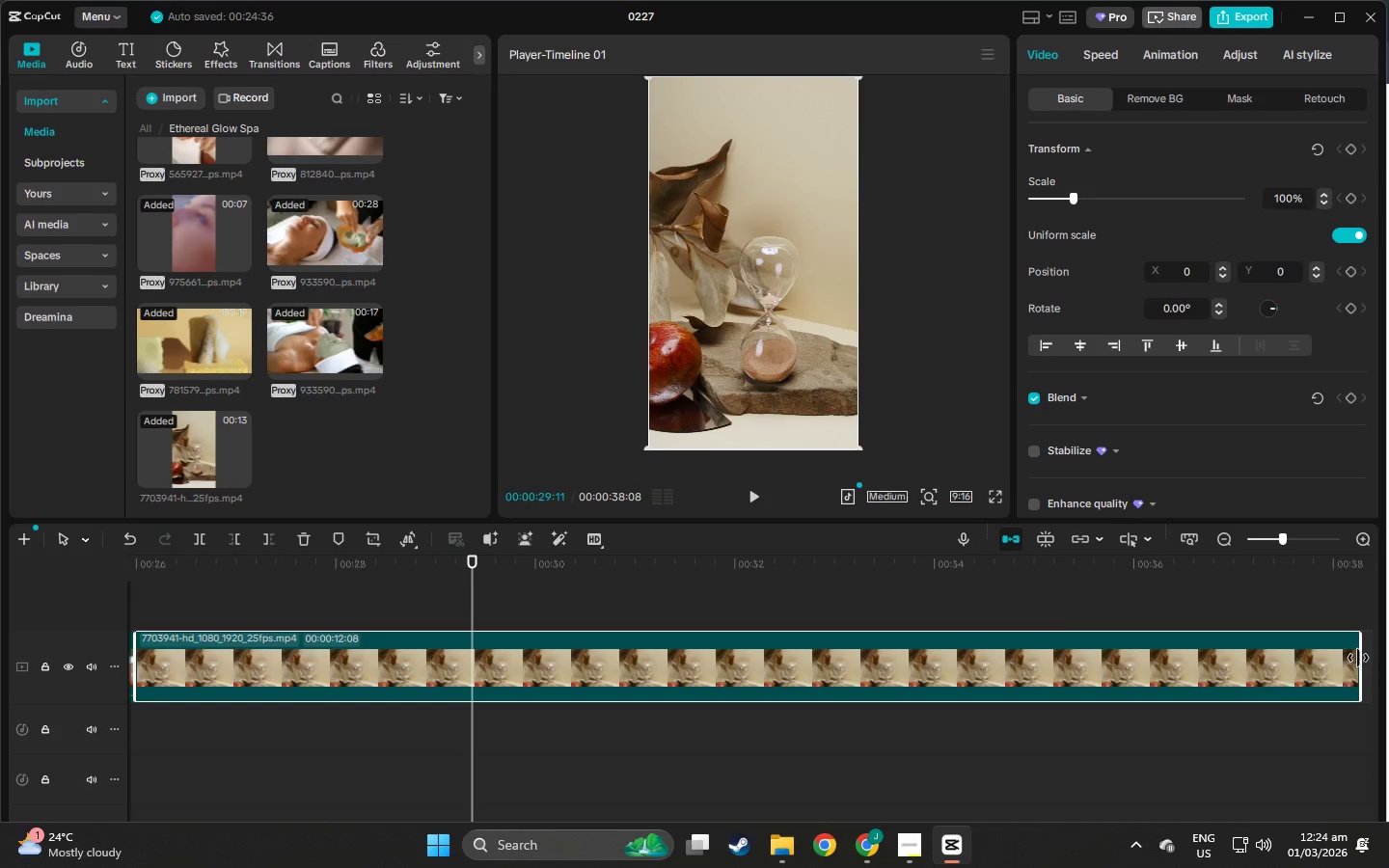 
left_click_drag(start_coordinate=[1358, 658], to_coordinate=[536, 662])
 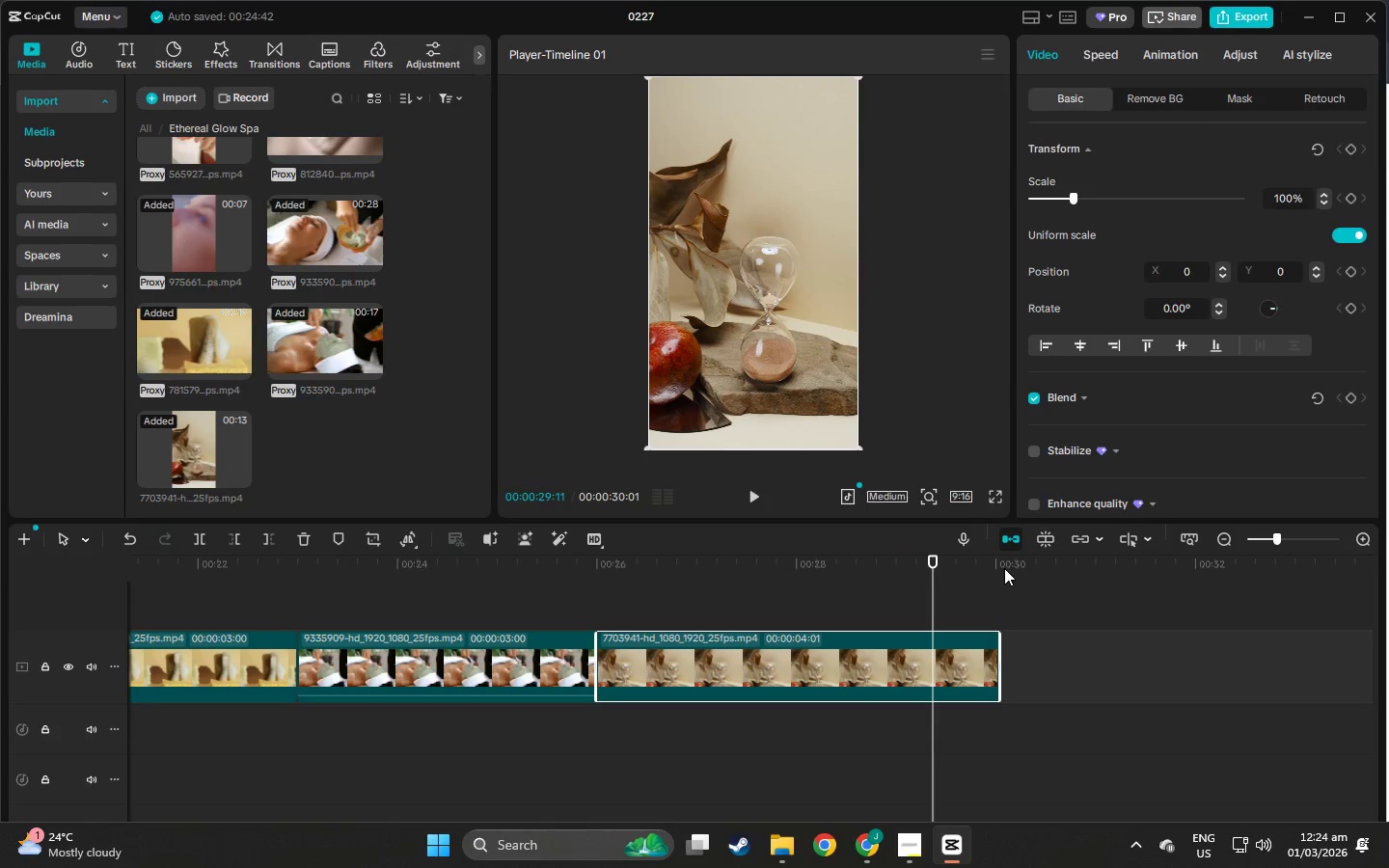 
left_click([998, 567])
 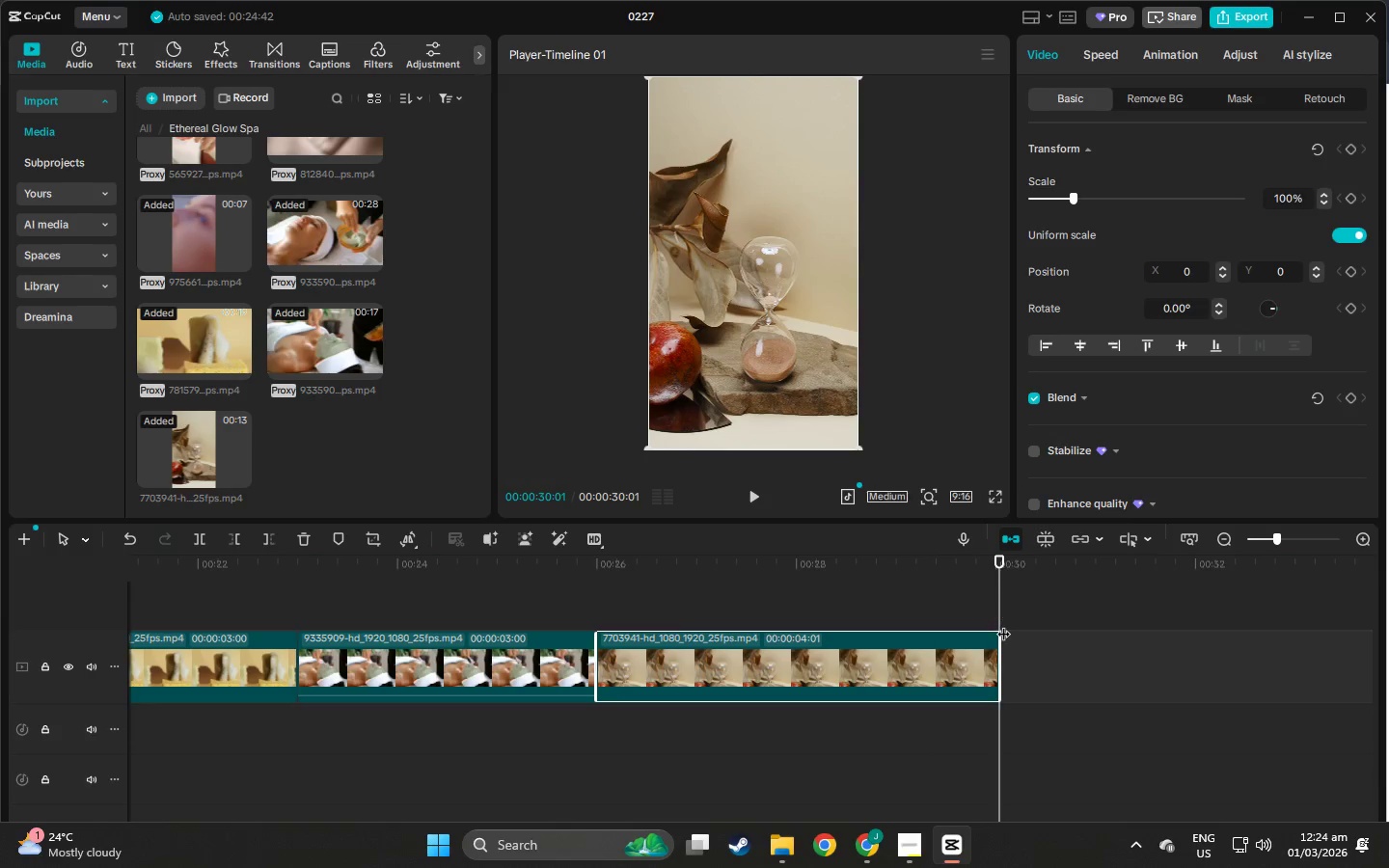 
left_click_drag(start_coordinate=[1000, 627], to_coordinate=[987, 630])
 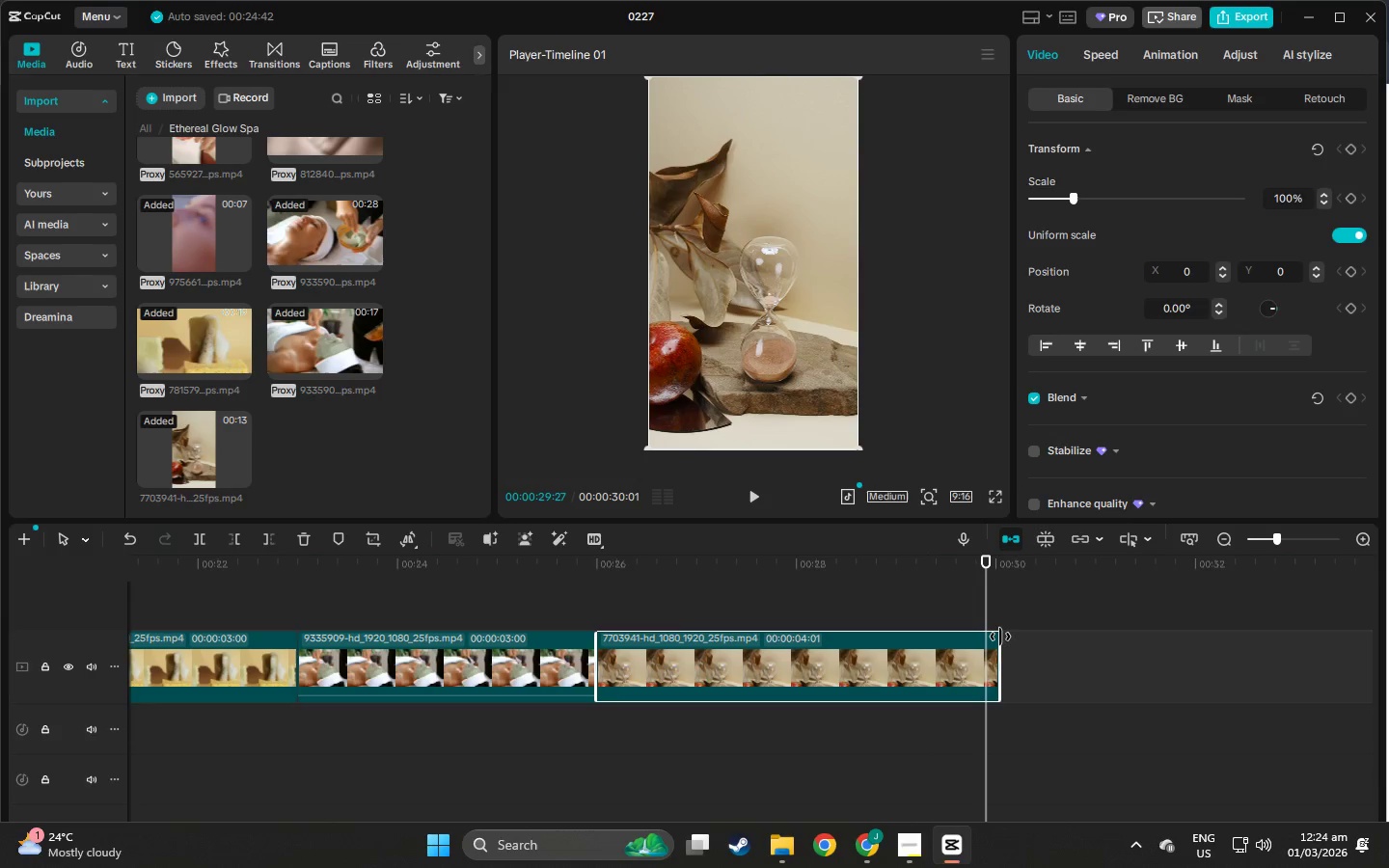 
left_click_drag(start_coordinate=[1000, 637], to_coordinate=[992, 638])
 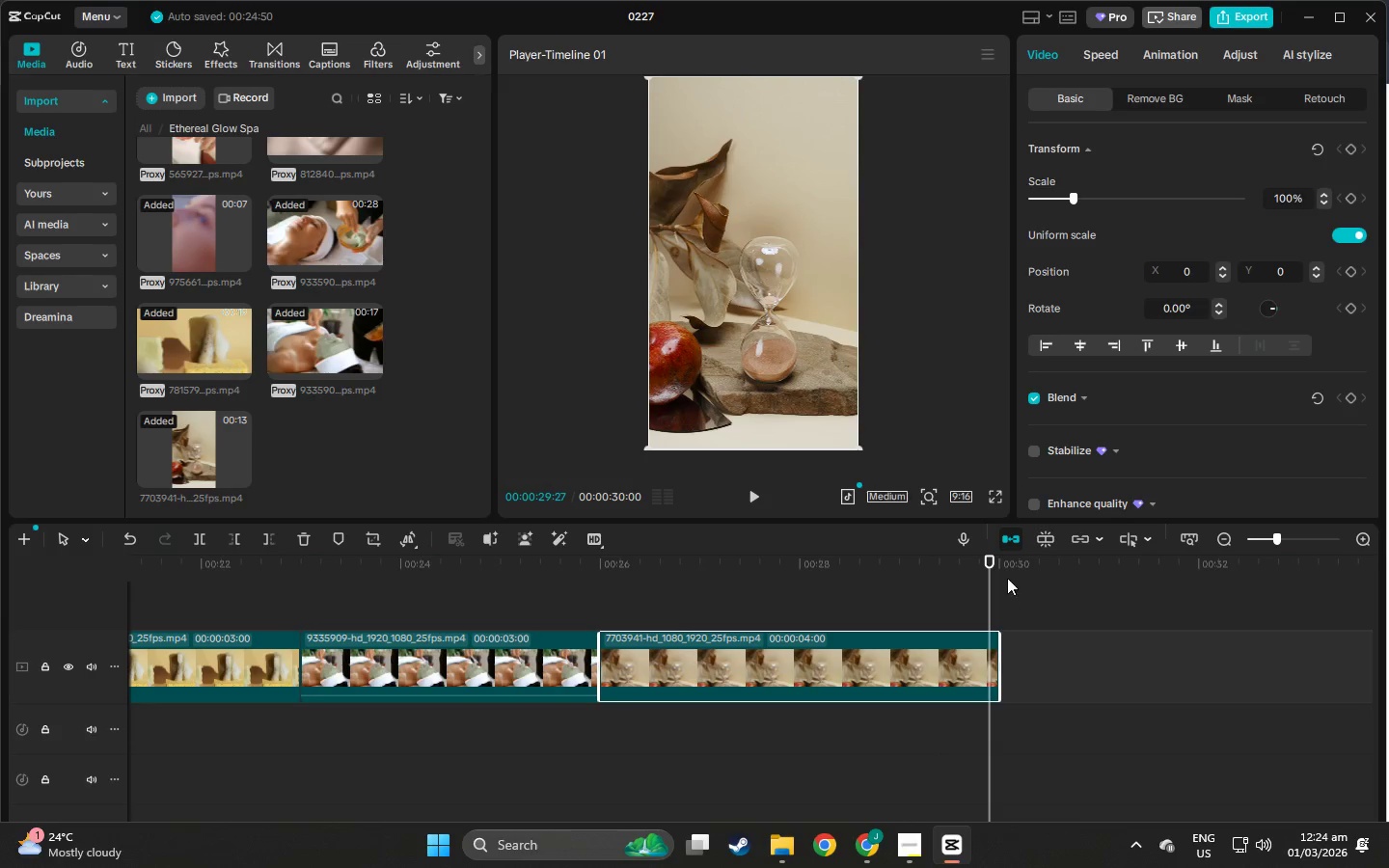 
key(Space)
 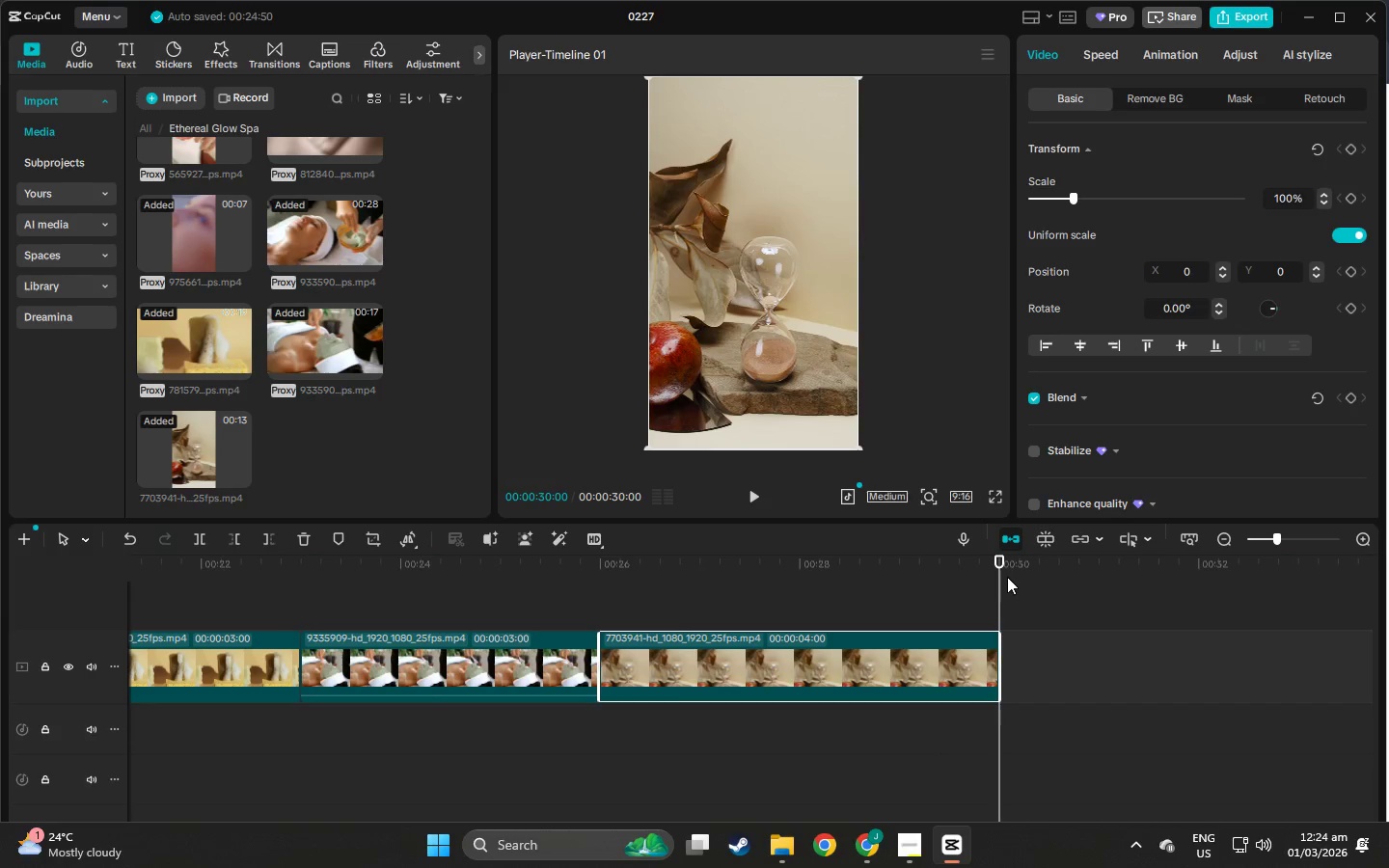 
key(Space)
 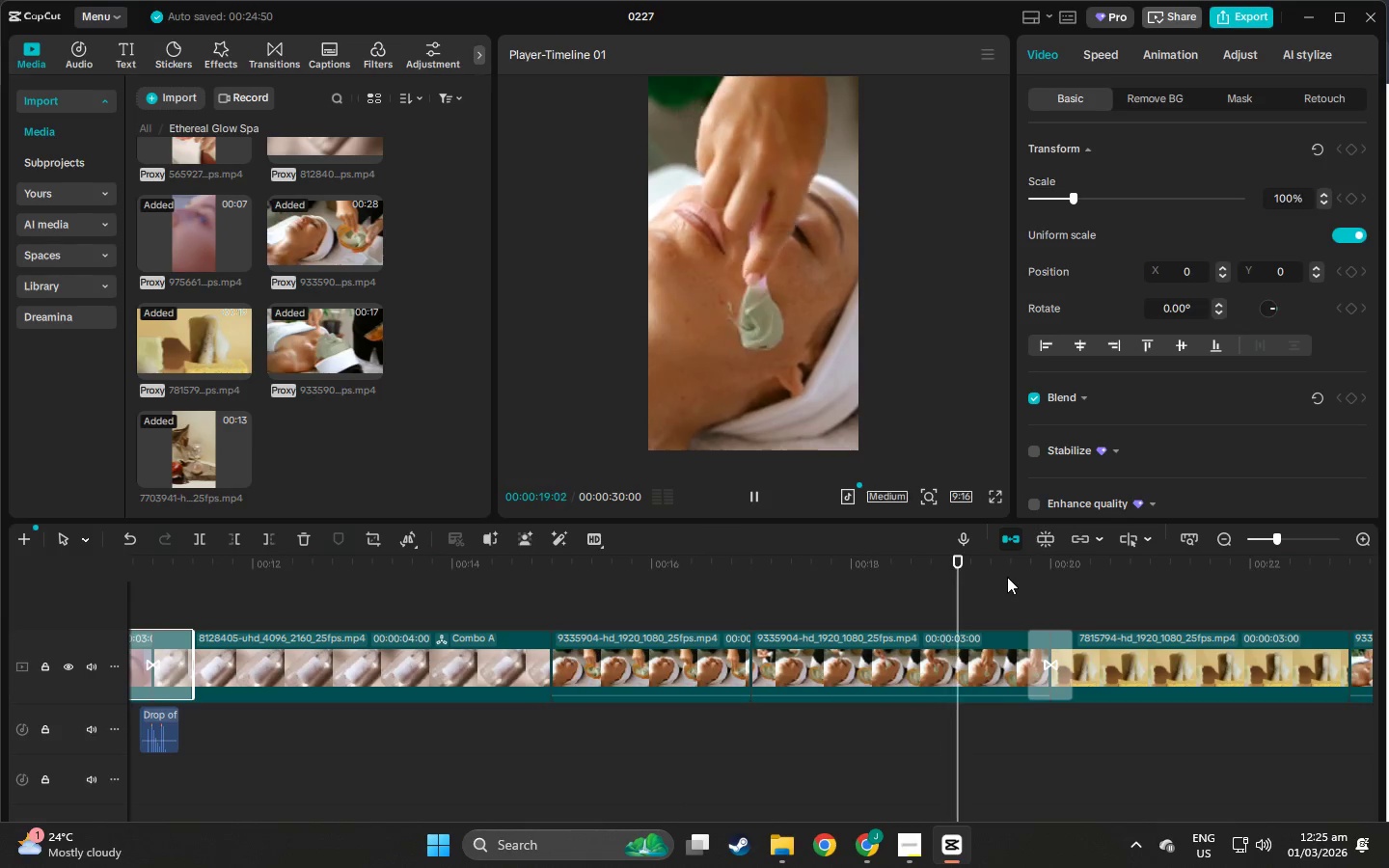 
wait(24.17)
 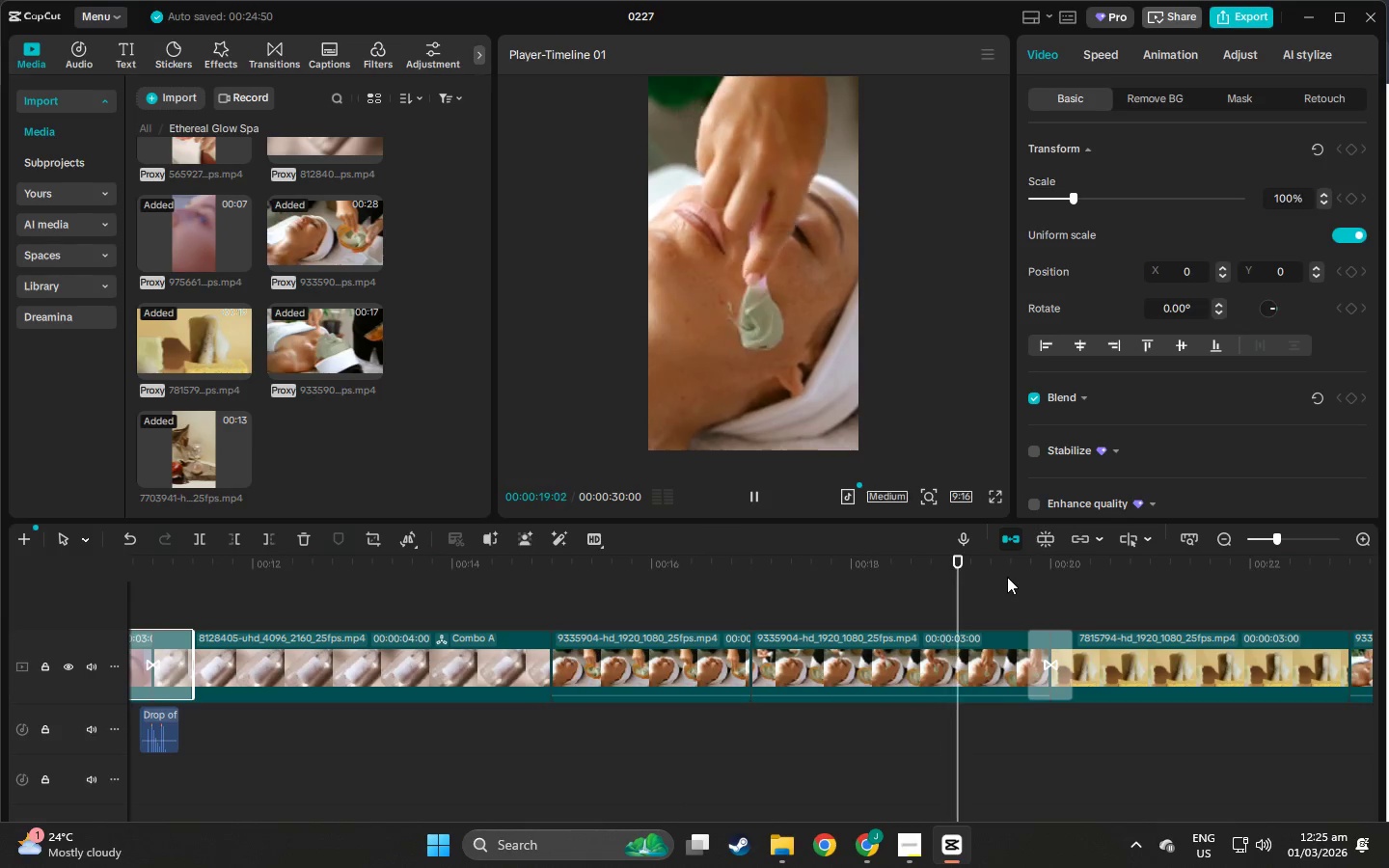 
left_click([1242, 58])
 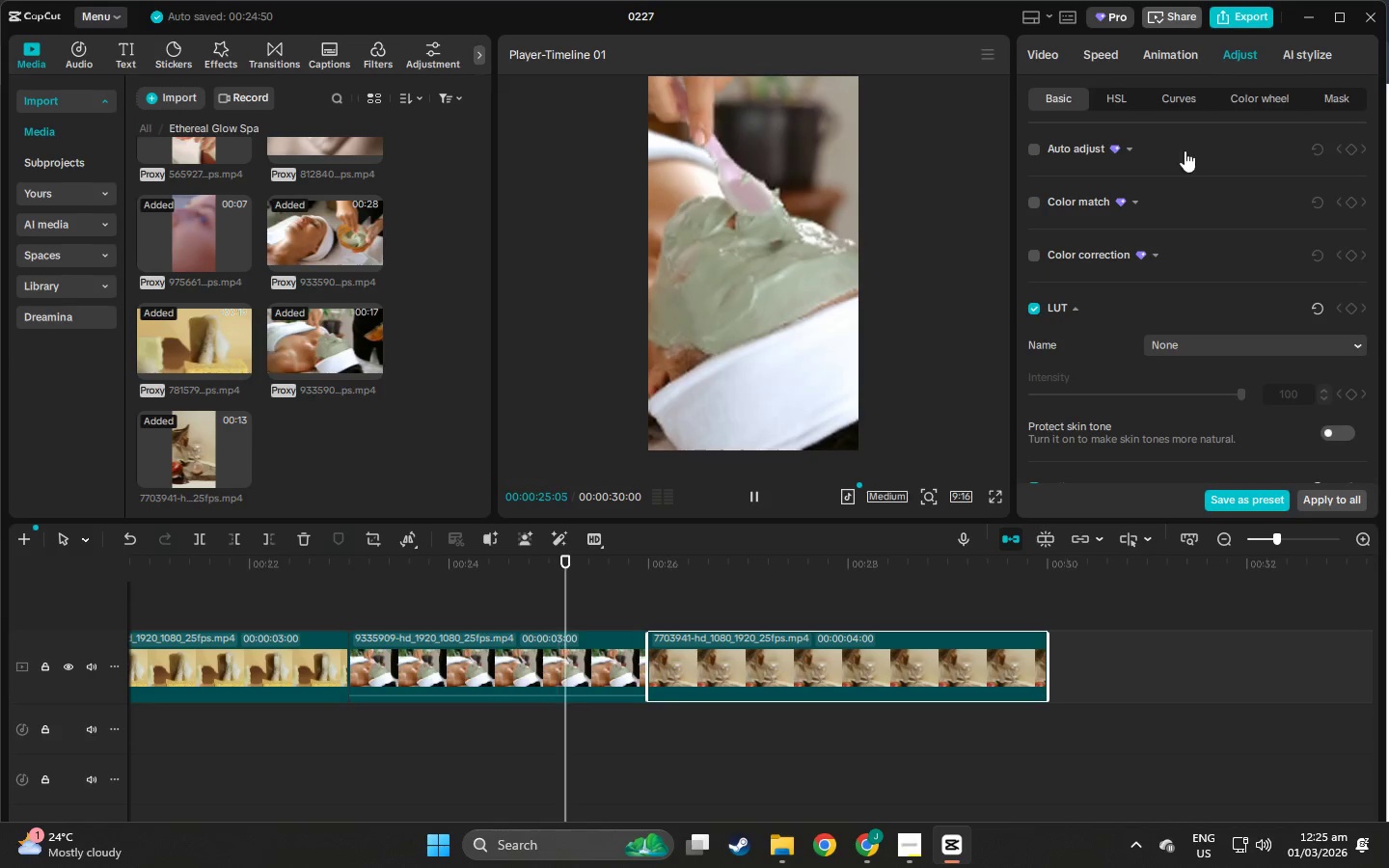 
scroll: coordinate [1012, 517], scroll_direction: down, amount: 49.0
 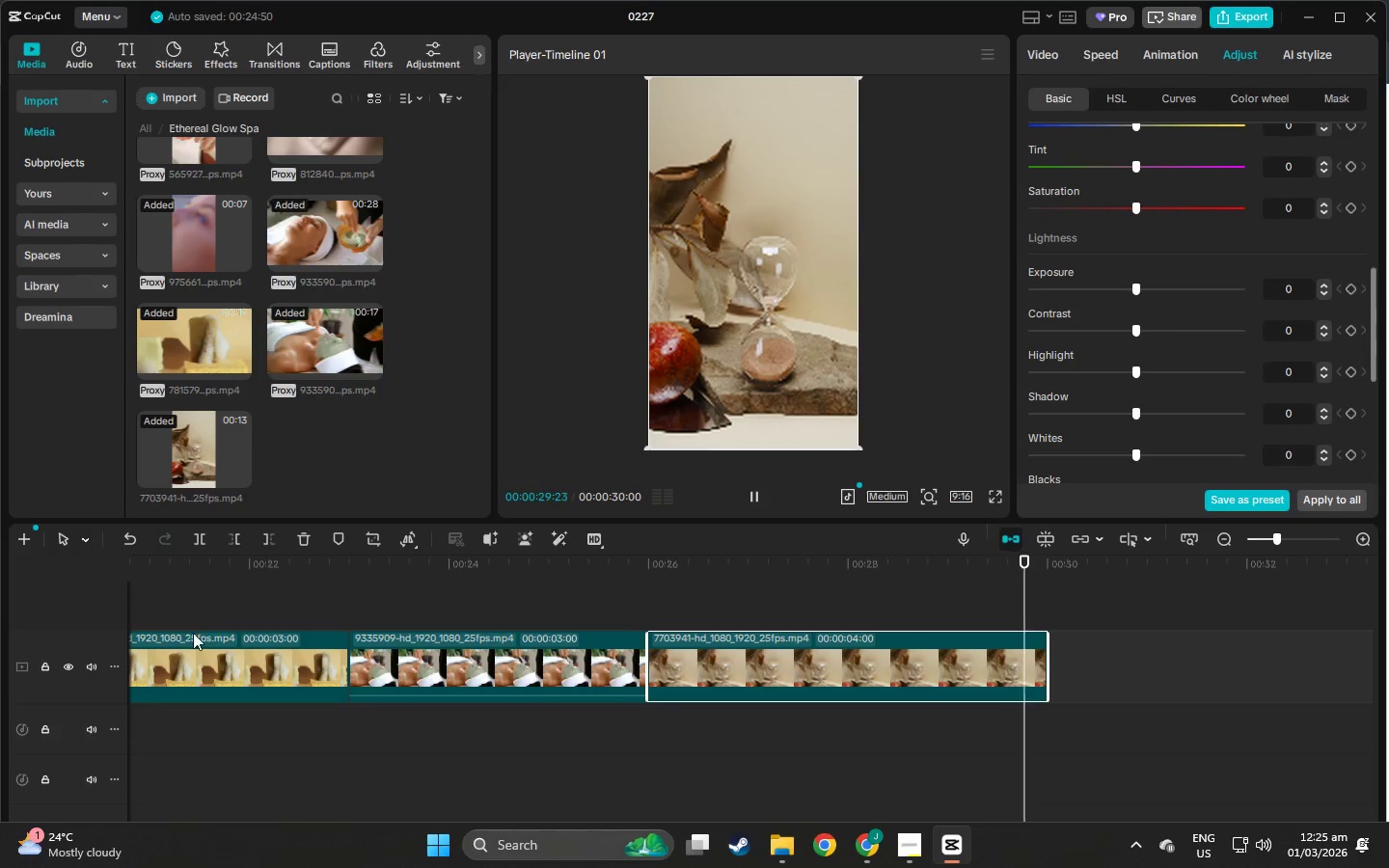 
left_click([214, 659])
 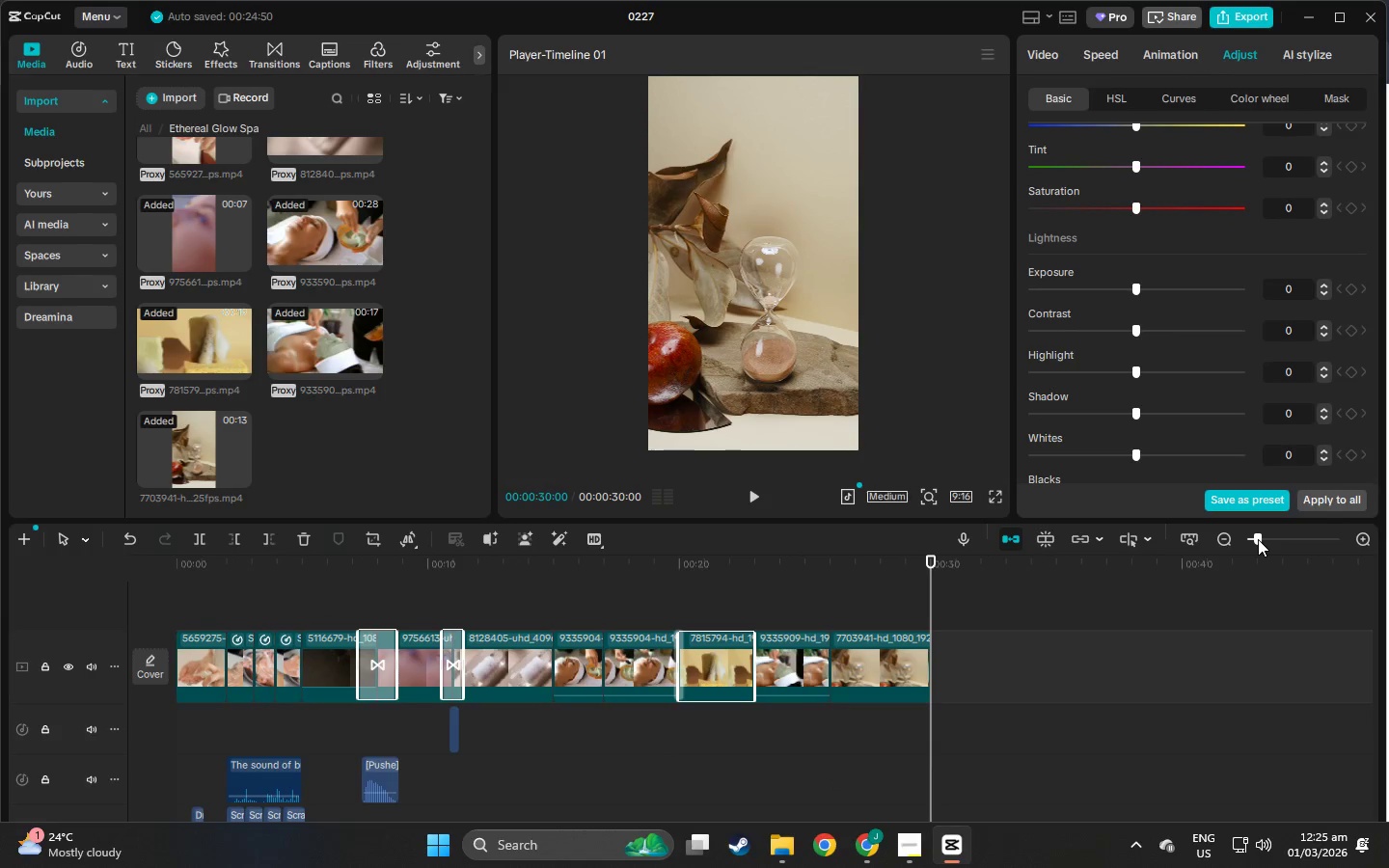 
scroll: coordinate [1294, 348], scroll_direction: up, amount: 7.0
 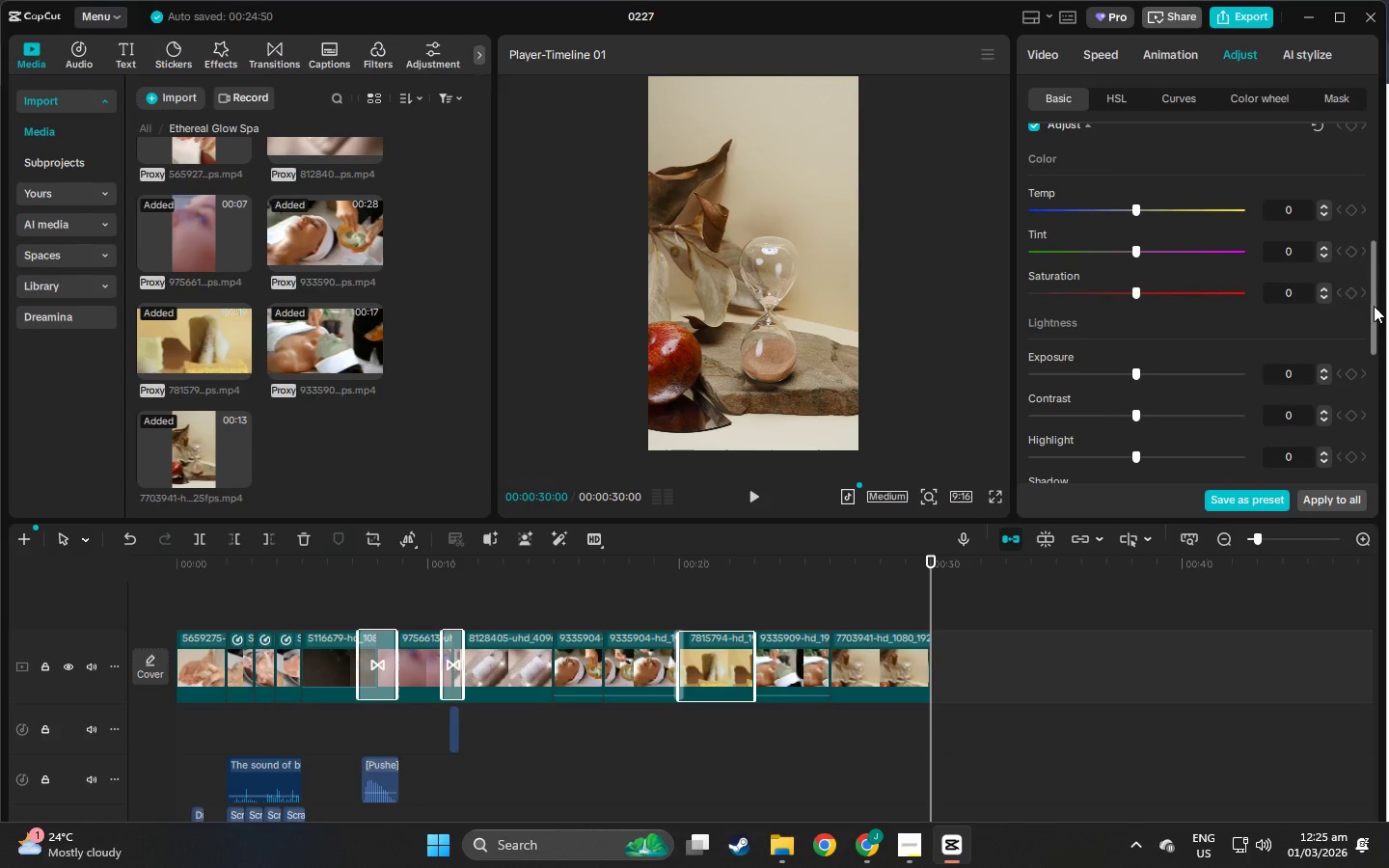 
left_click_drag(start_coordinate=[1374, 306], to_coordinate=[1364, 154])
 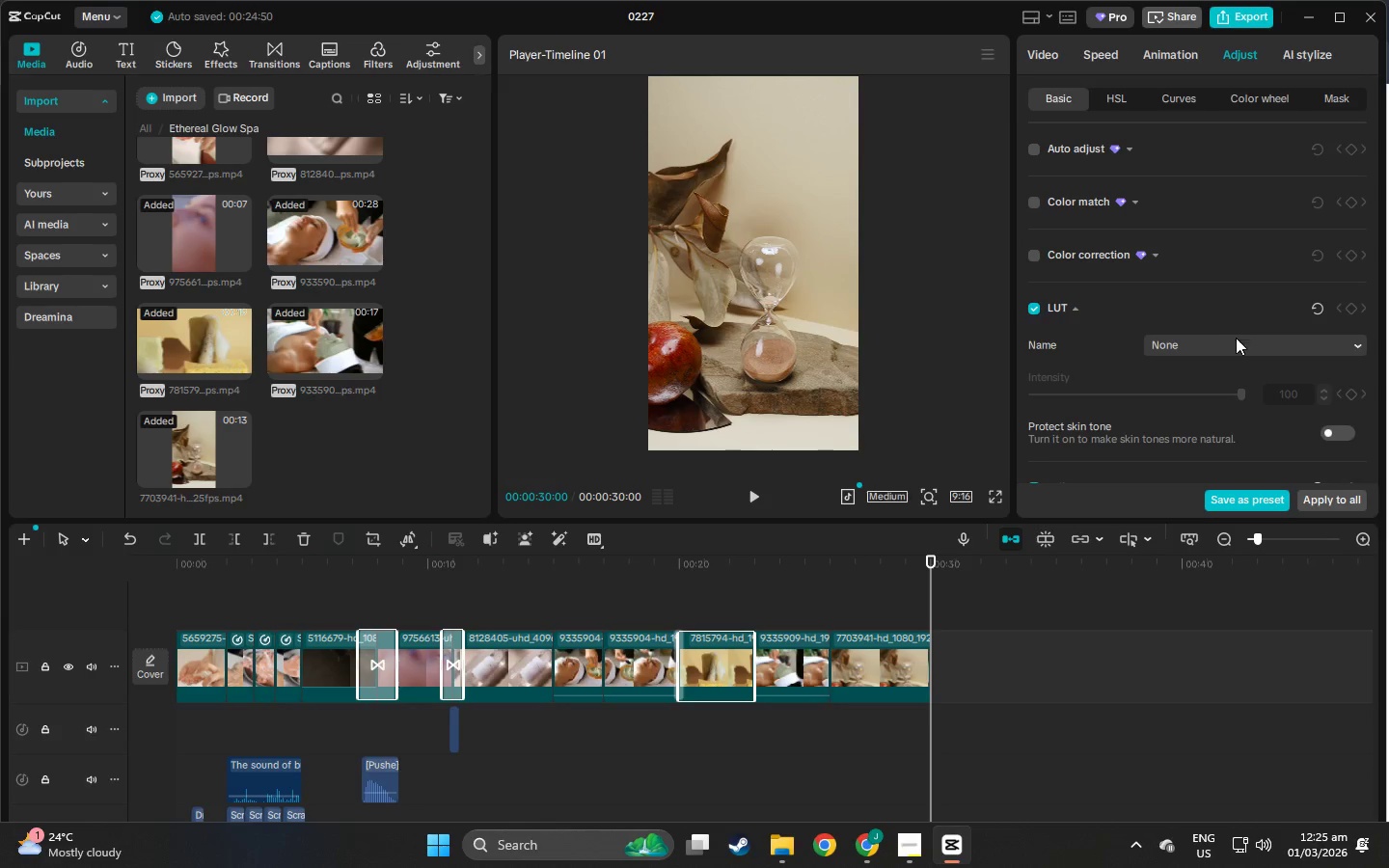 
left_click([1241, 343])
 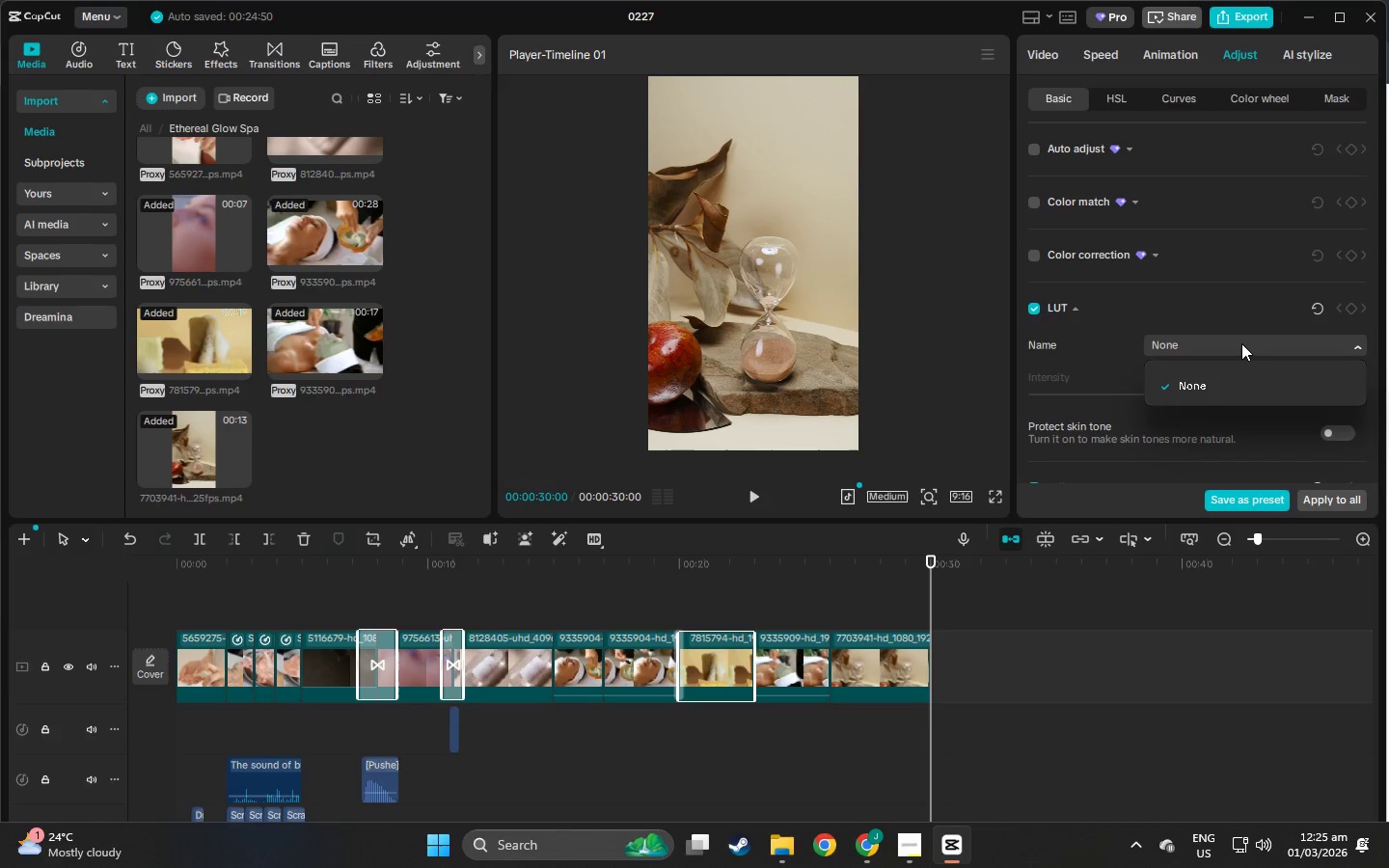 
left_click([1241, 343])
 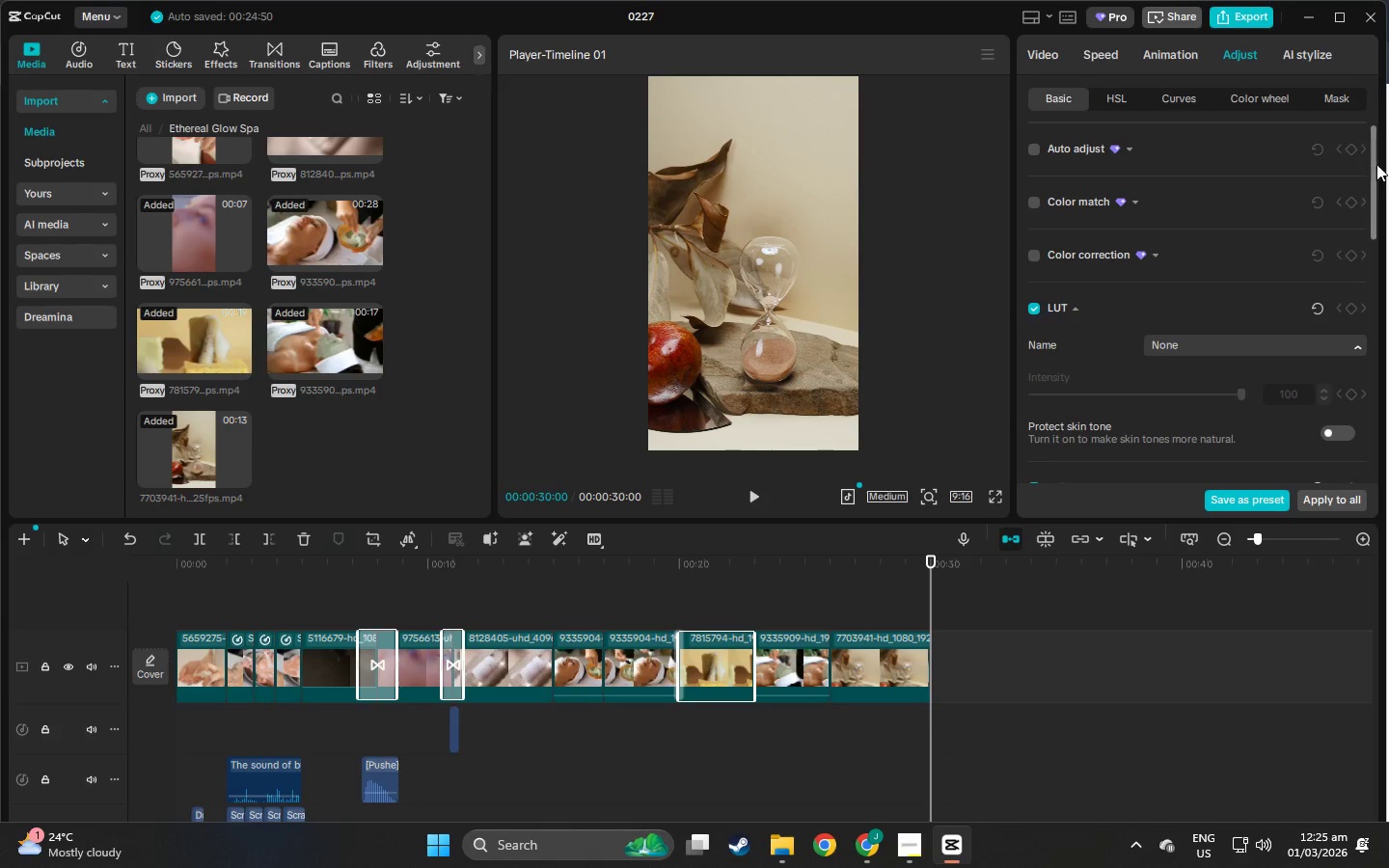 
left_click_drag(start_coordinate=[1372, 152], to_coordinate=[1367, 459])
 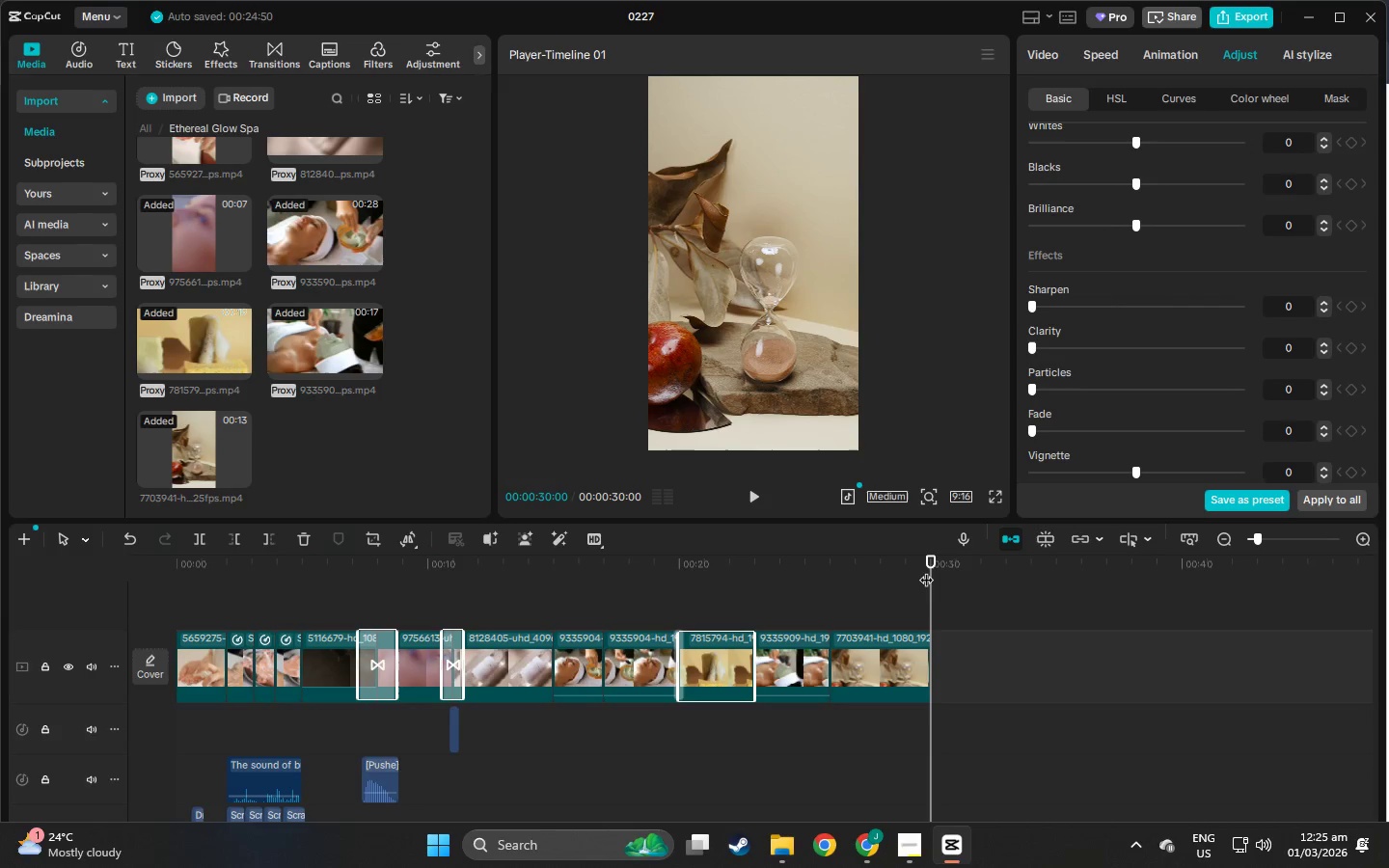 
left_click_drag(start_coordinate=[928, 568], to_coordinate=[575, 615])
 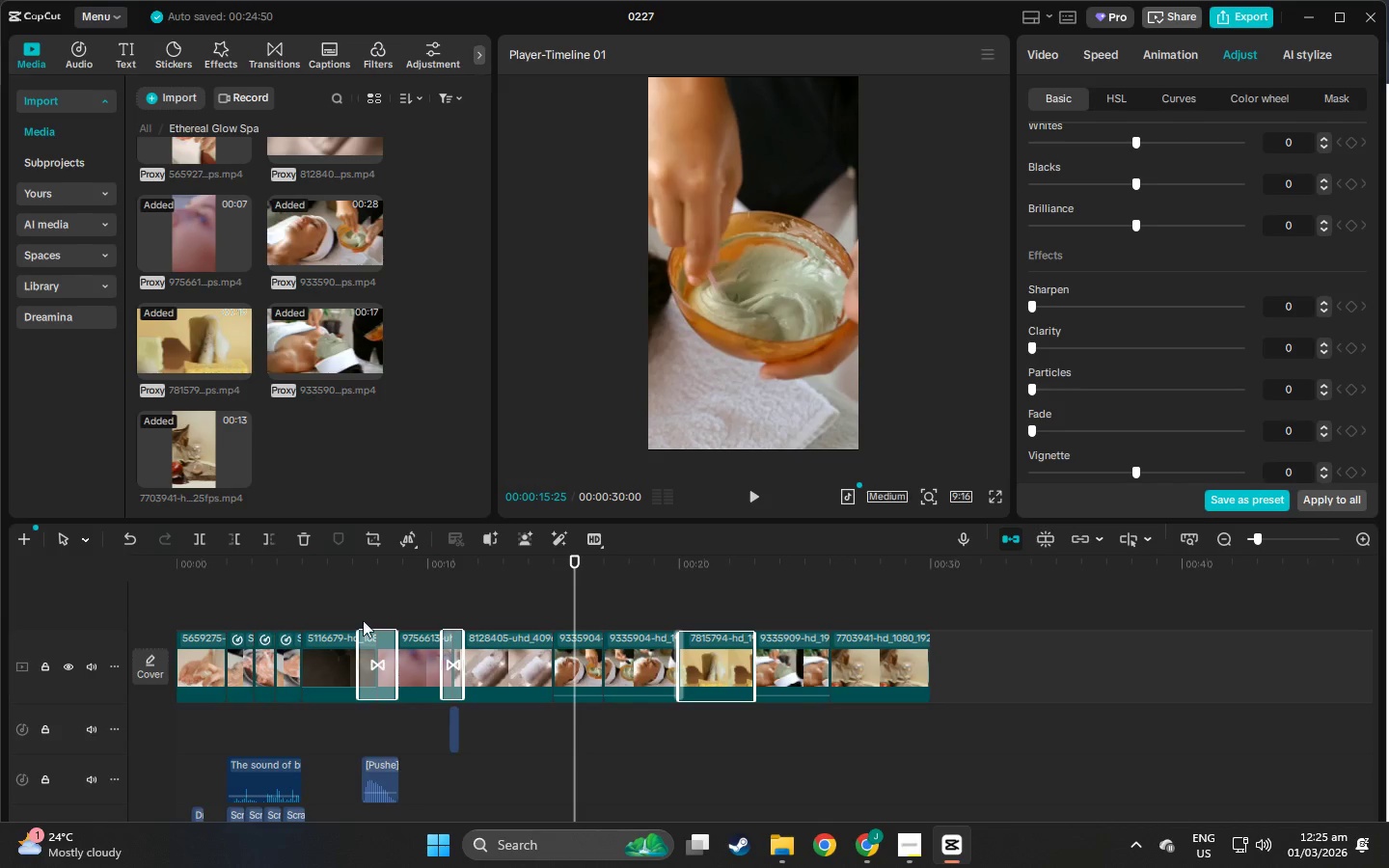 
left_click([342, 643])
 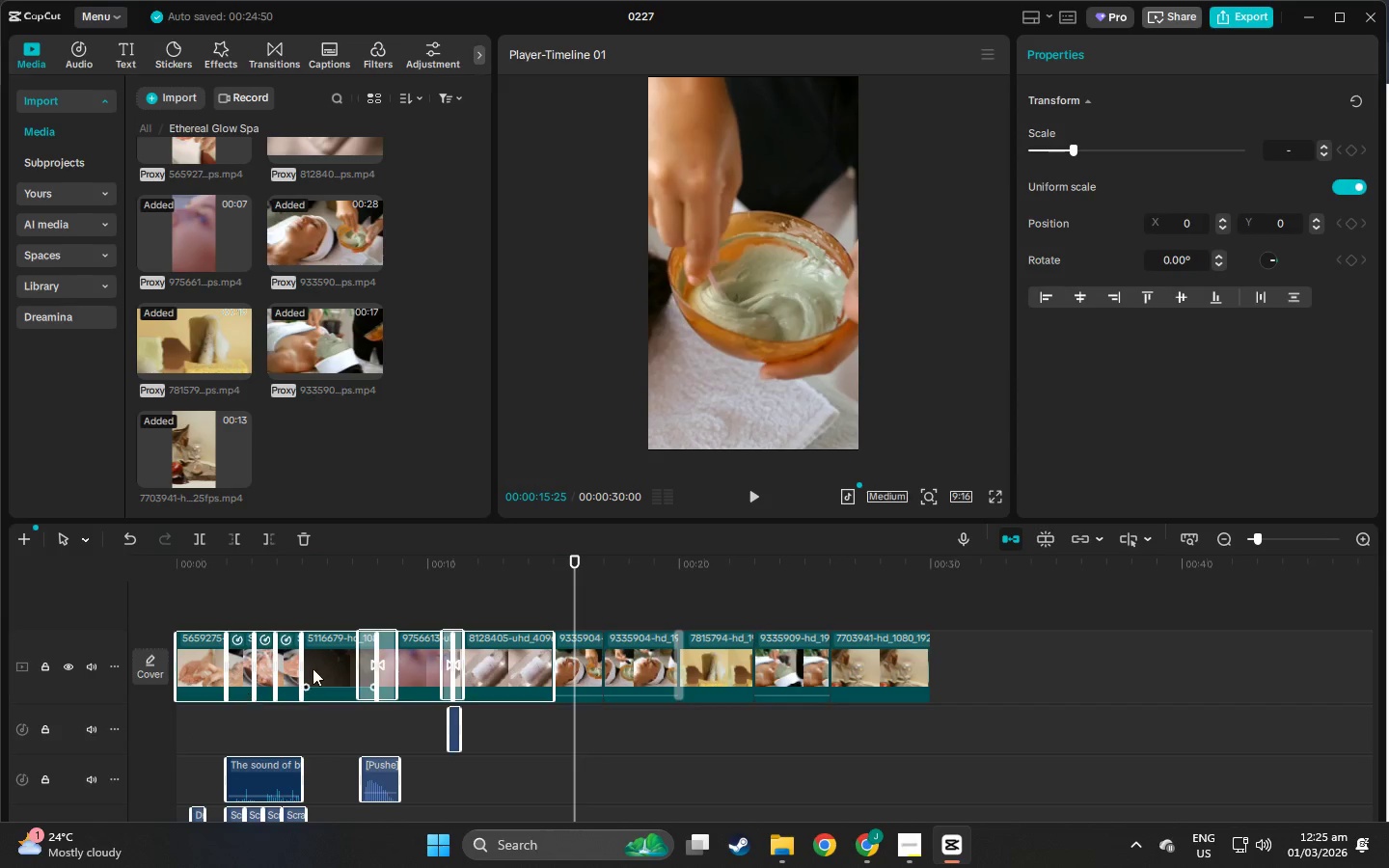 
double_click([323, 649])
 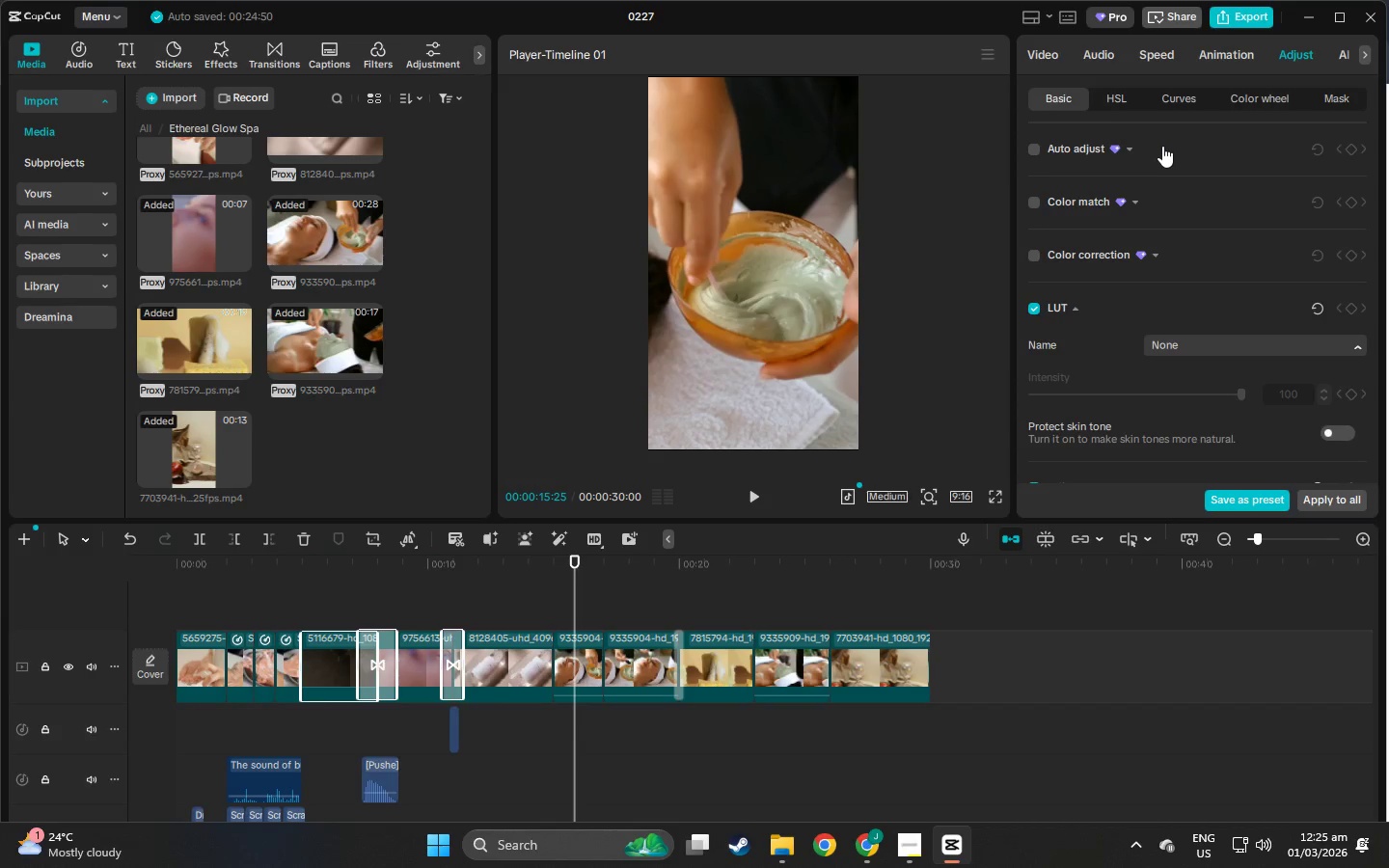 
scroll: coordinate [1317, 489], scroll_direction: down, amount: 15.0
 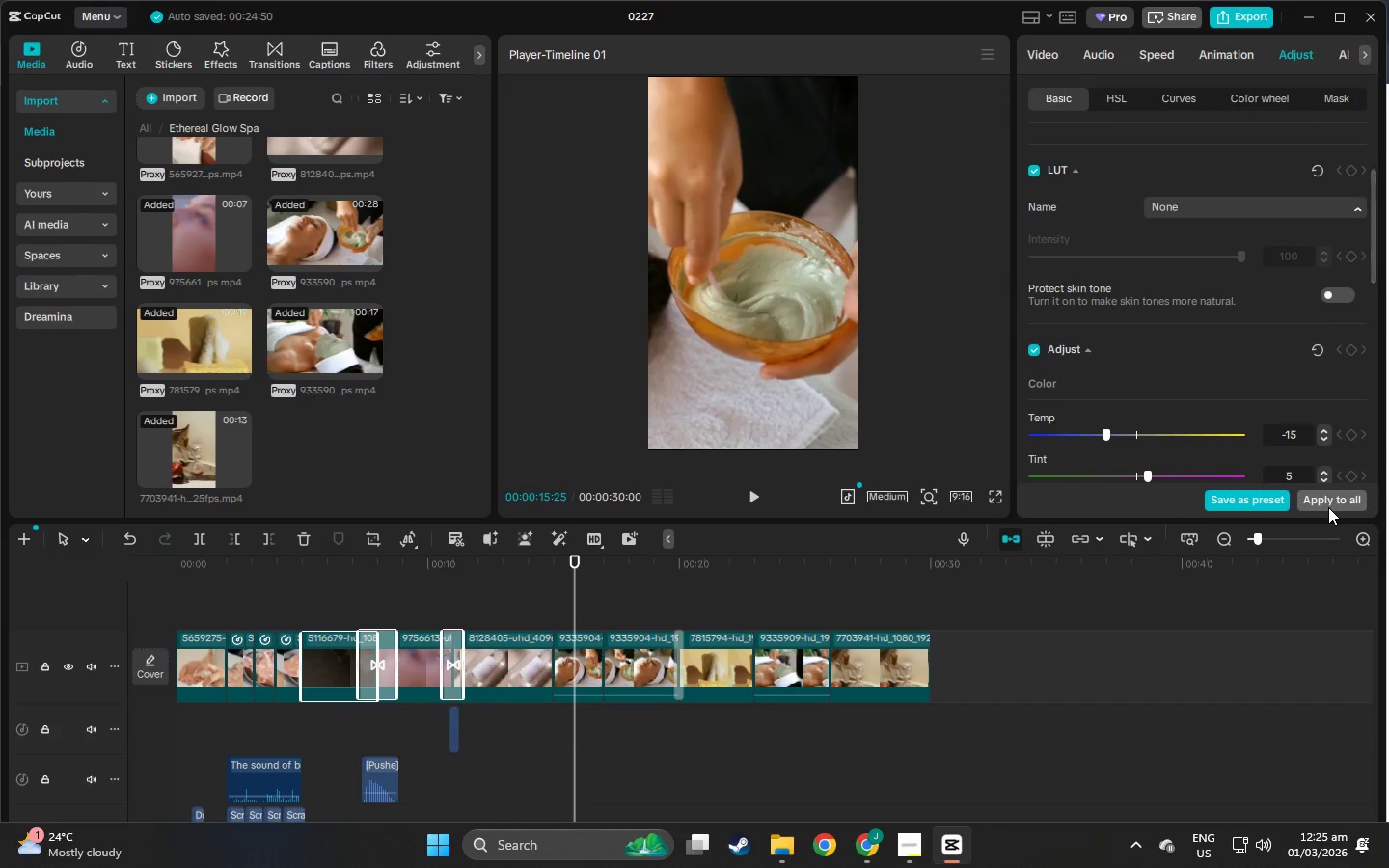 
left_click([1328, 503])
 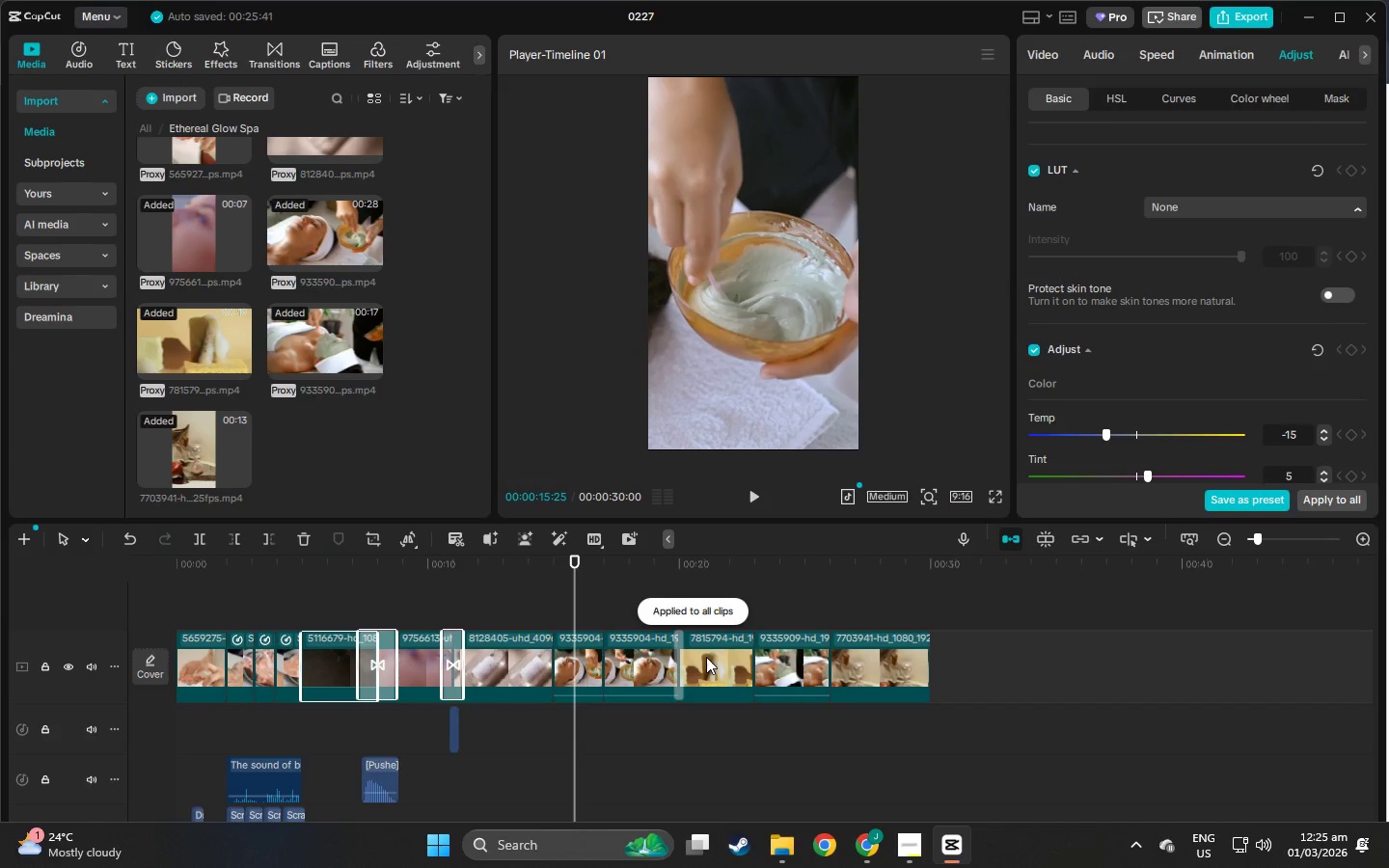 
left_click_drag(start_coordinate=[571, 559], to_coordinate=[807, 612])
 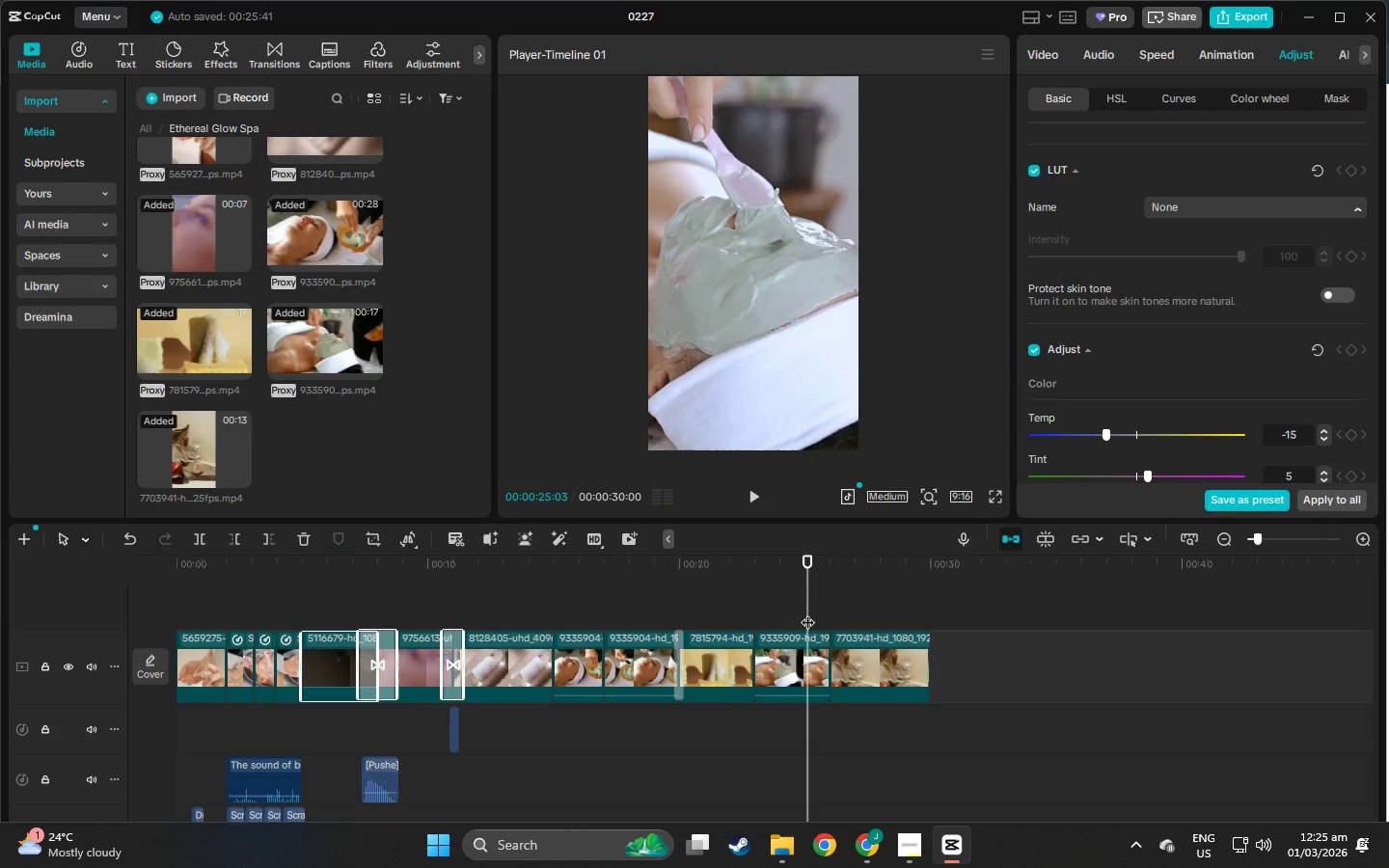 
key(Space)
 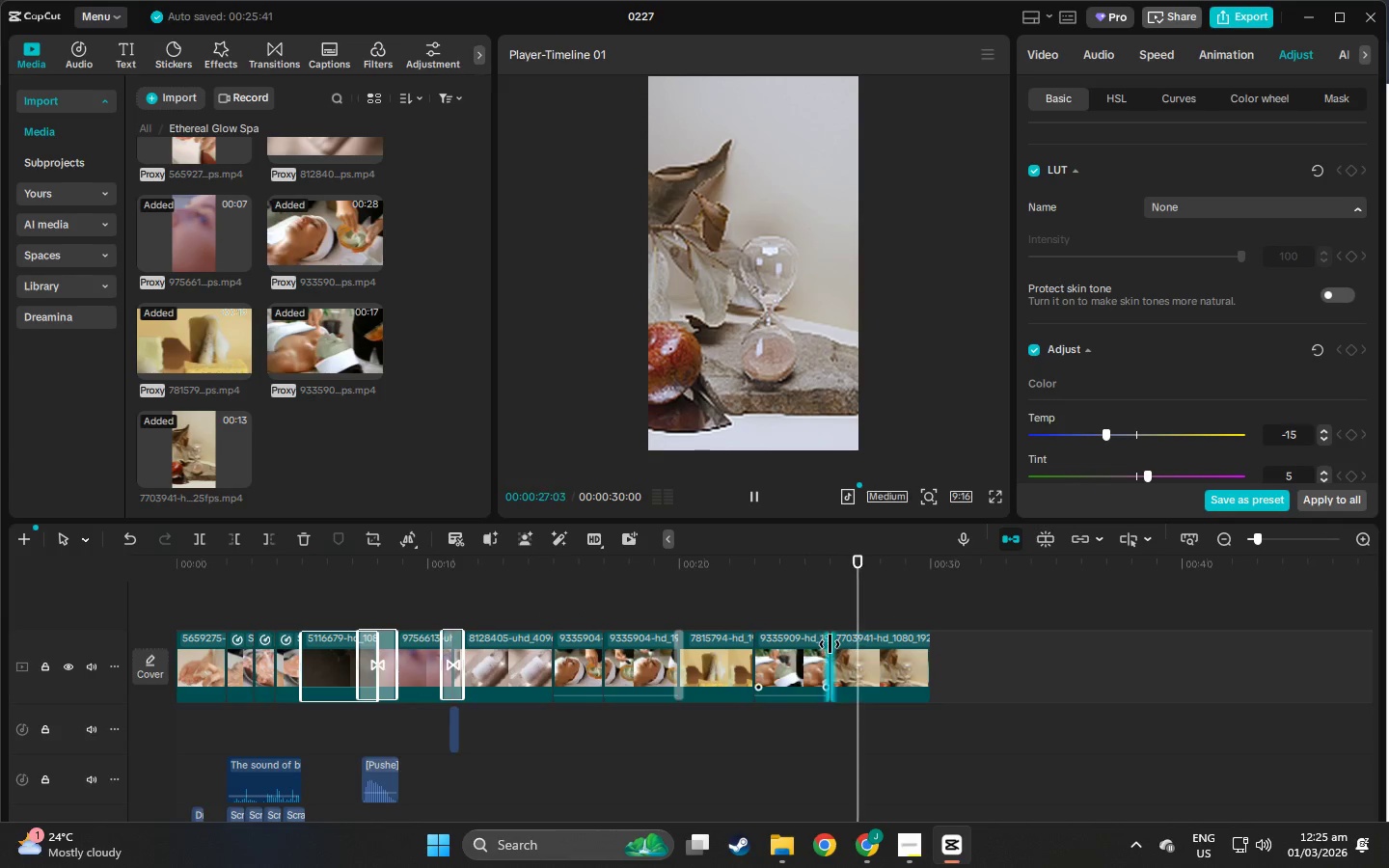 
left_click_drag(start_coordinate=[878, 565], to_coordinate=[755, 595])
 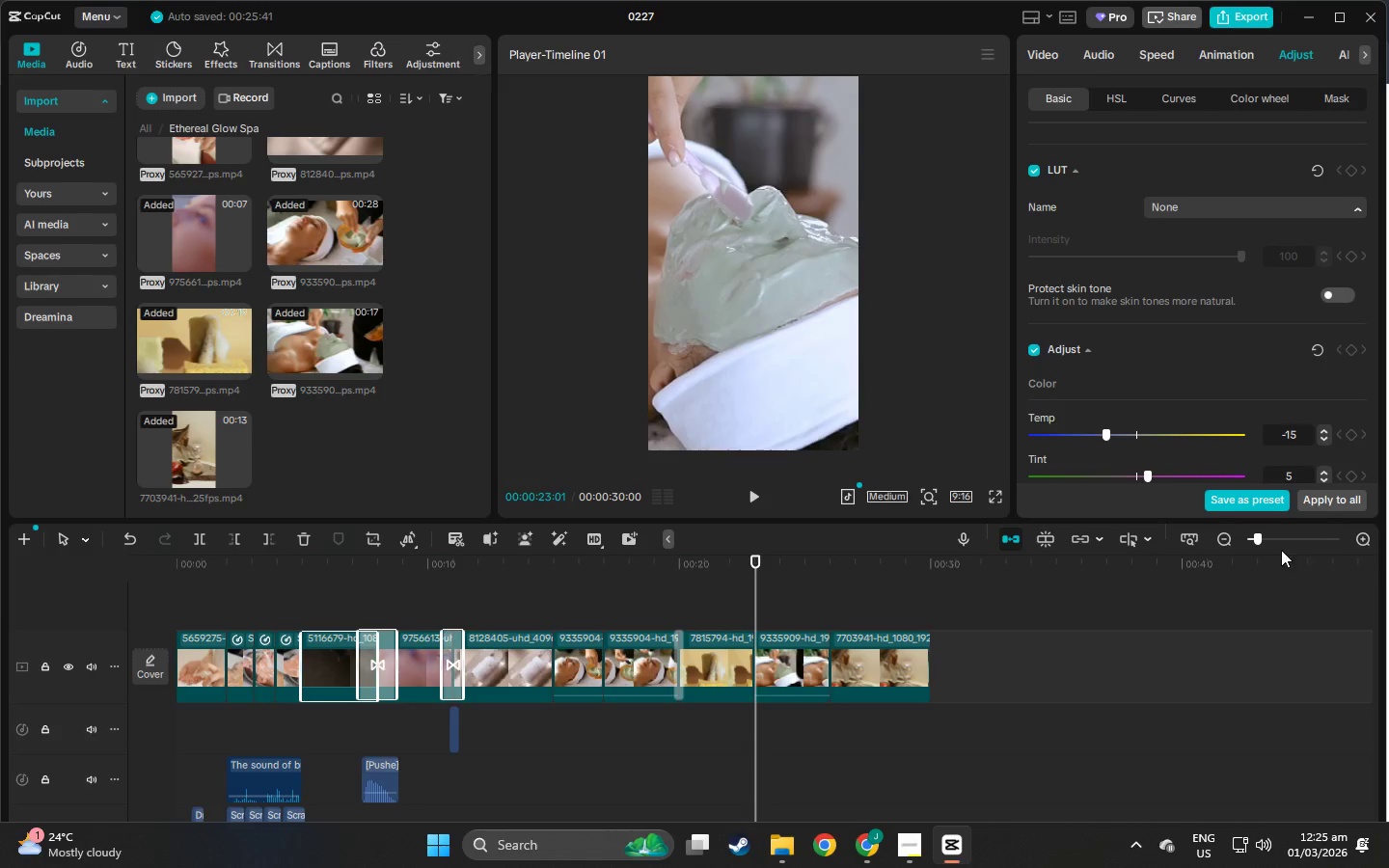 
left_click([1267, 540])
 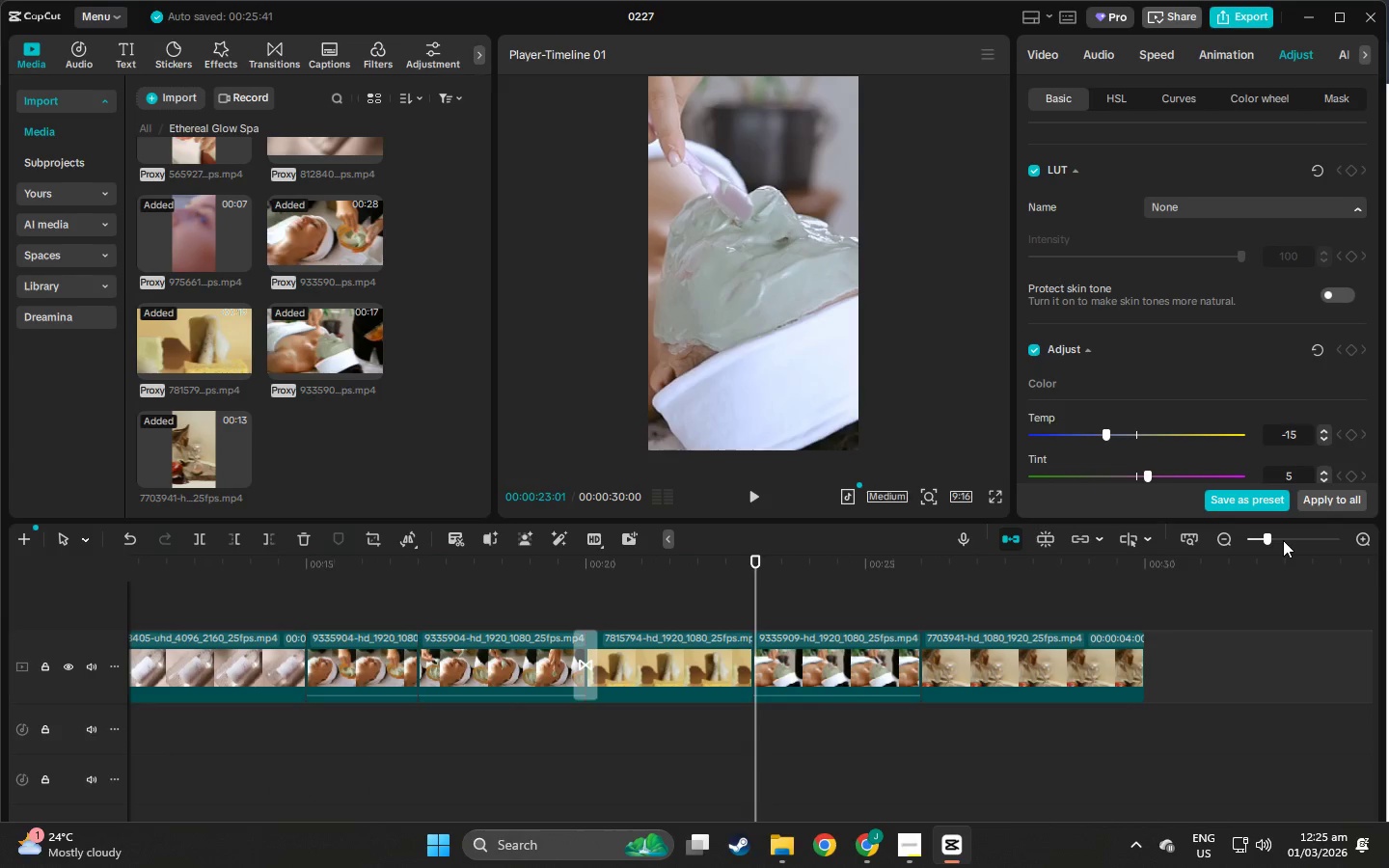 
left_click([1283, 540])
 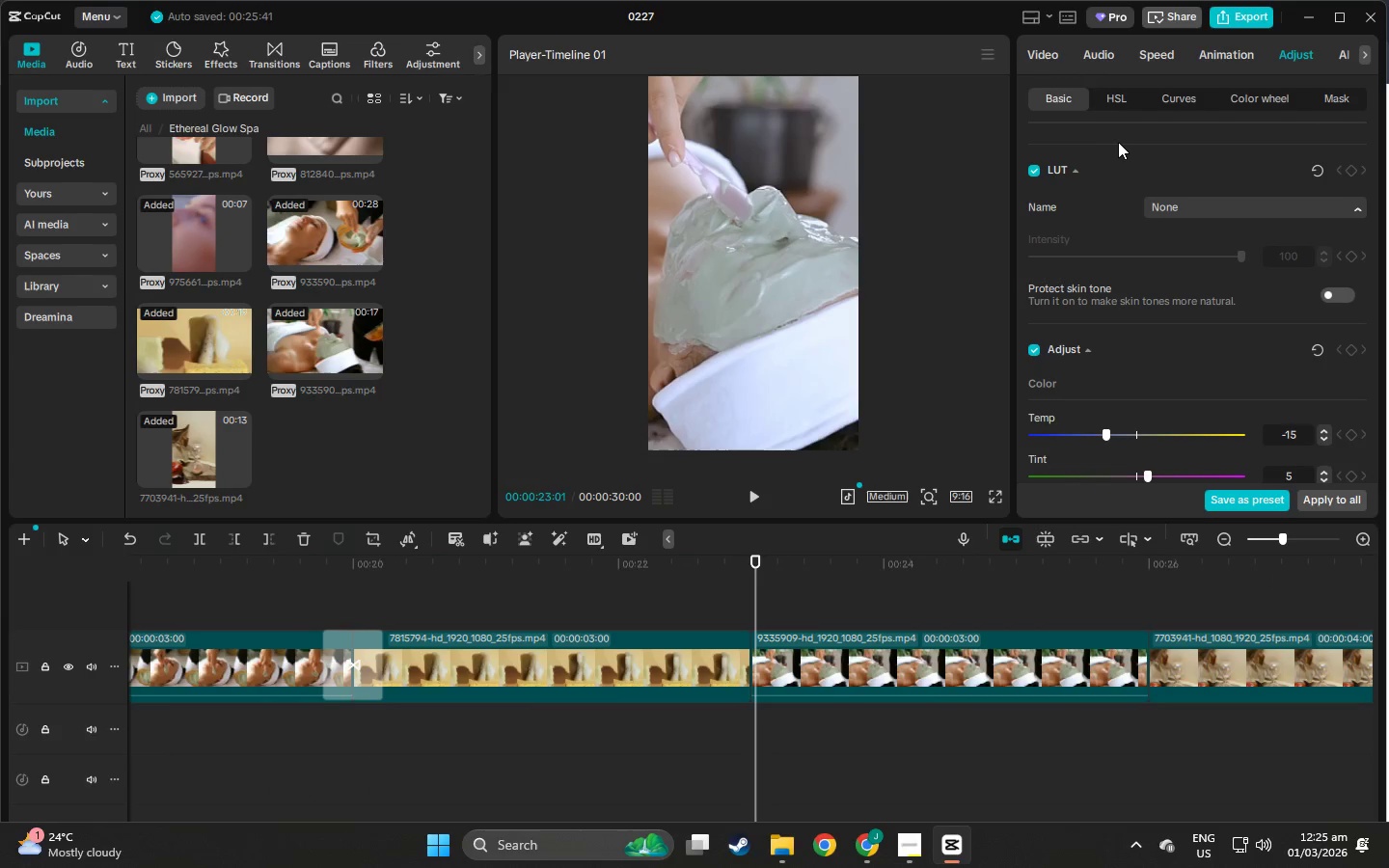 
left_click([1049, 59])
 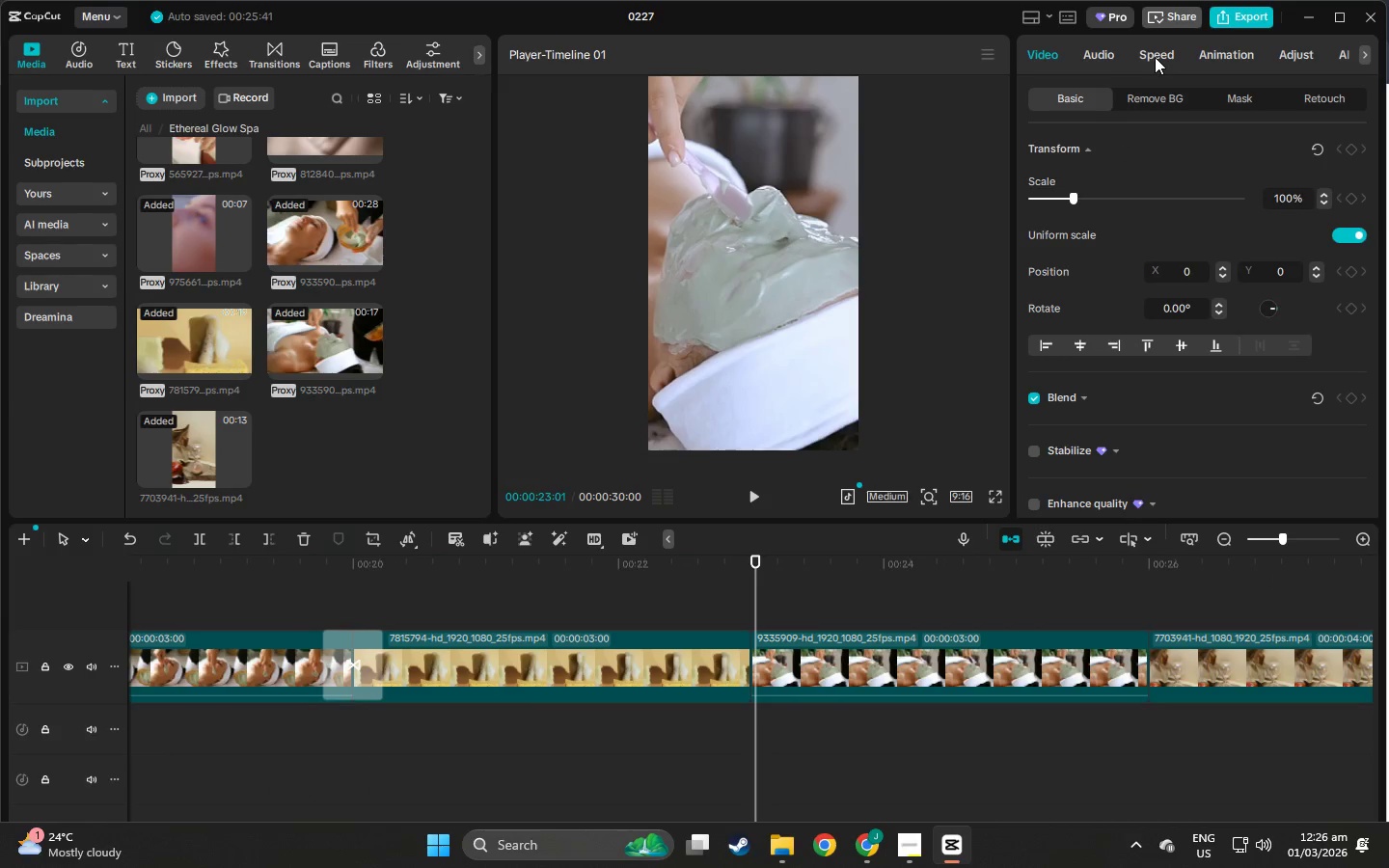 
key(Space)
 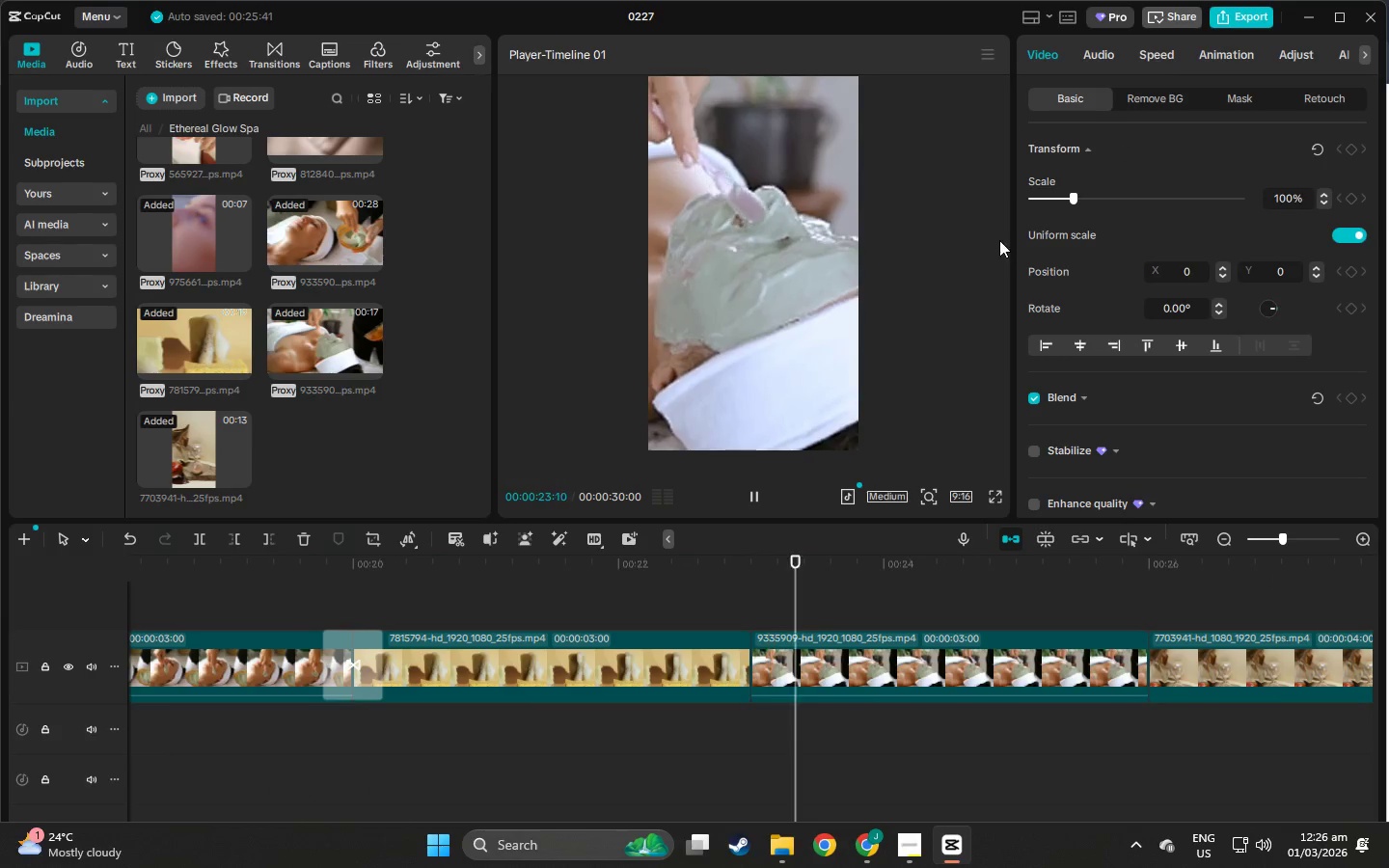 
key(Space)
 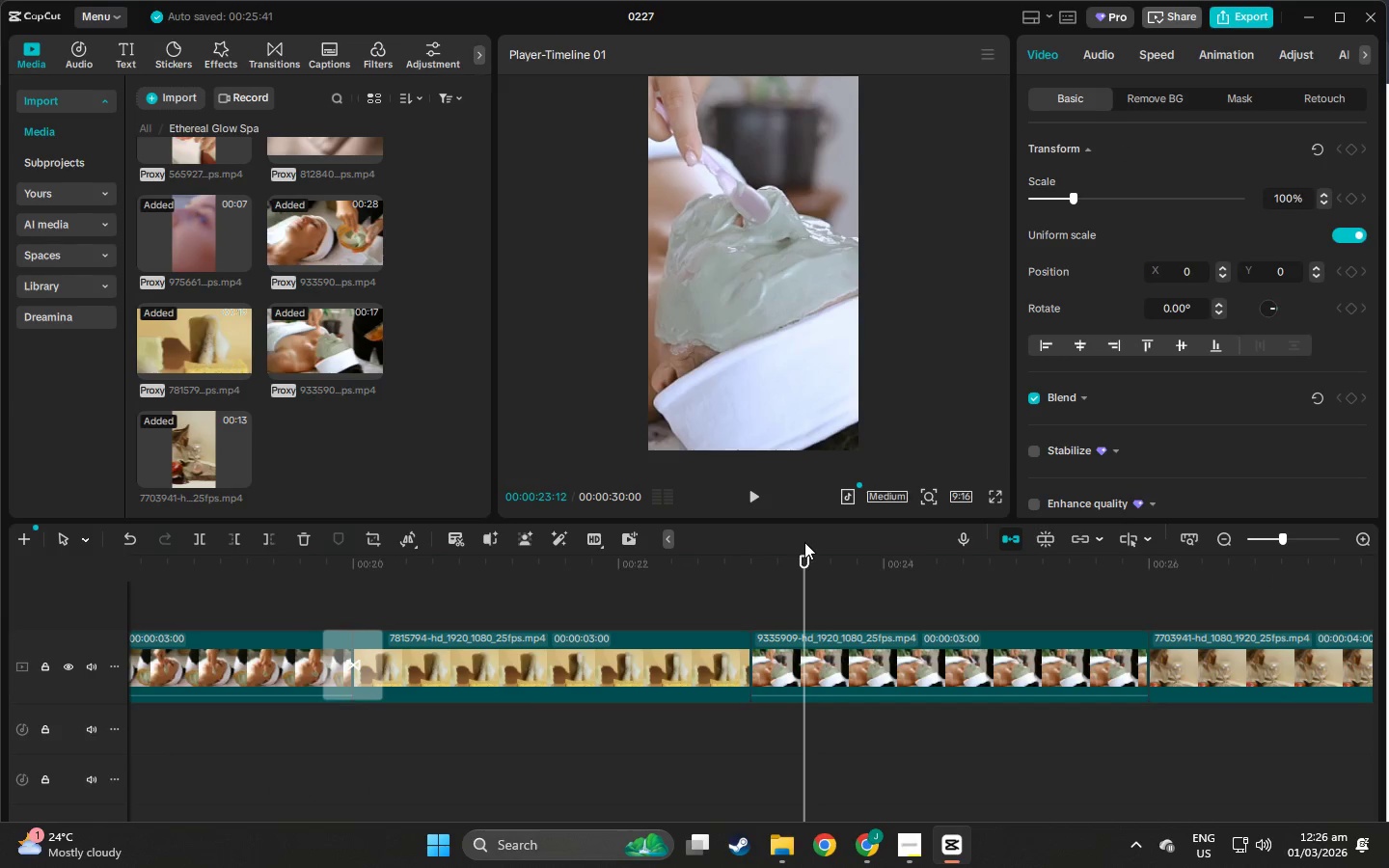 
left_click_drag(start_coordinate=[801, 561], to_coordinate=[883, 582])
 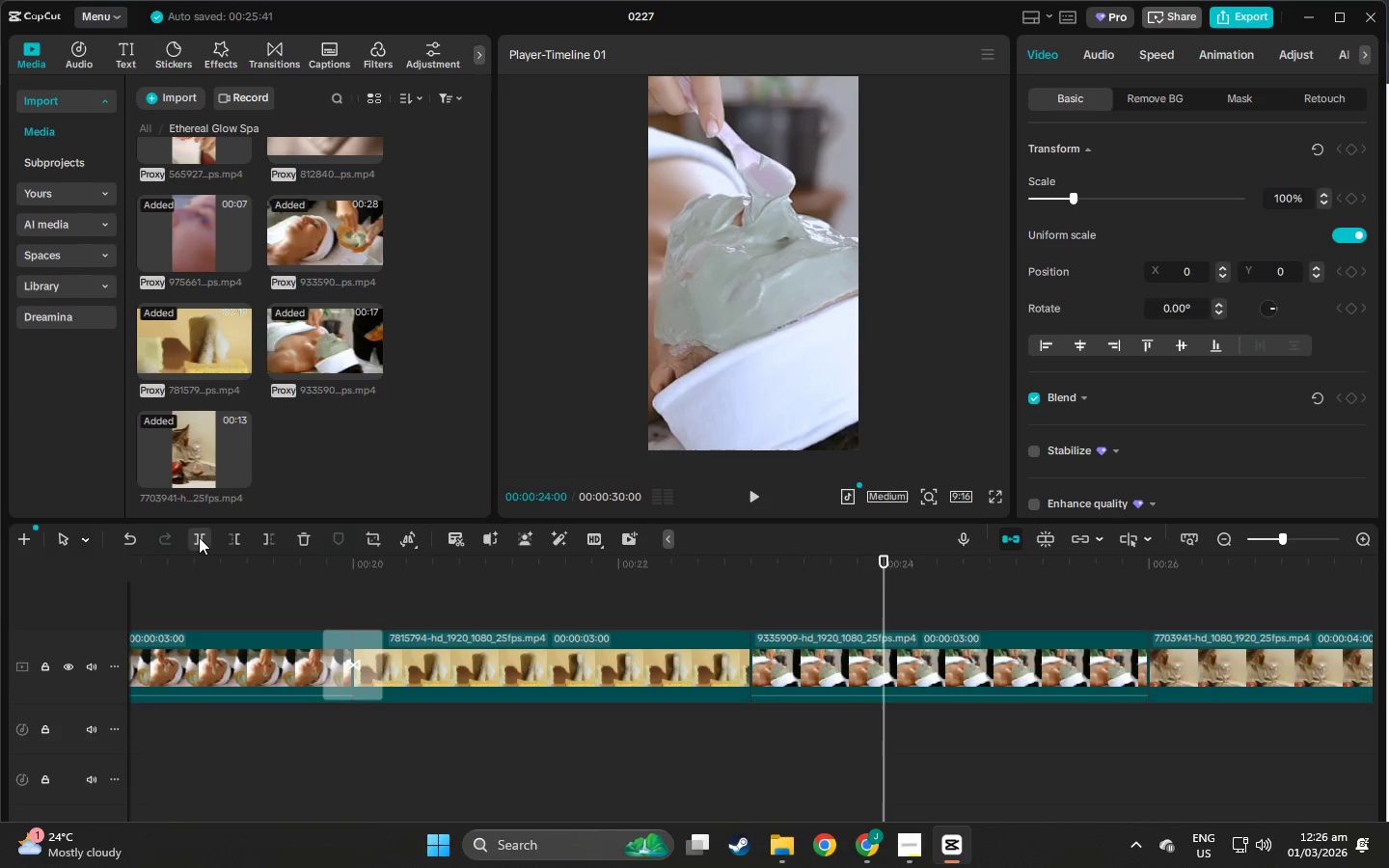 
left_click([199, 537])
 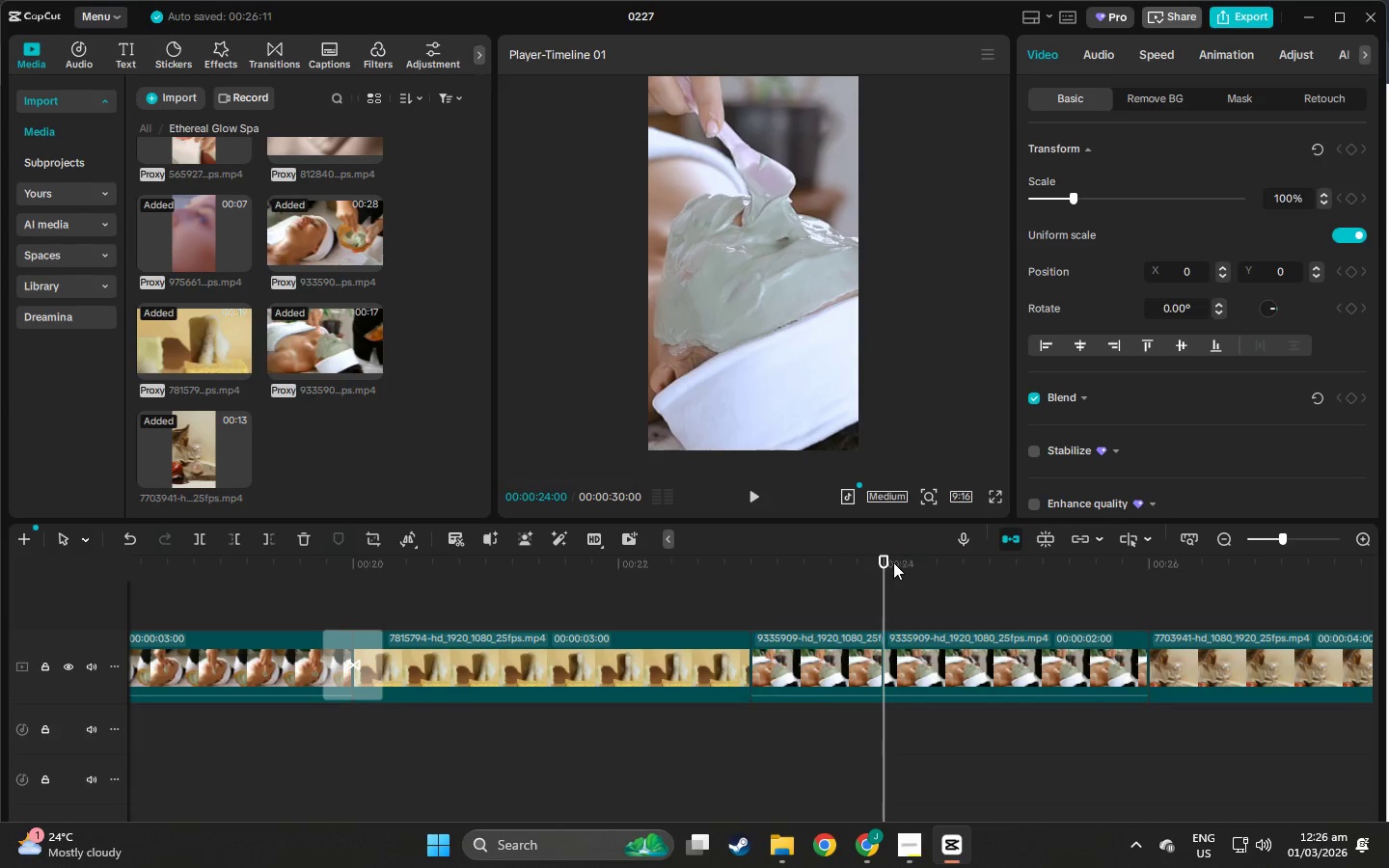 
left_click_drag(start_coordinate=[887, 562], to_coordinate=[1016, 585])
 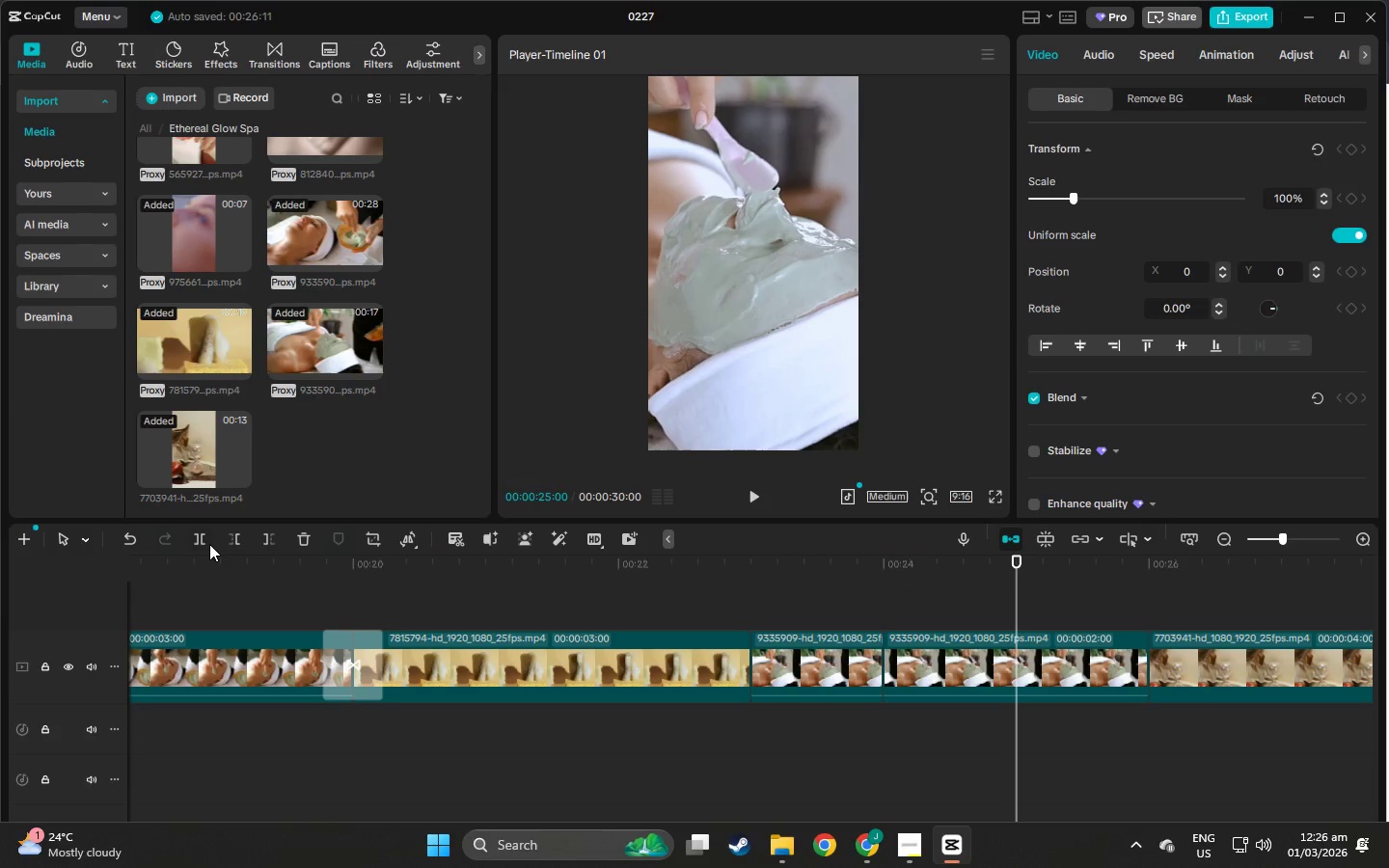 
left_click([204, 542])
 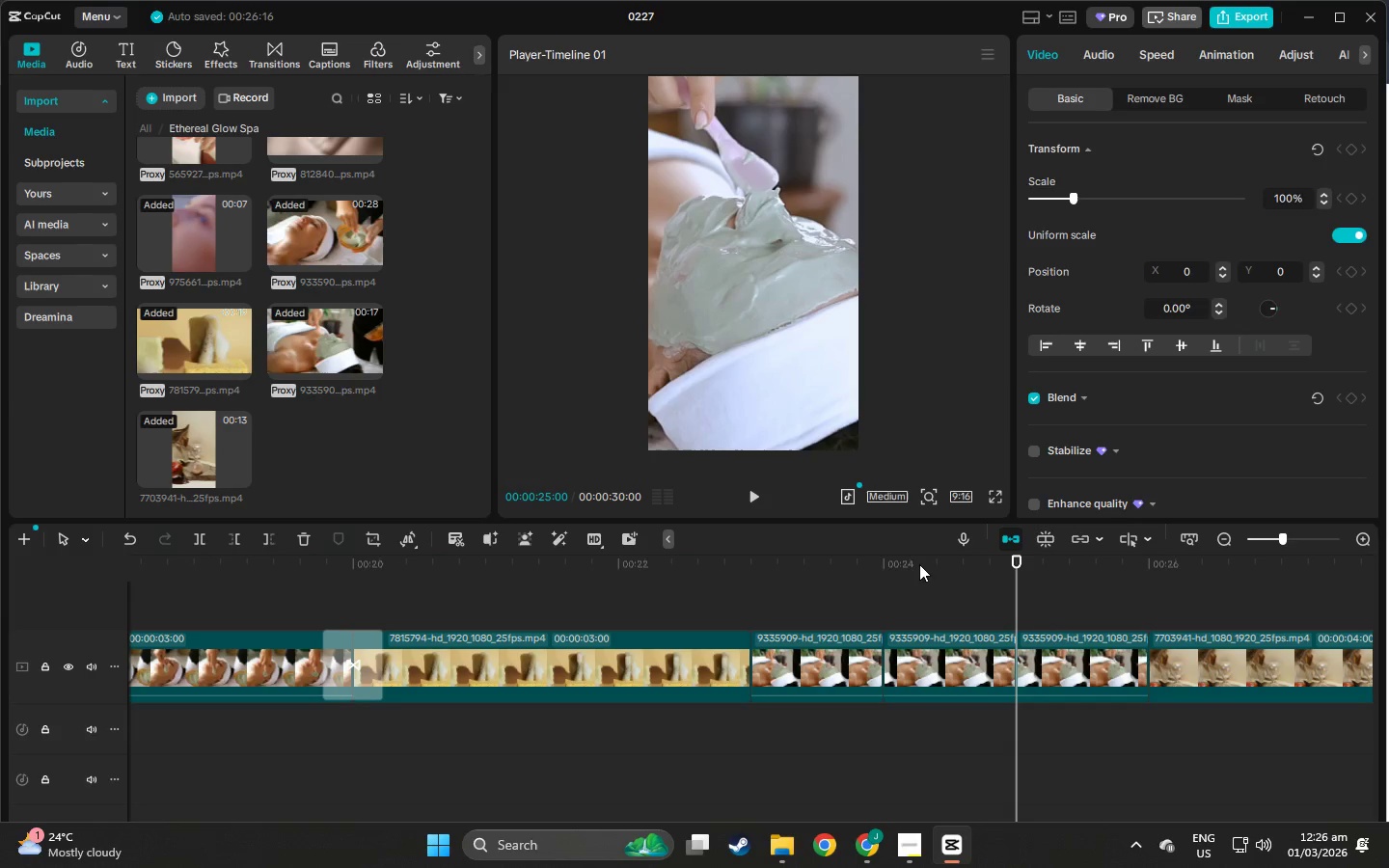 
left_click_drag(start_coordinate=[1018, 557], to_coordinate=[0, 626])
 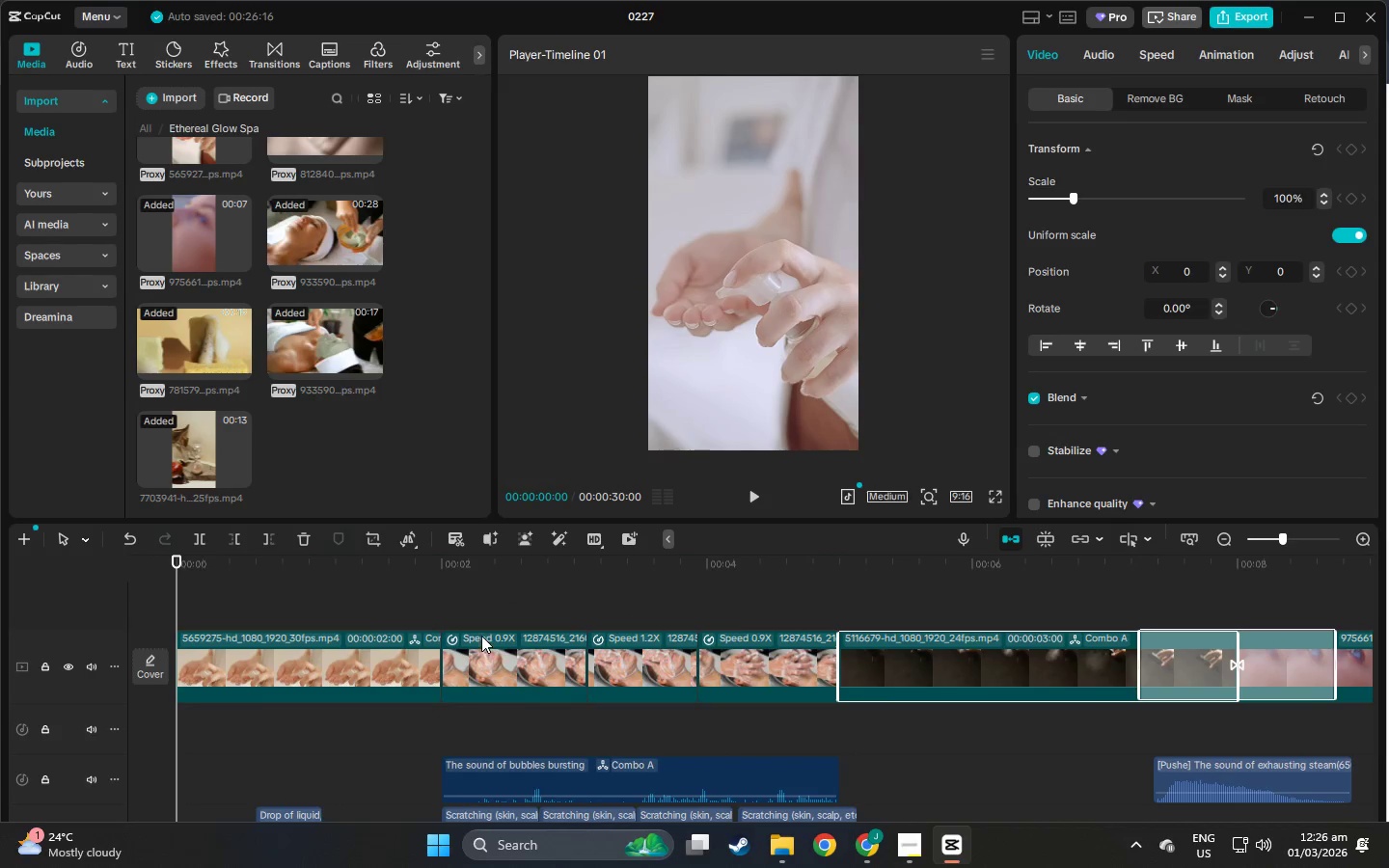 
left_click([481, 636])
 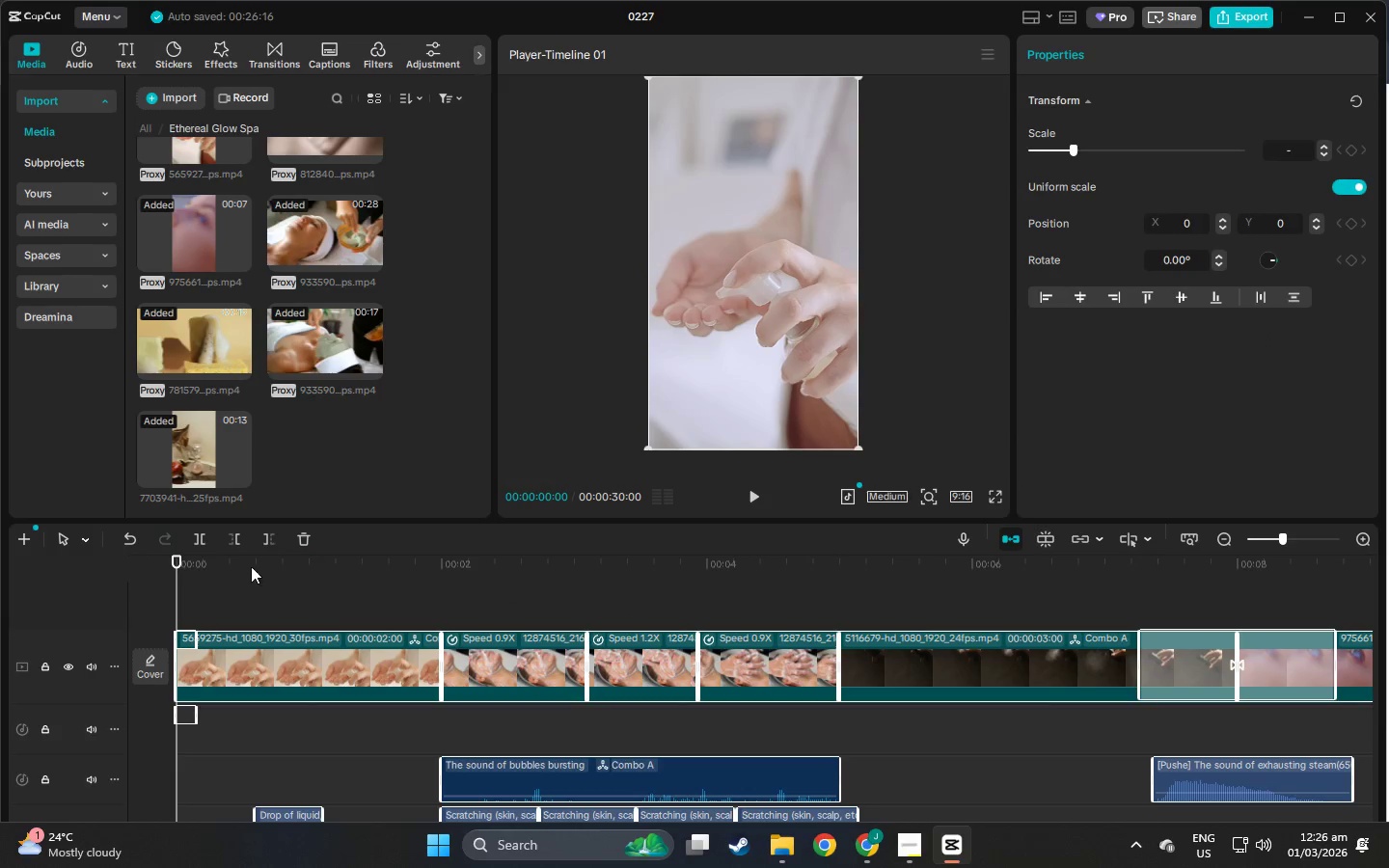 
left_click_drag(start_coordinate=[179, 561], to_coordinate=[173, 623])
 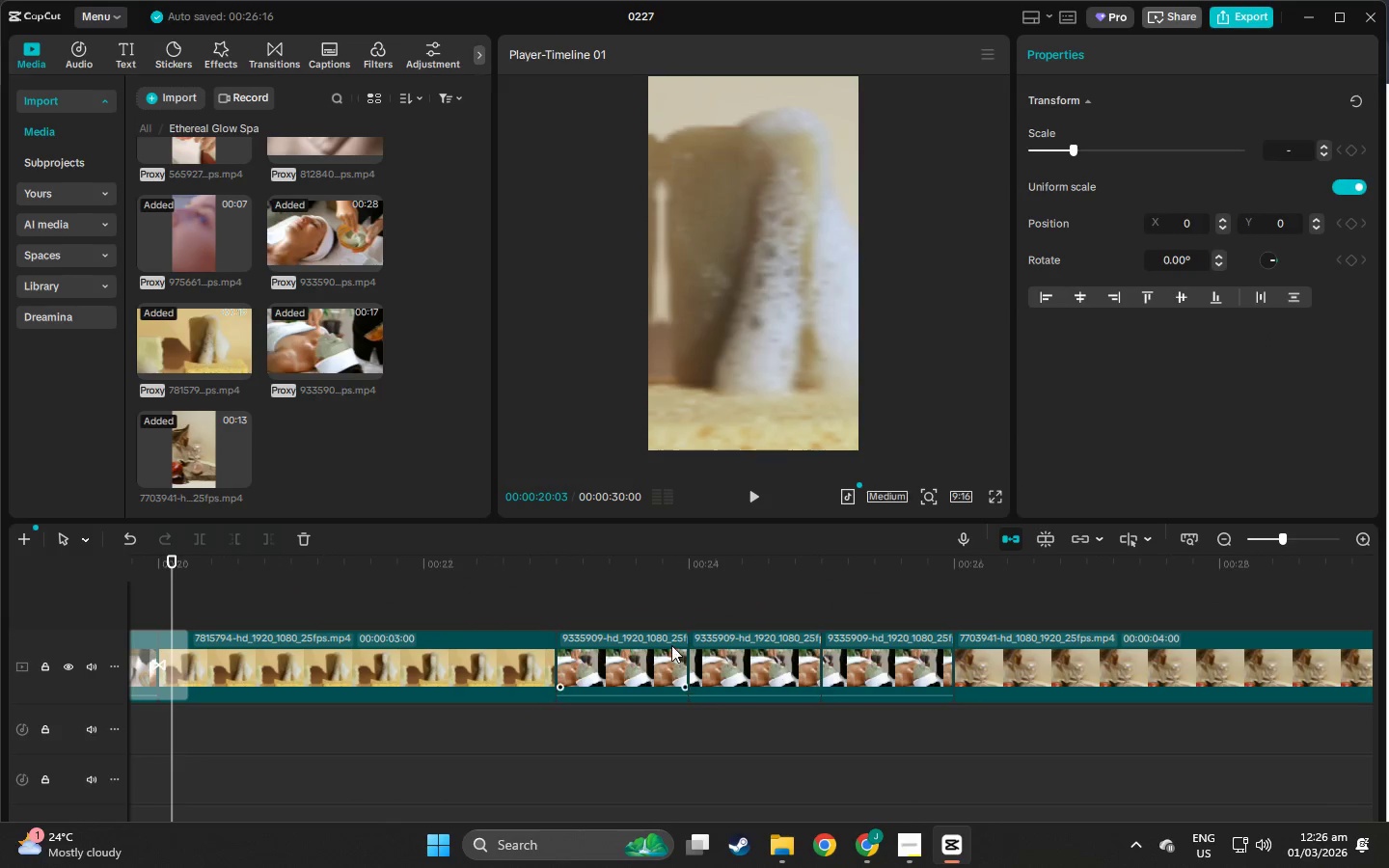 
left_click([665, 643])
 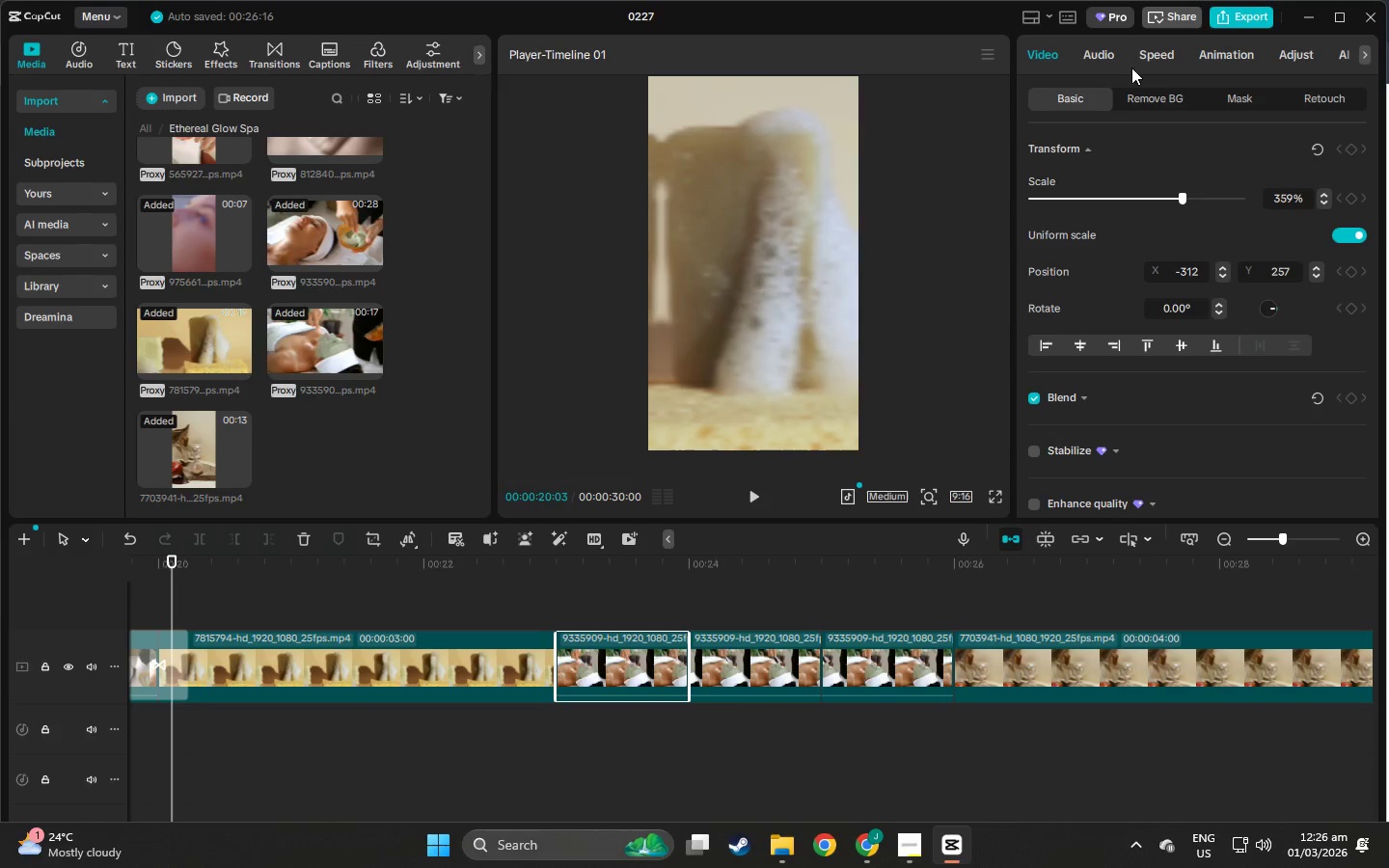 
left_click([1149, 61])
 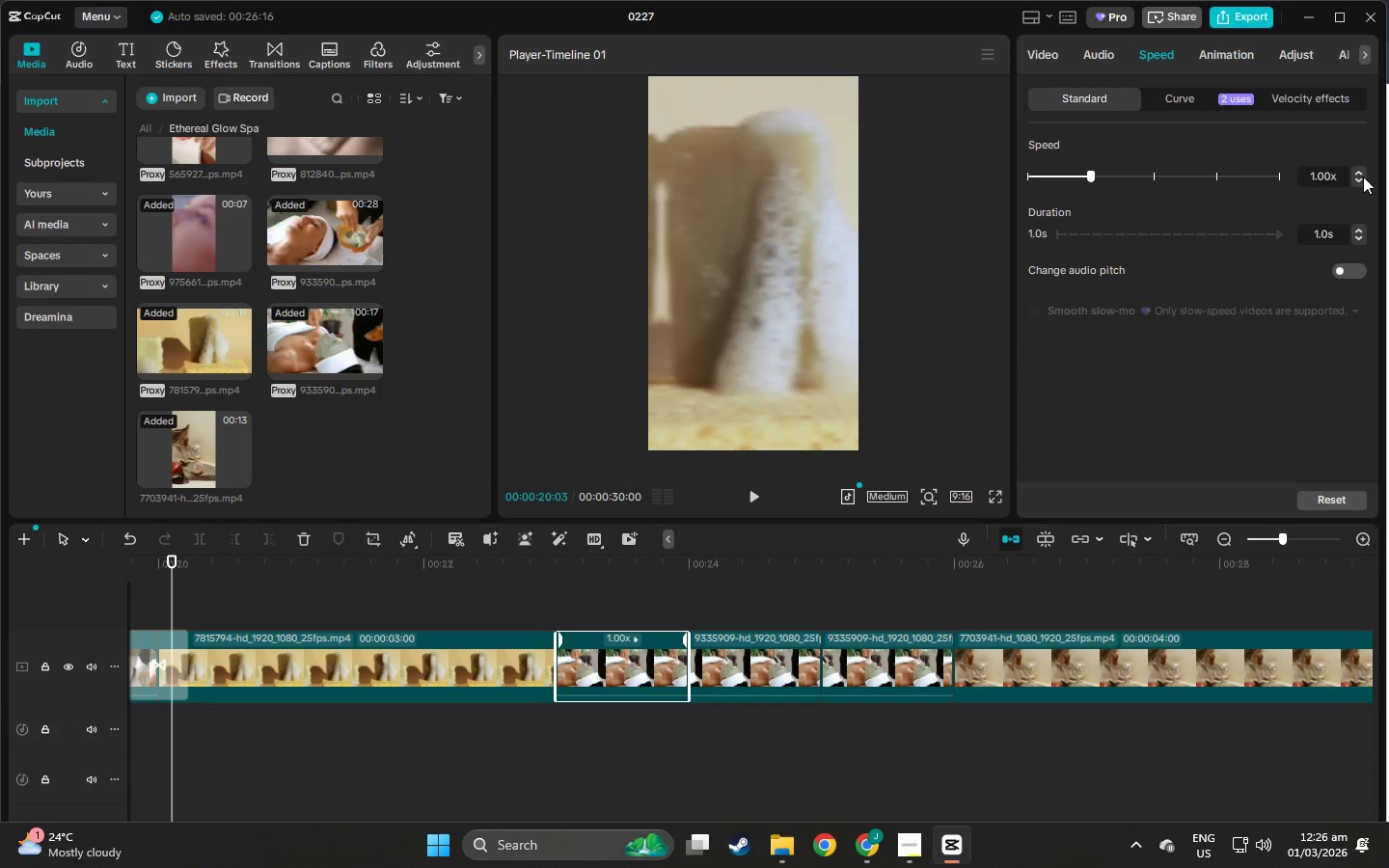 
left_click([1358, 180])
 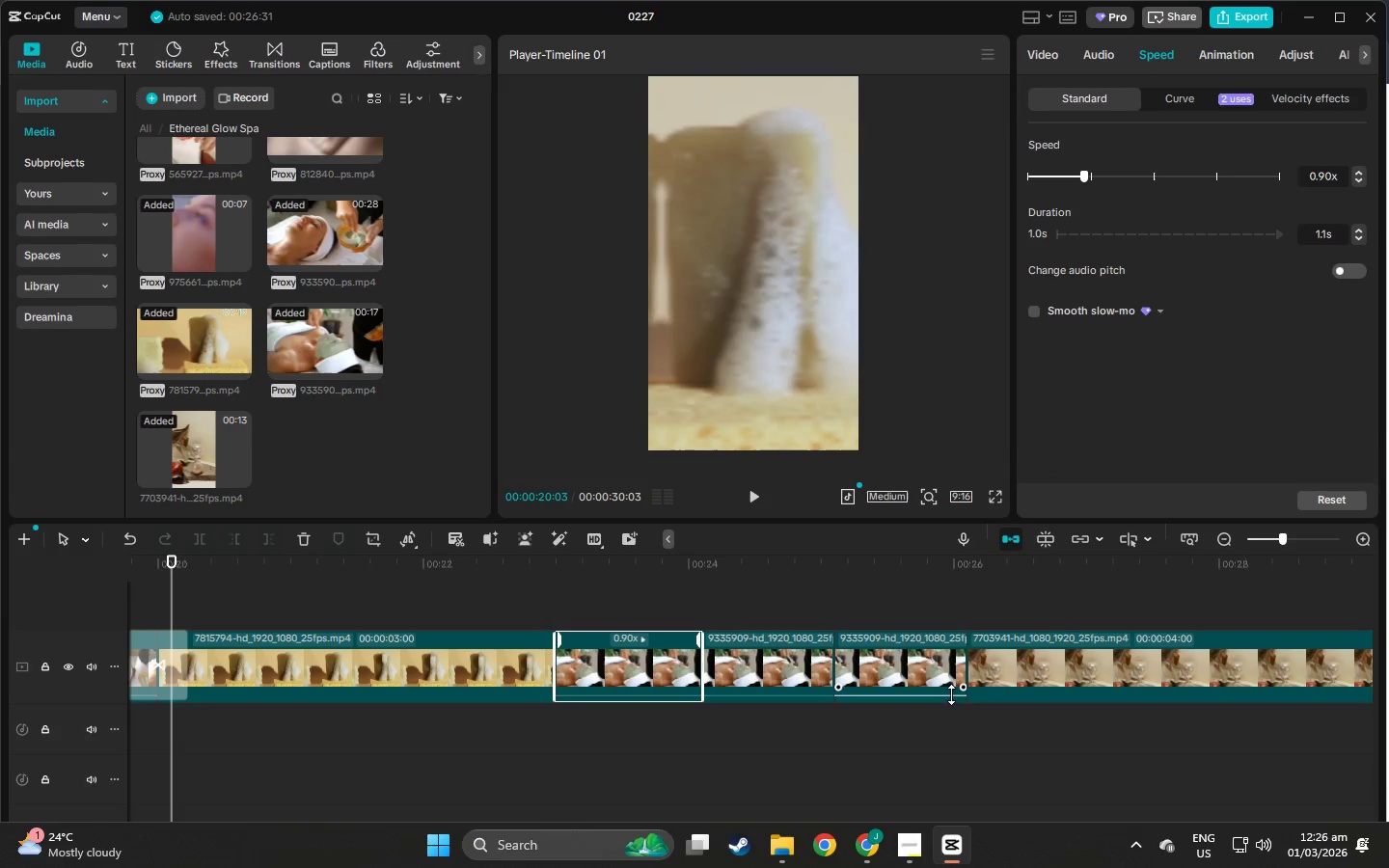 
left_click([907, 664])
 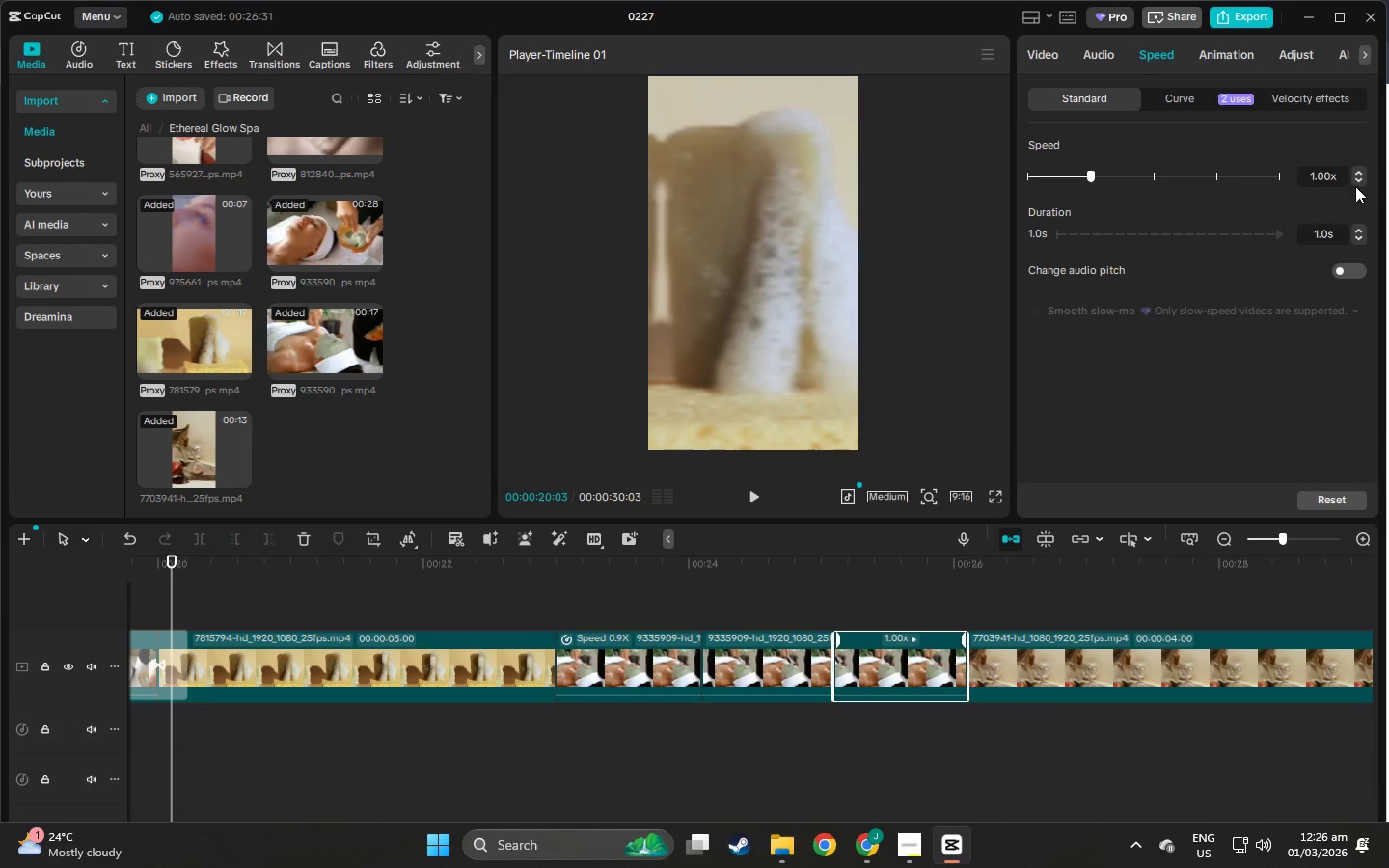 
left_click([1357, 183])
 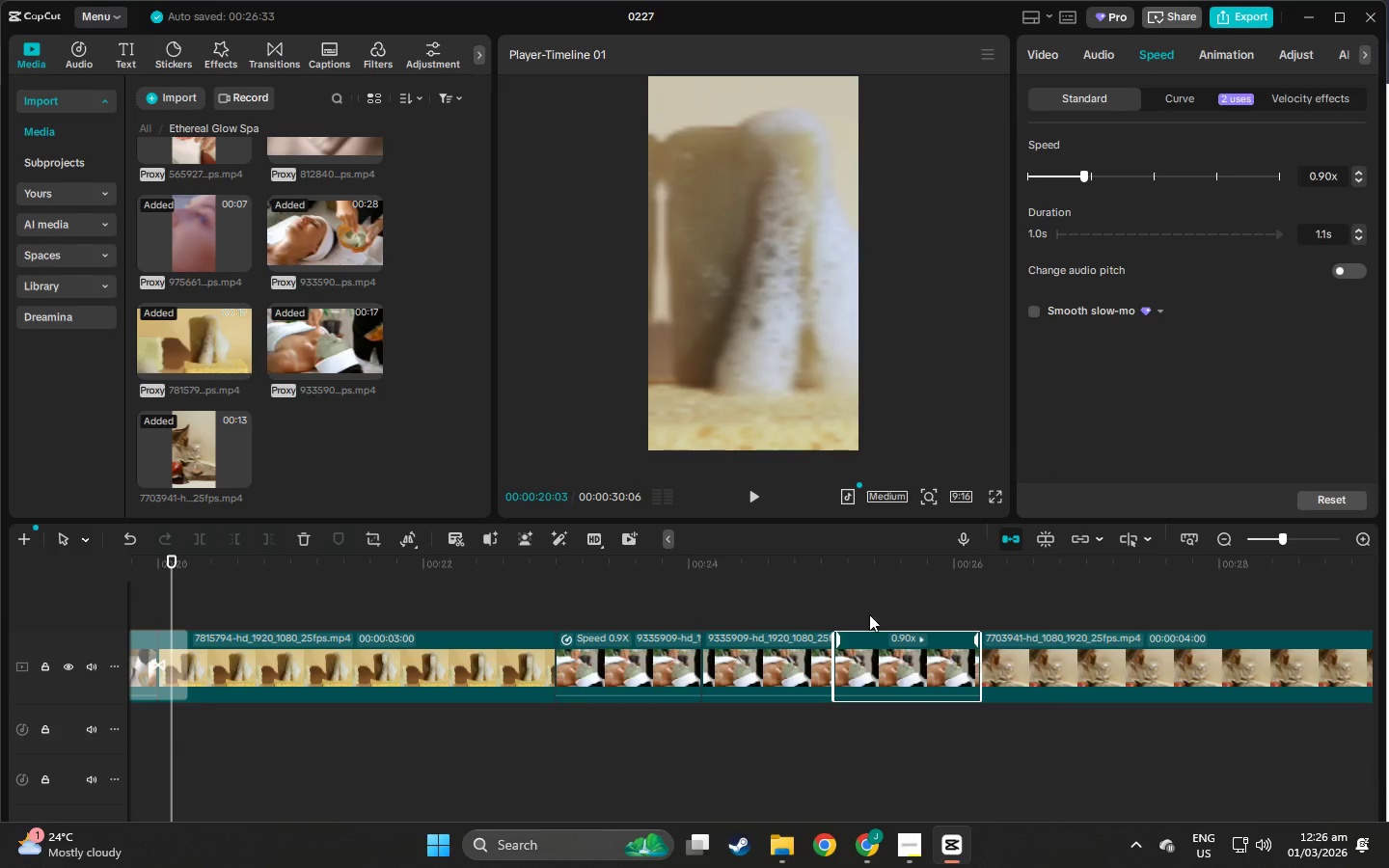 
left_click([803, 641])
 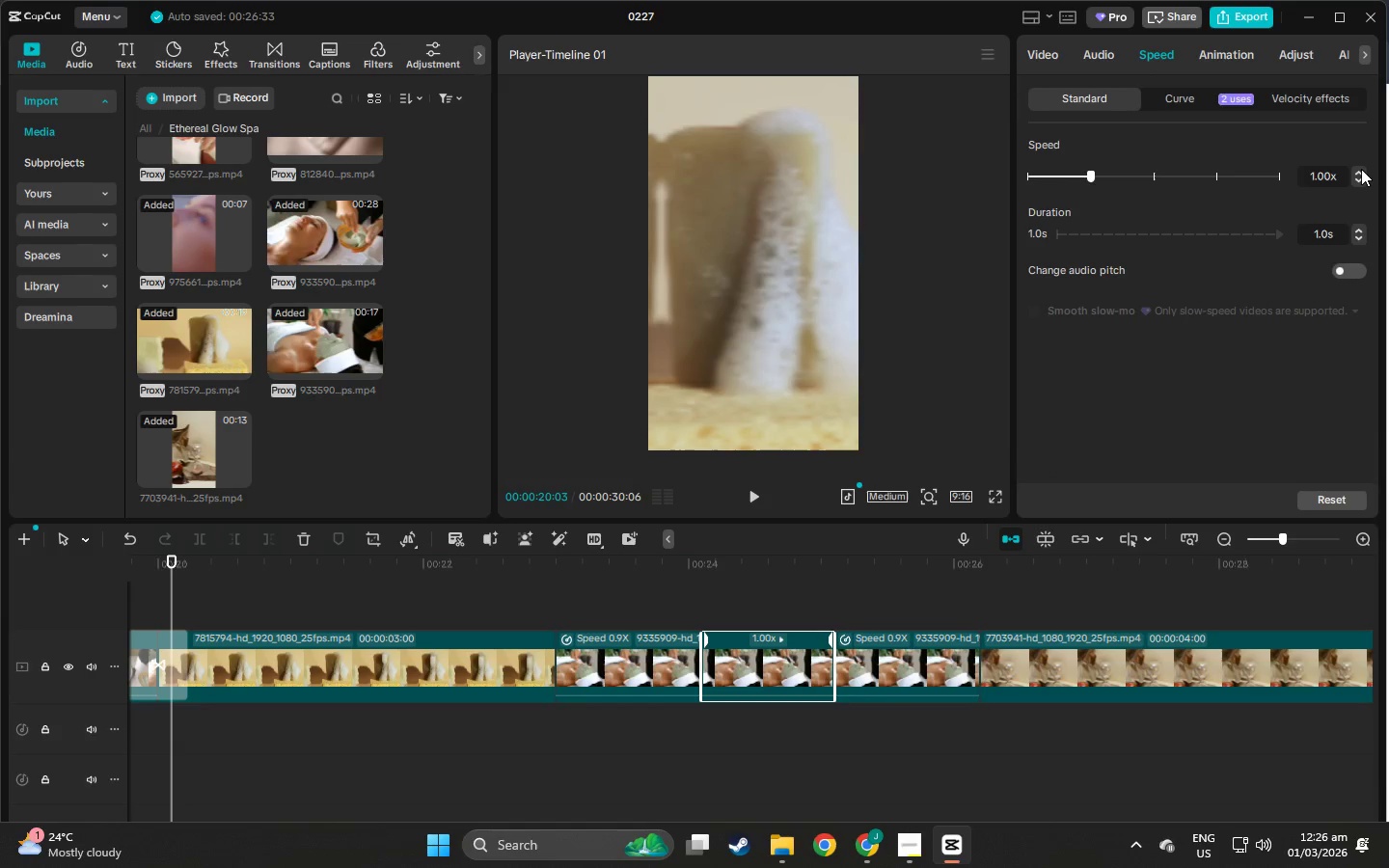 
double_click([1361, 169])
 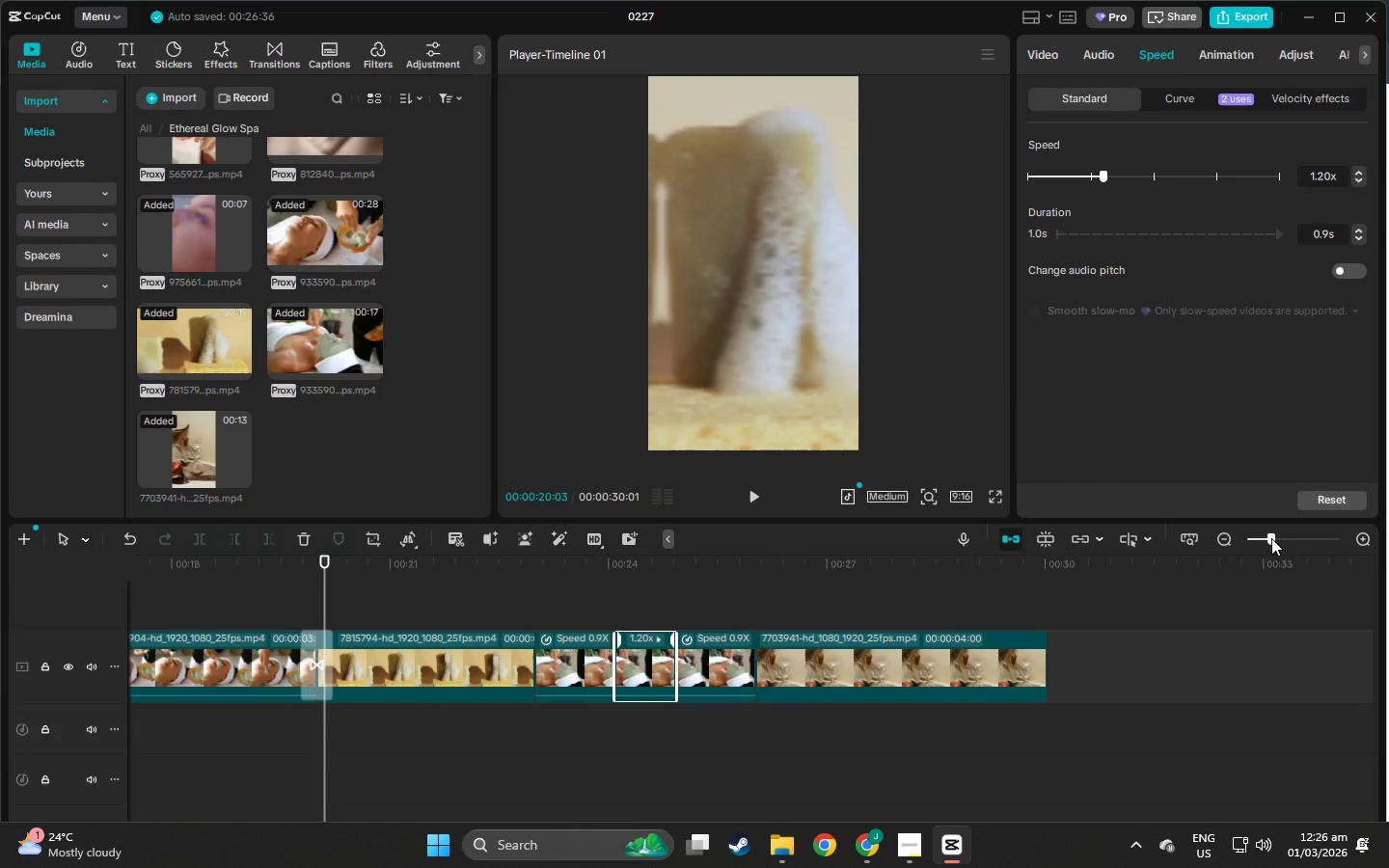 
wait(10.28)
 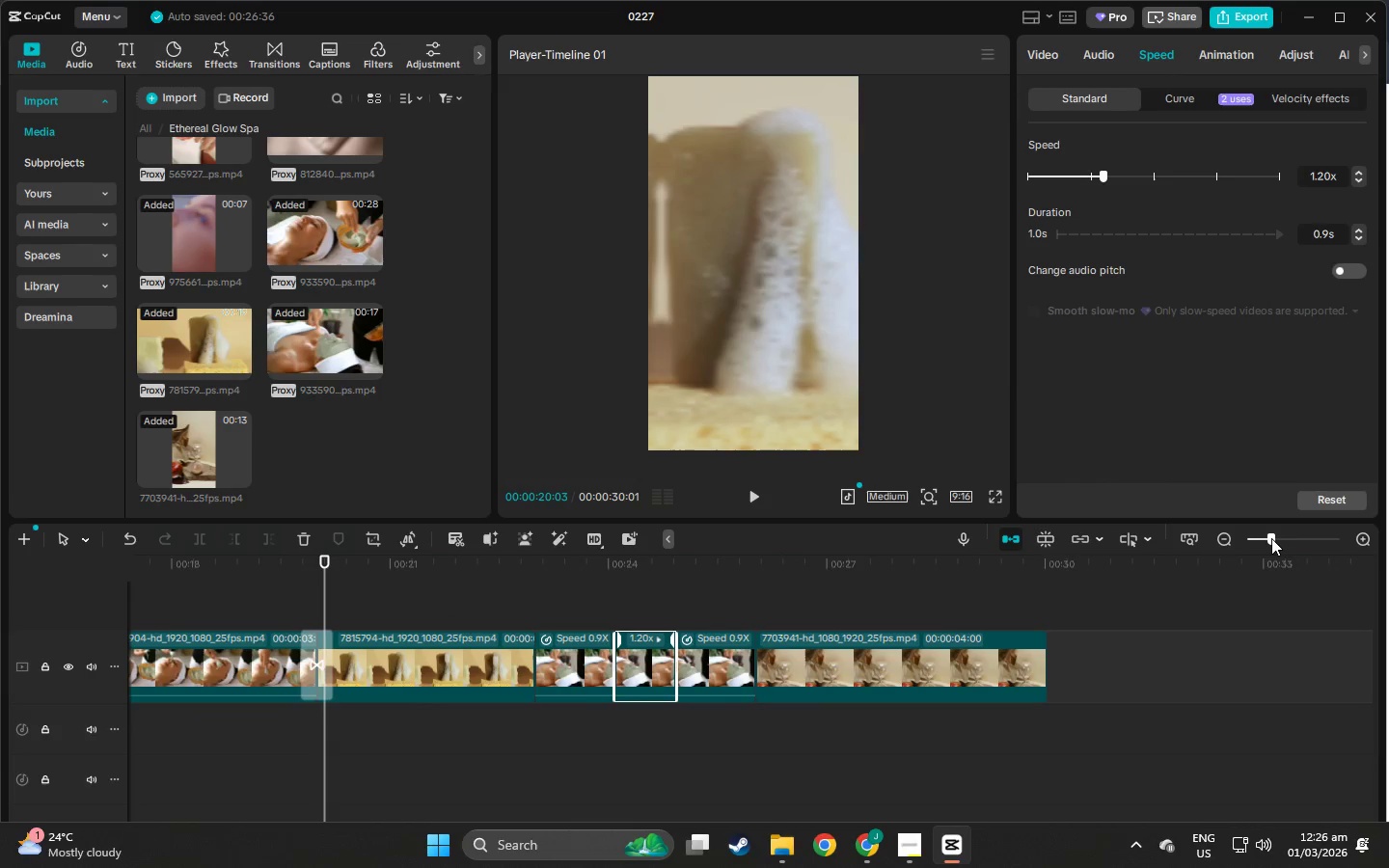 
key(Space)
 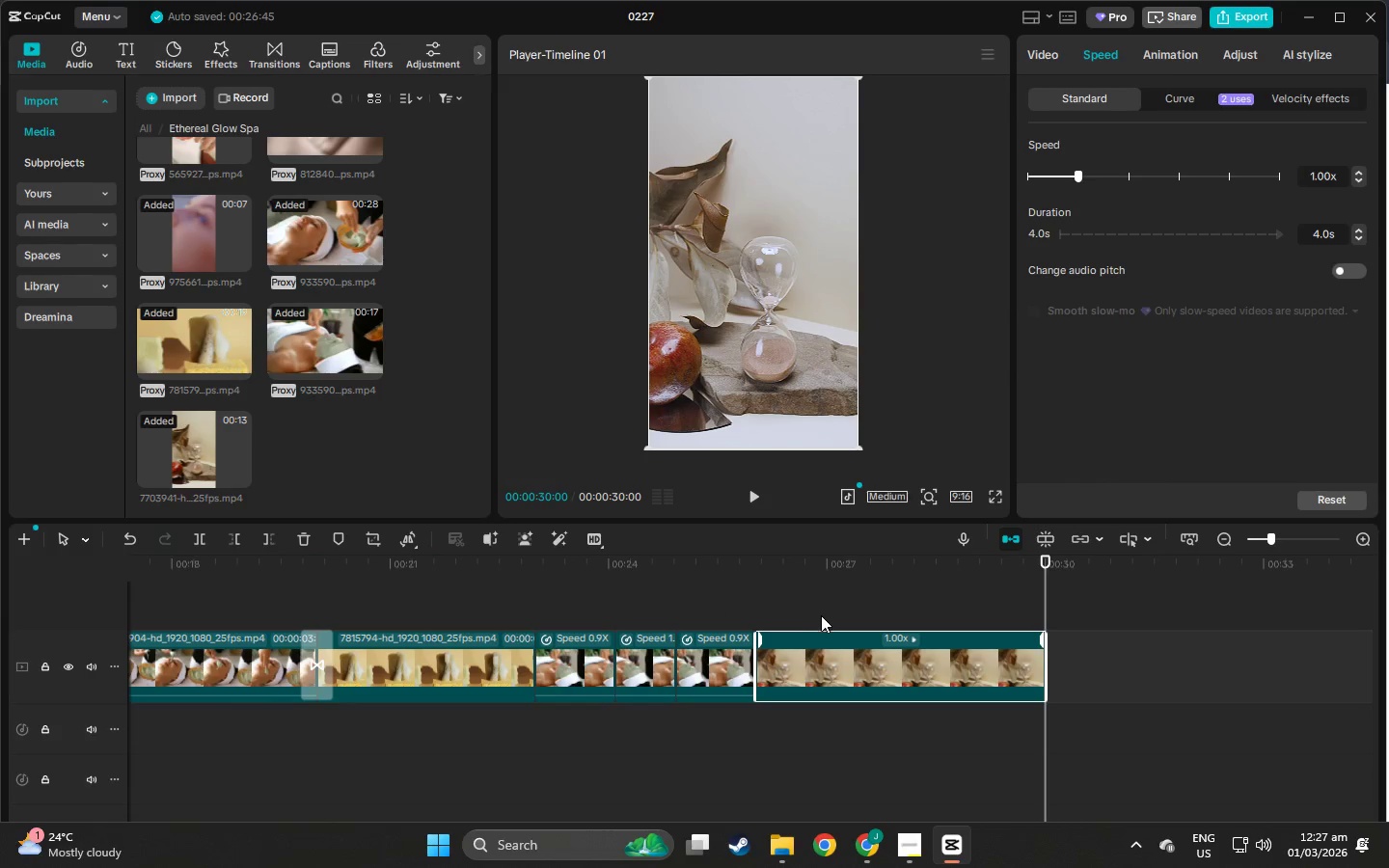 
wait(40.67)
 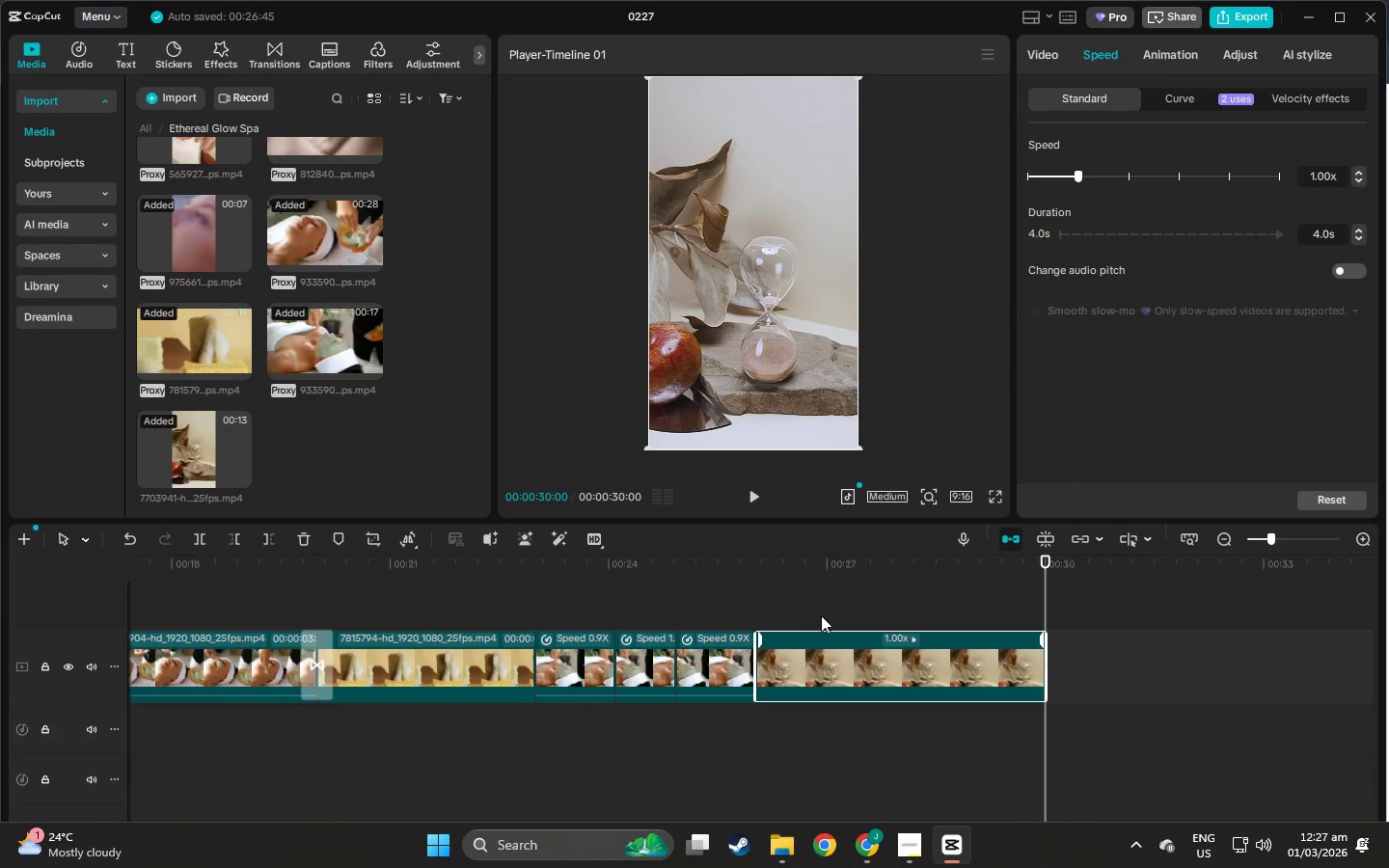 
left_click_drag(start_coordinate=[1050, 564], to_coordinate=[0, 583])
 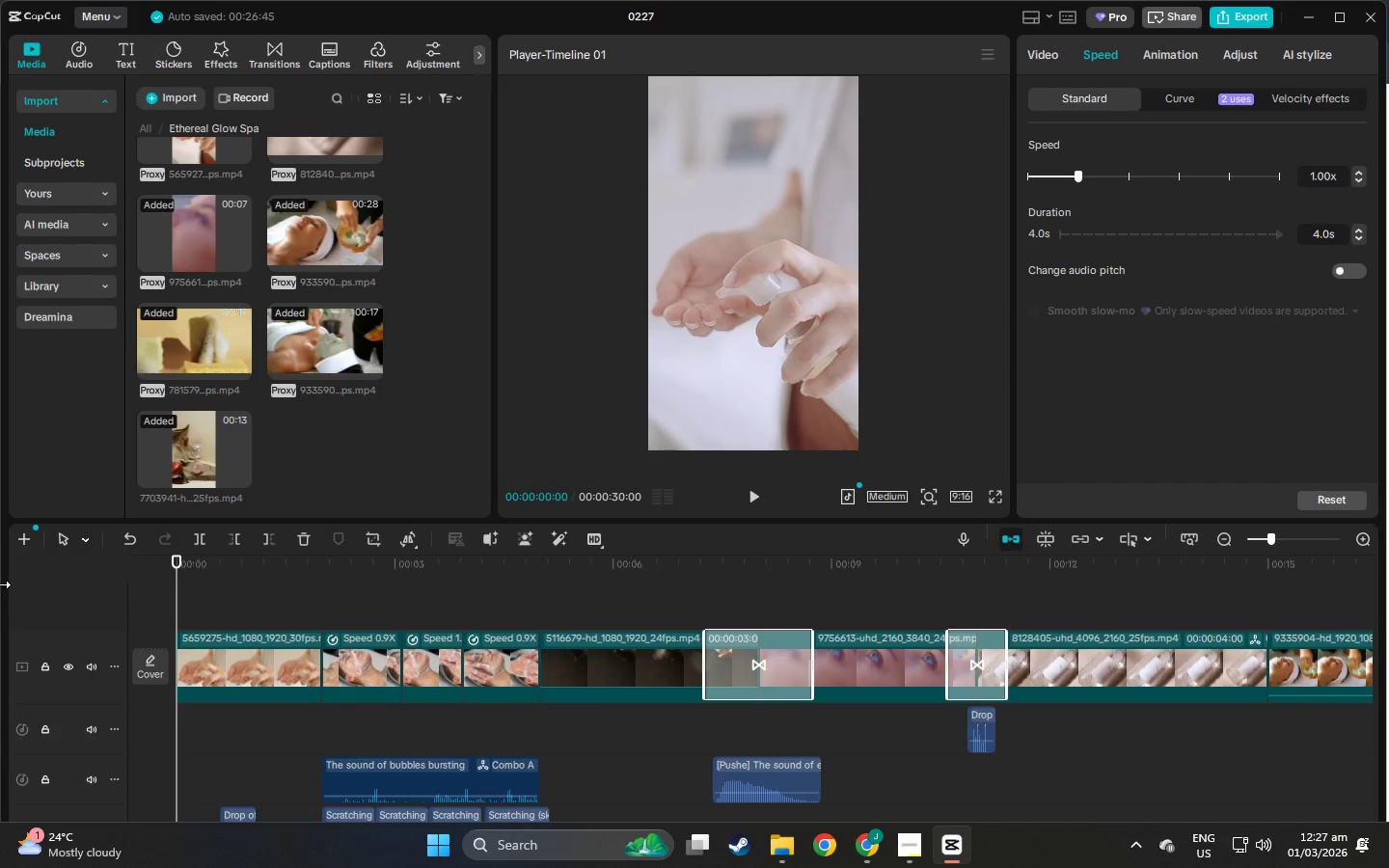 
key(Space)
 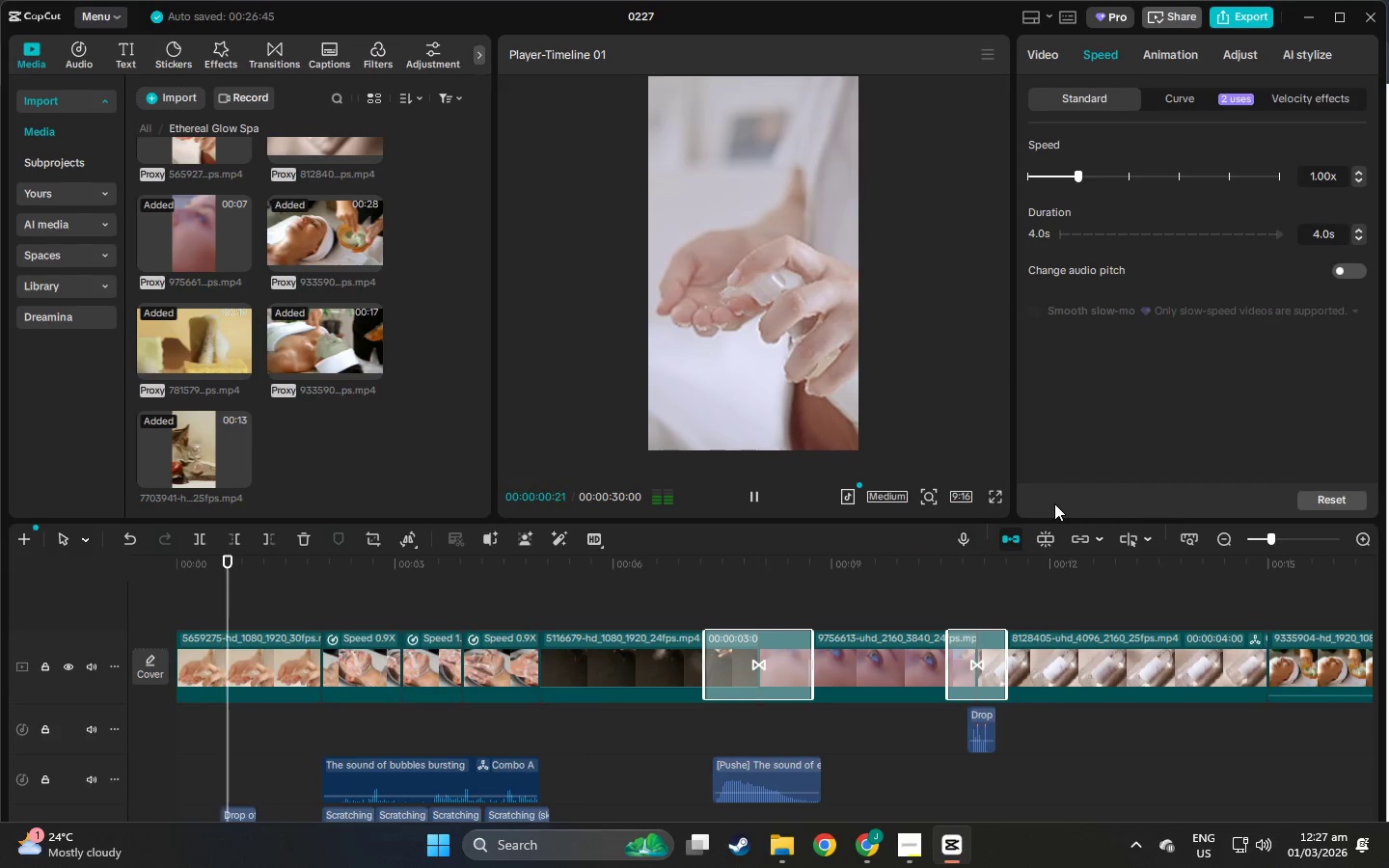 
mouse_move([936, 517])
 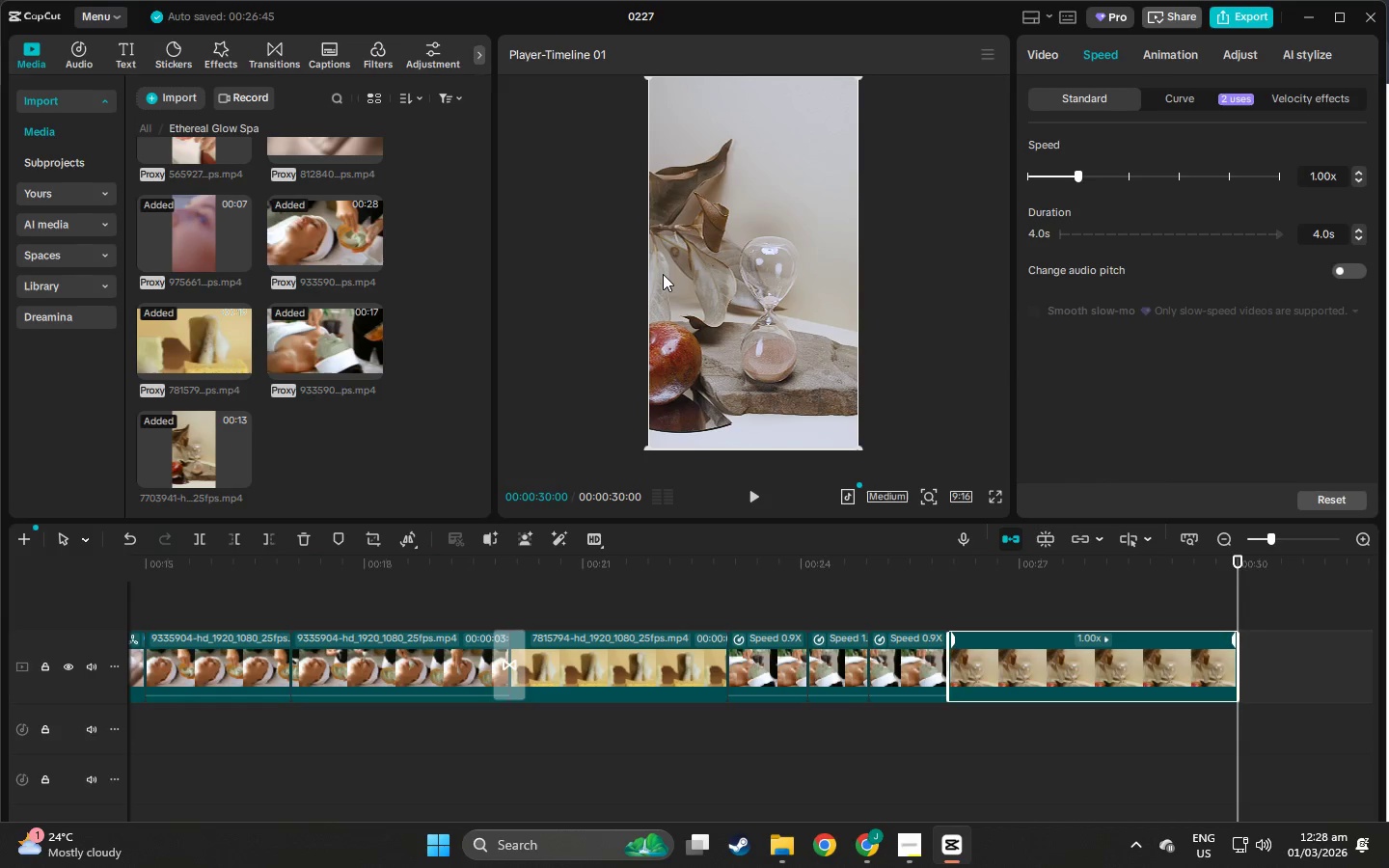 
wait(61.68)
 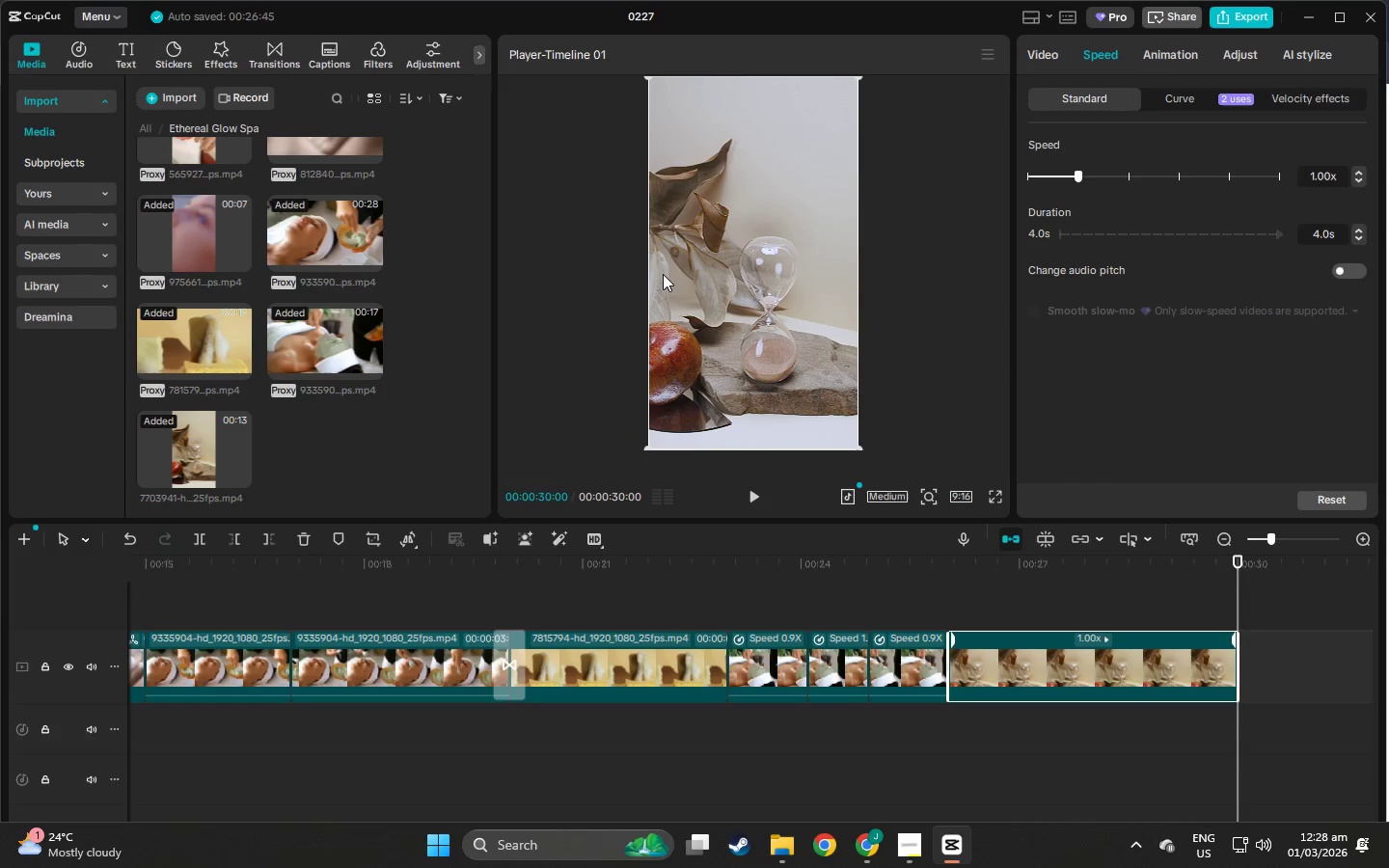 
scroll: coordinate [556, 751], scroll_direction: down, amount: 18.0
 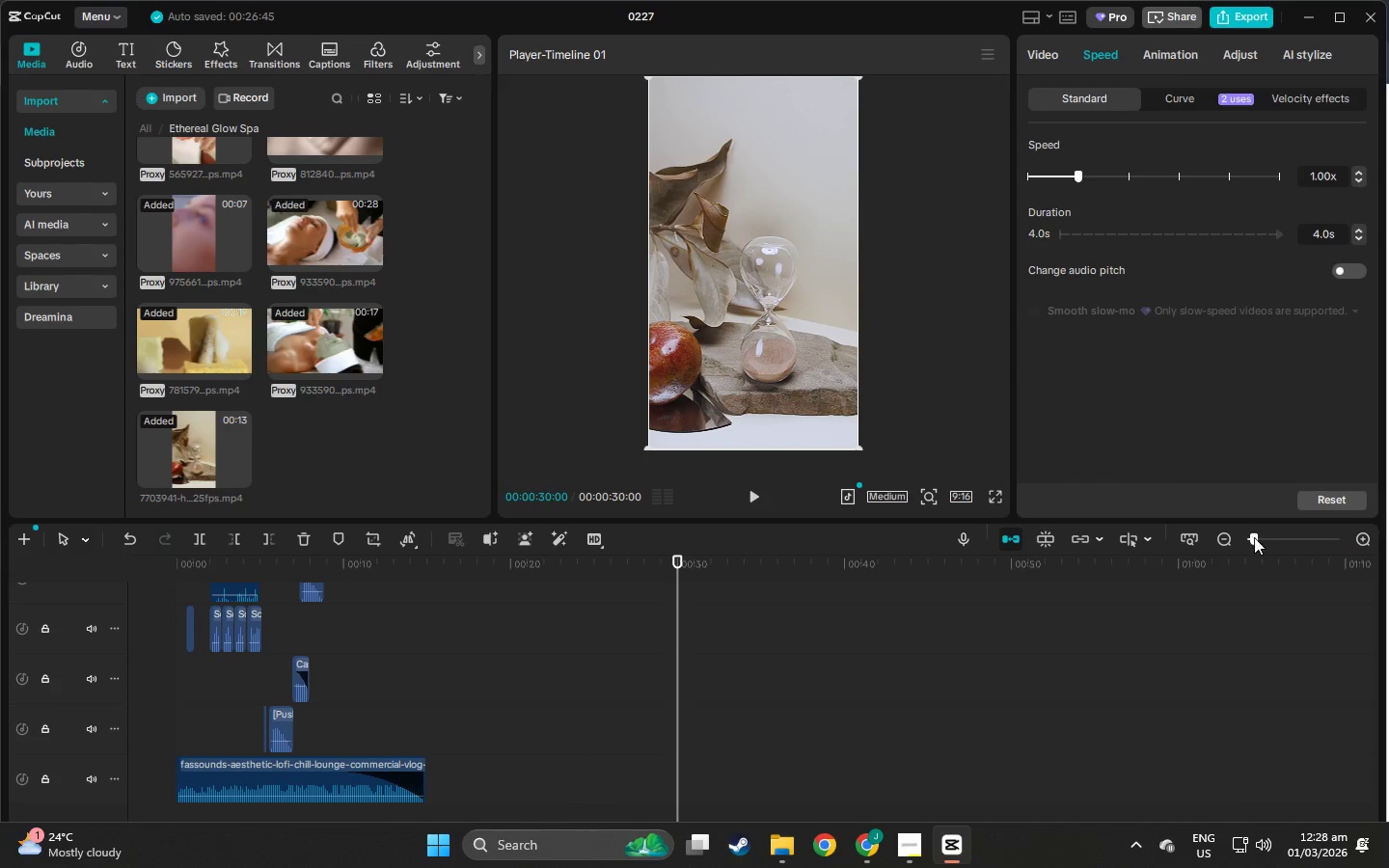 
left_click([259, 772])
 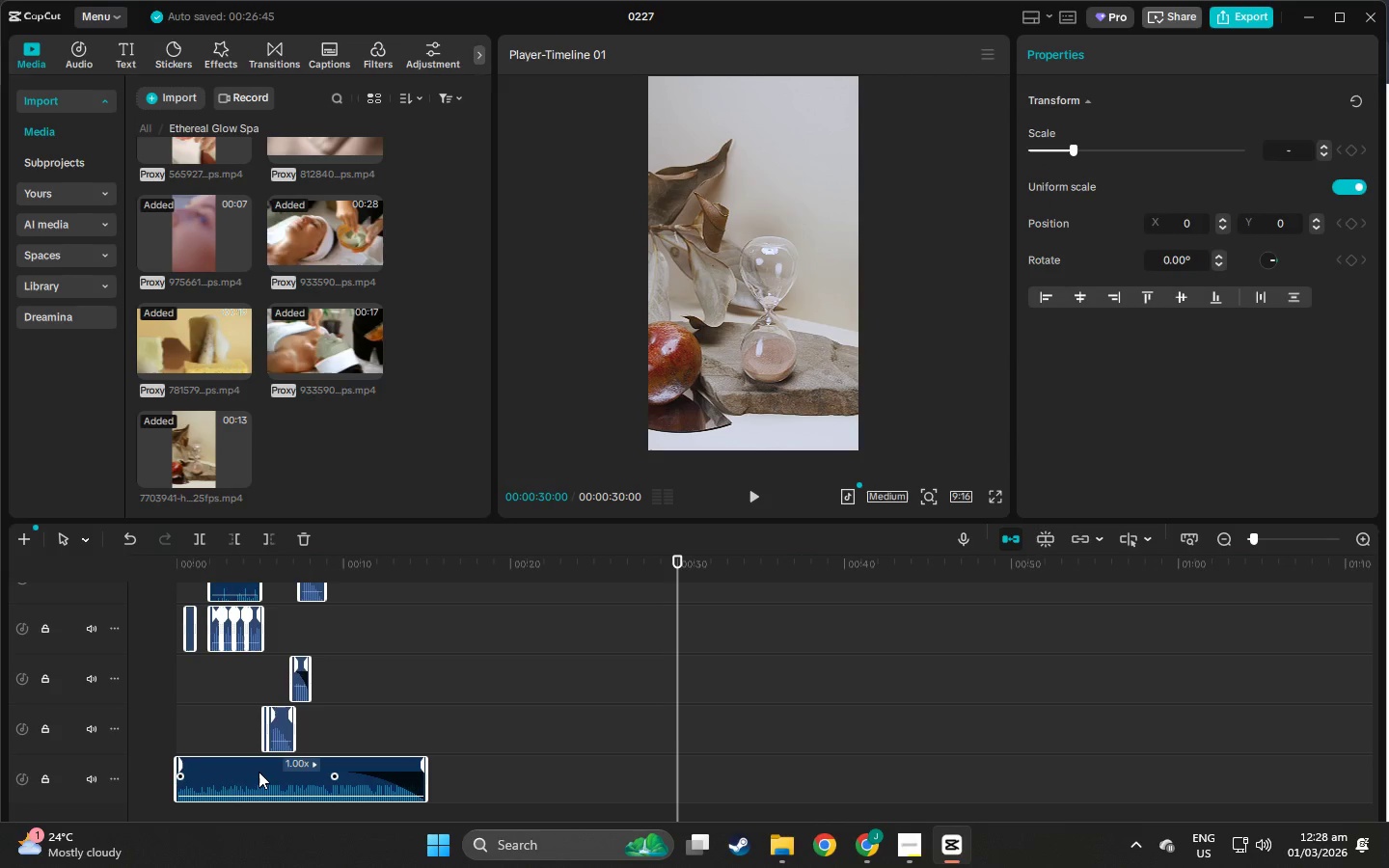 
left_click([259, 772])
 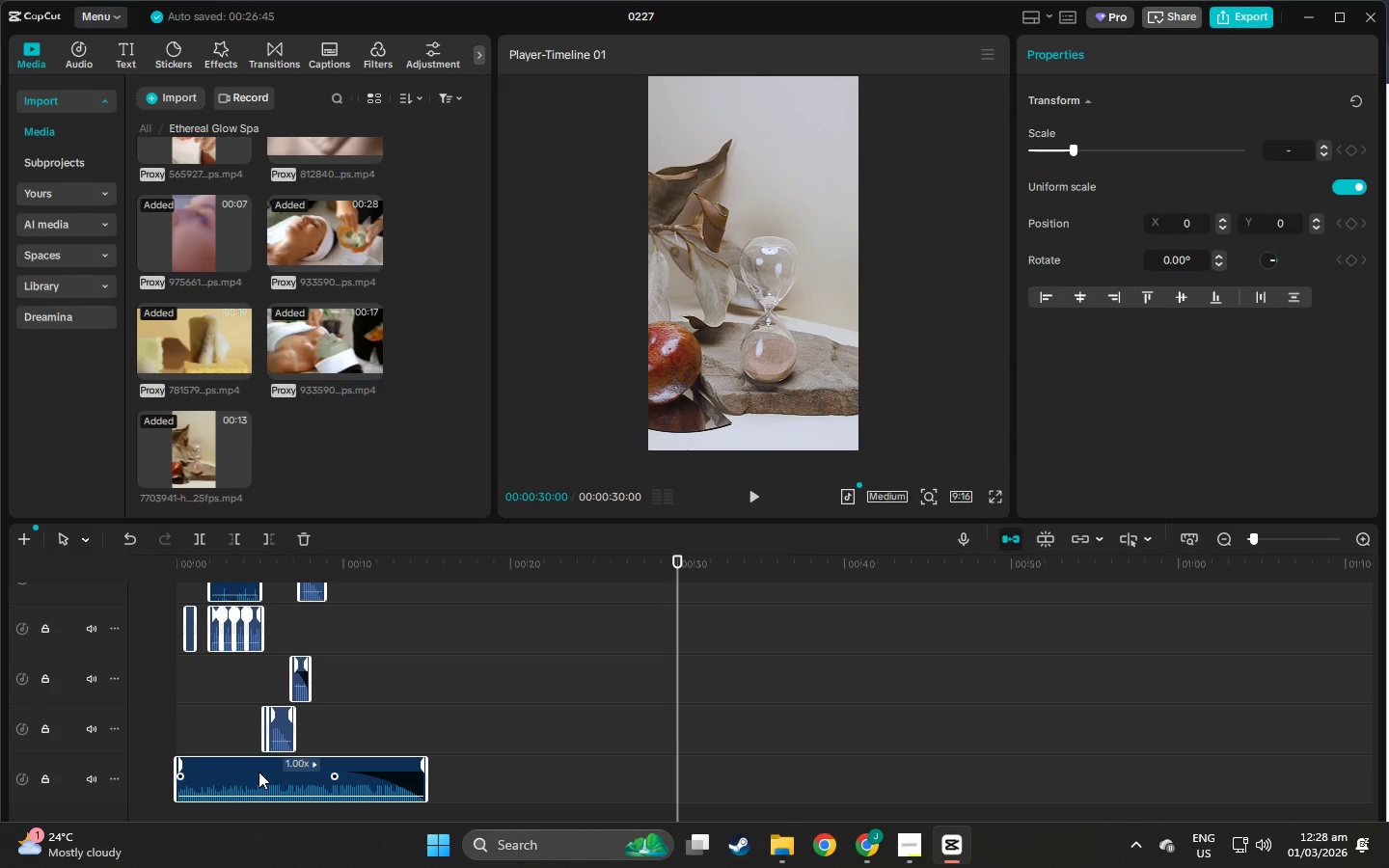 
key(Control+C)
 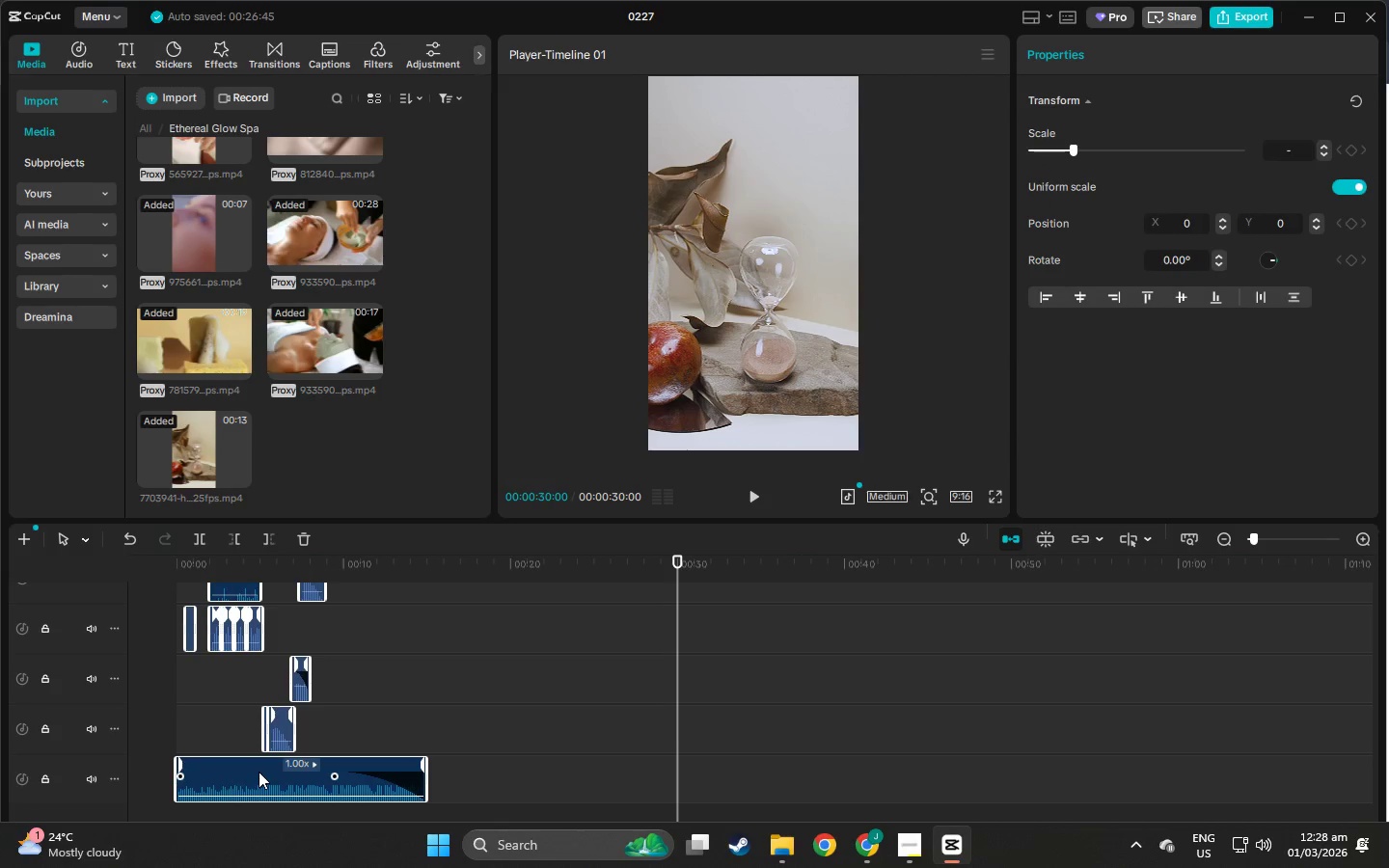 
key(Control+V)
 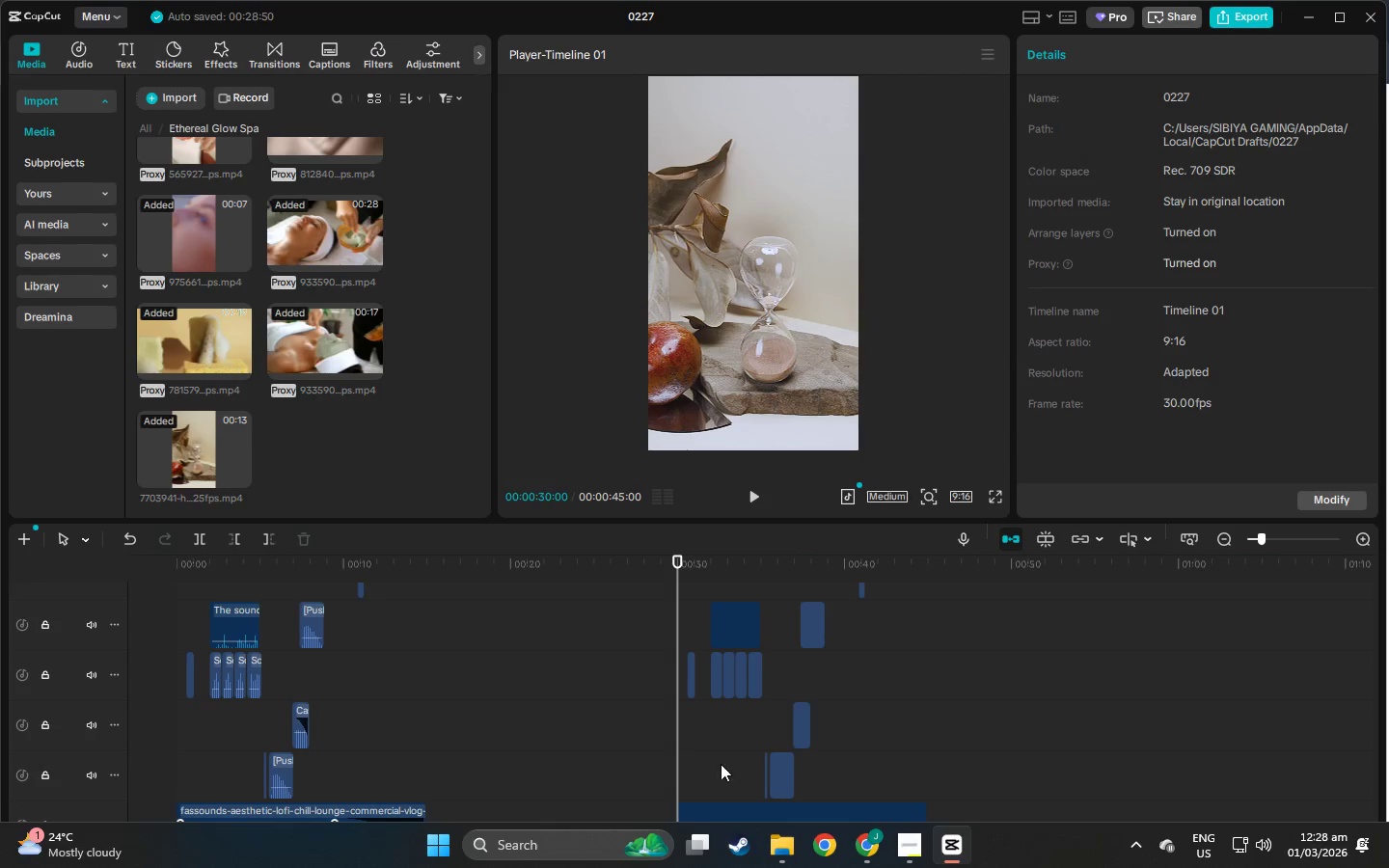 
left_click([722, 764])
 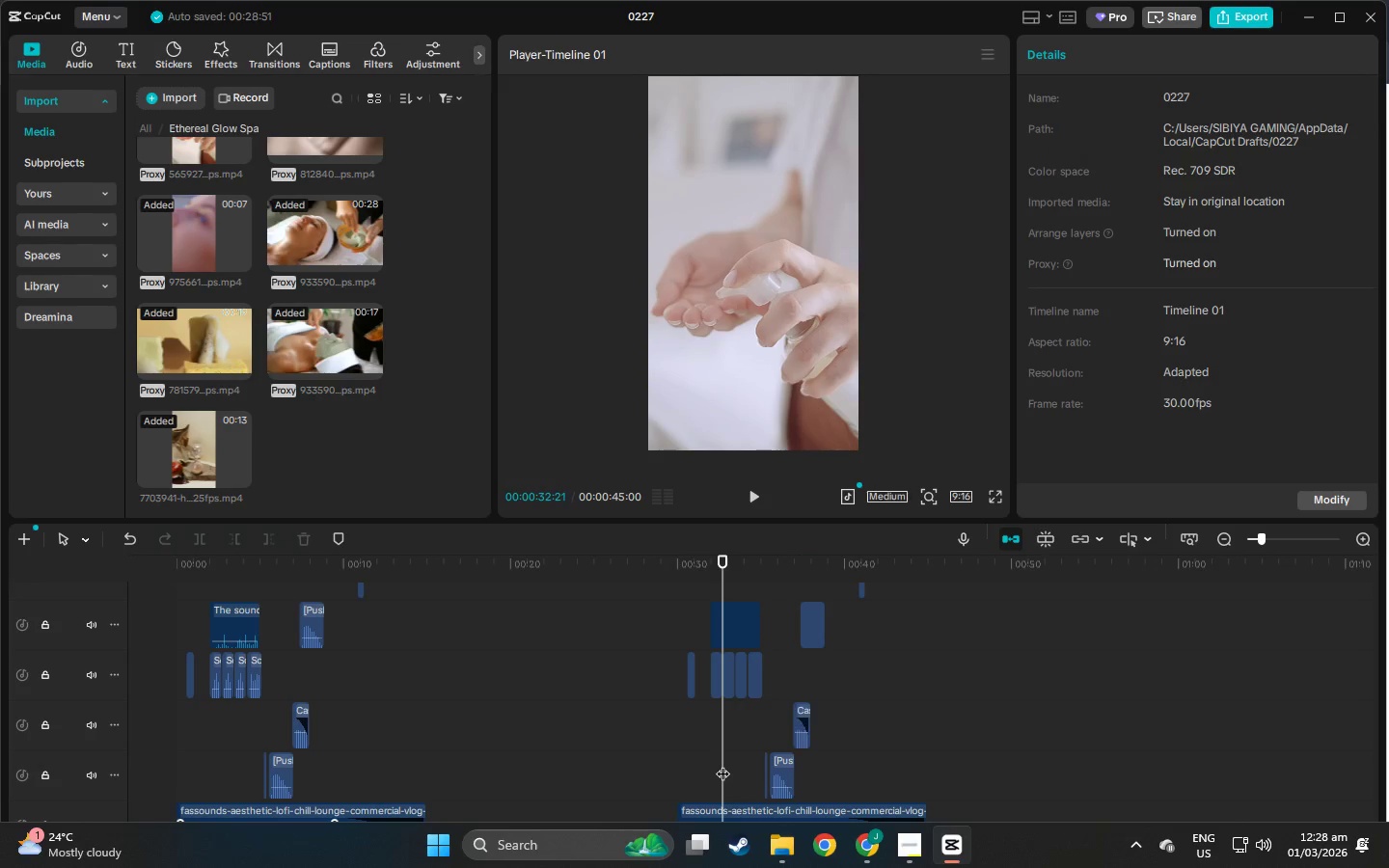 
key(Control+Z)
 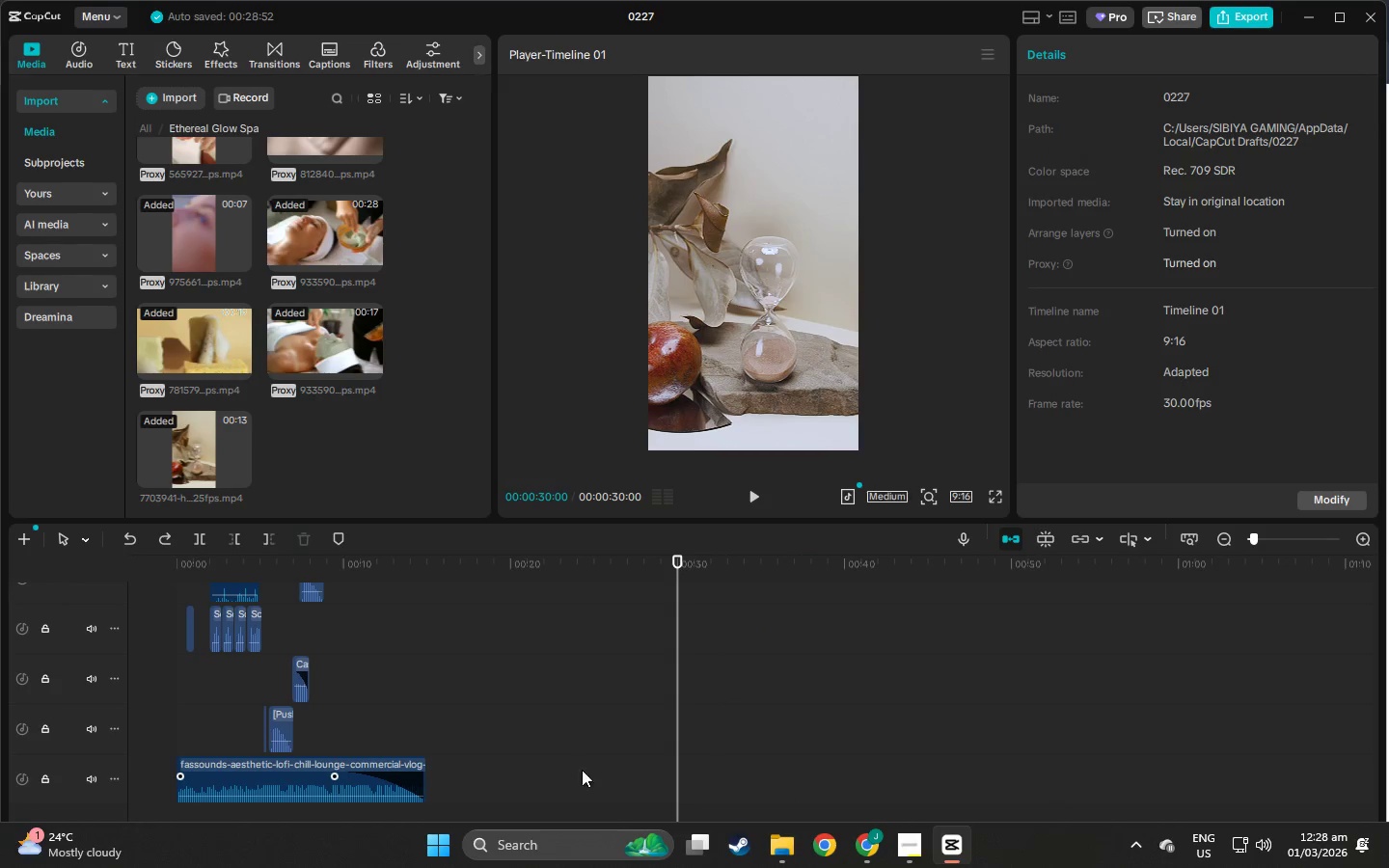 
left_click([242, 762])
 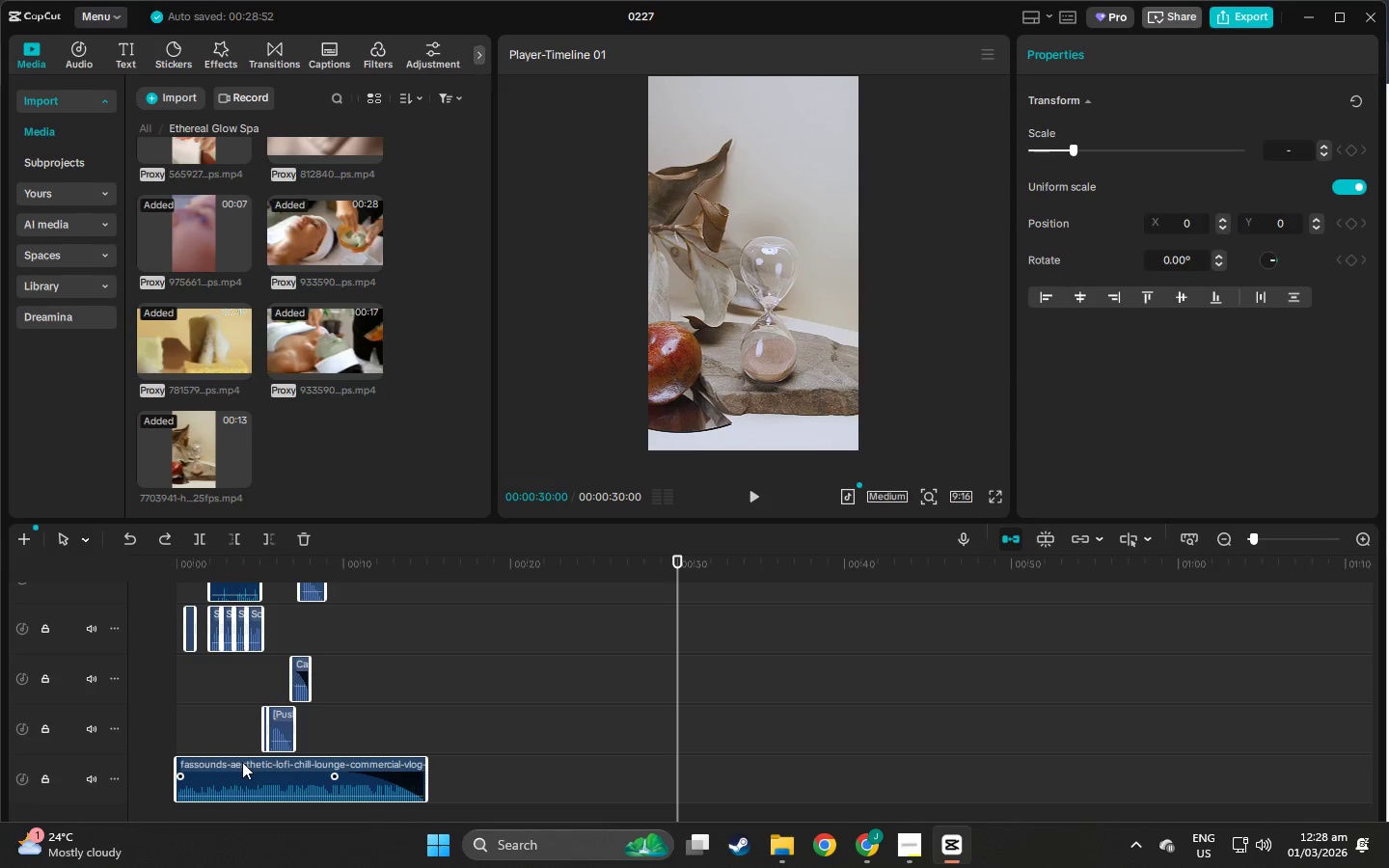 
scroll: coordinate [371, 796], scroll_direction: down, amount: 5.0
 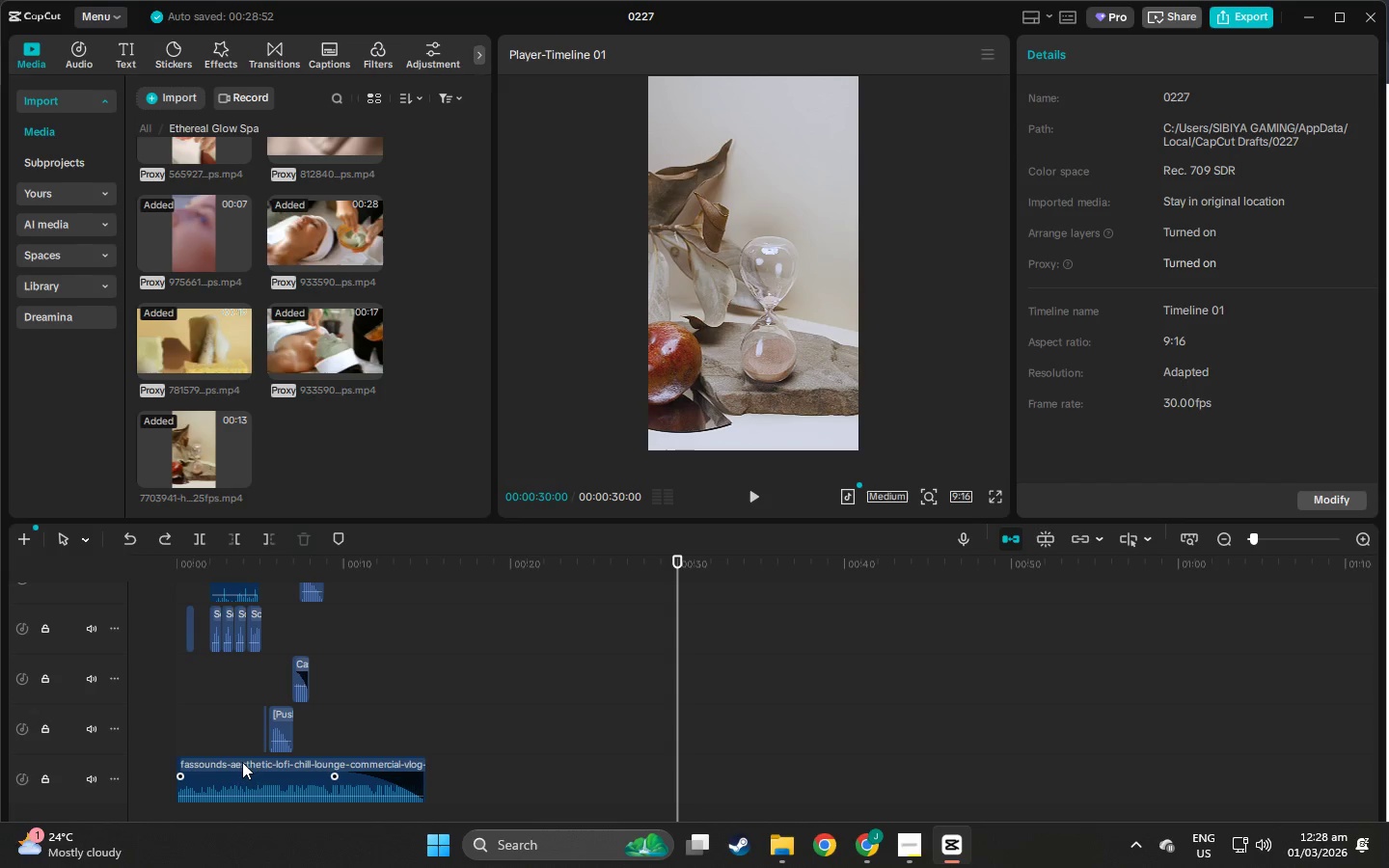 
double_click([242, 762])
 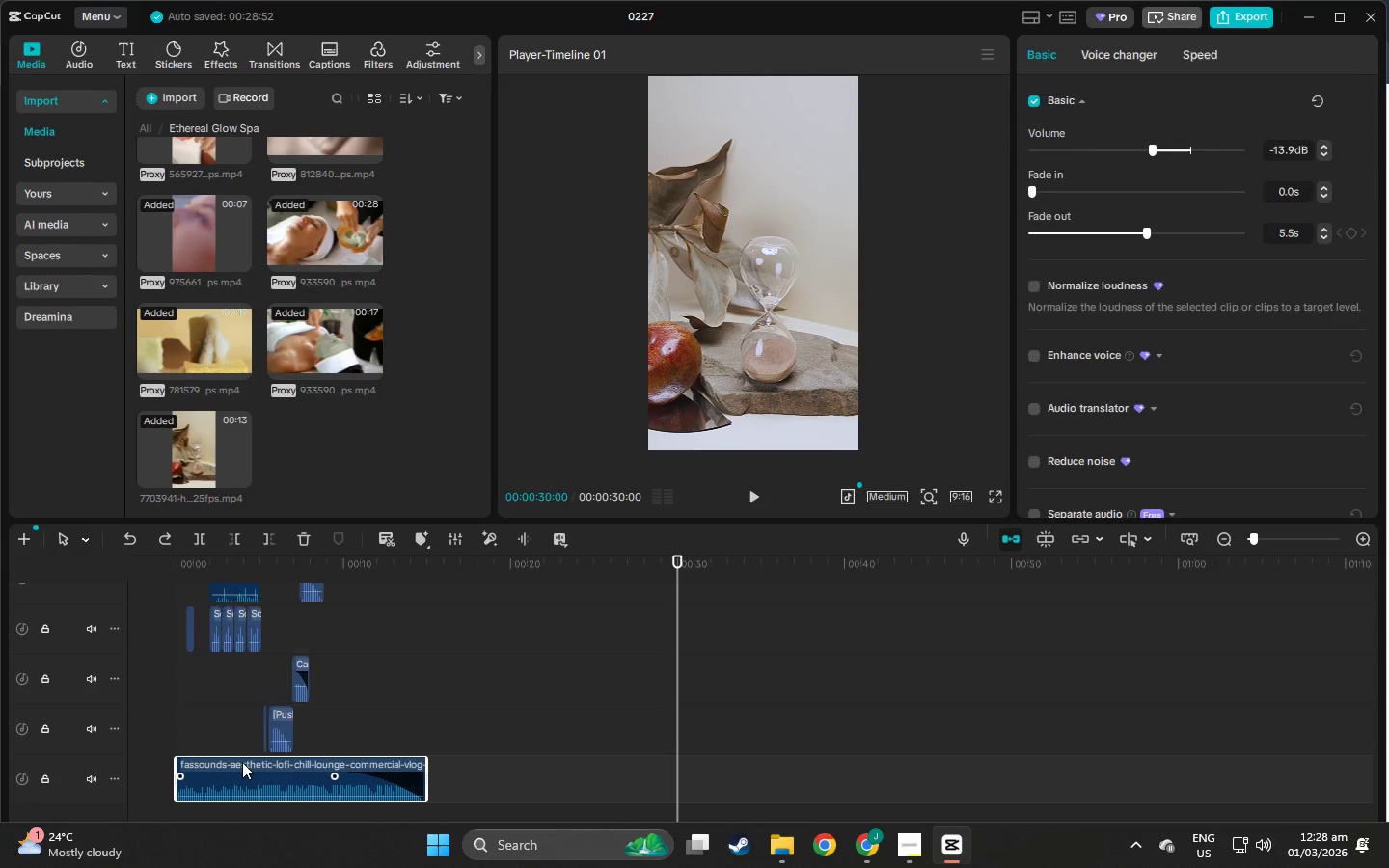 
triple_click([242, 762])
 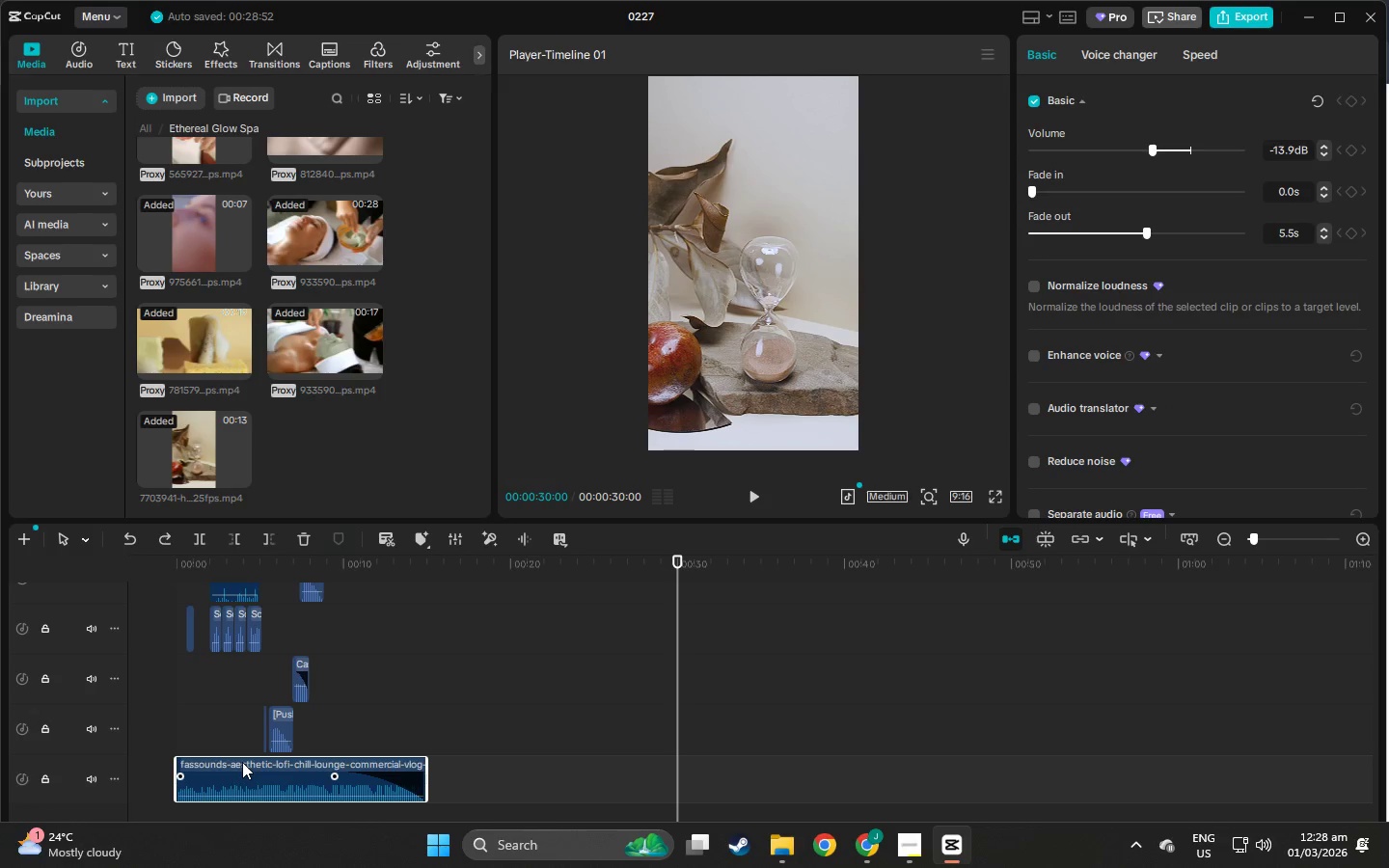 
right_click([242, 762])
 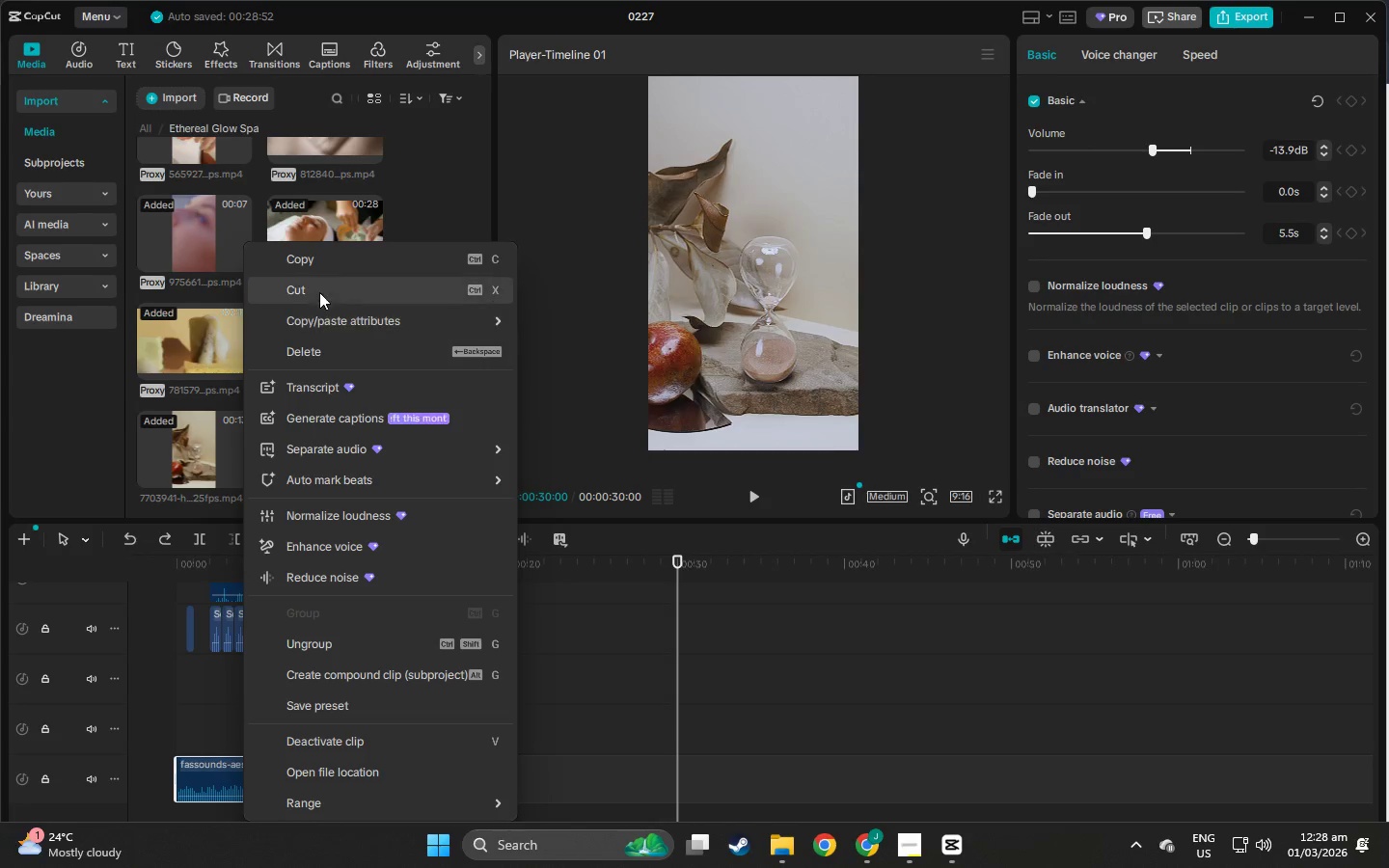 
left_click([320, 267])
 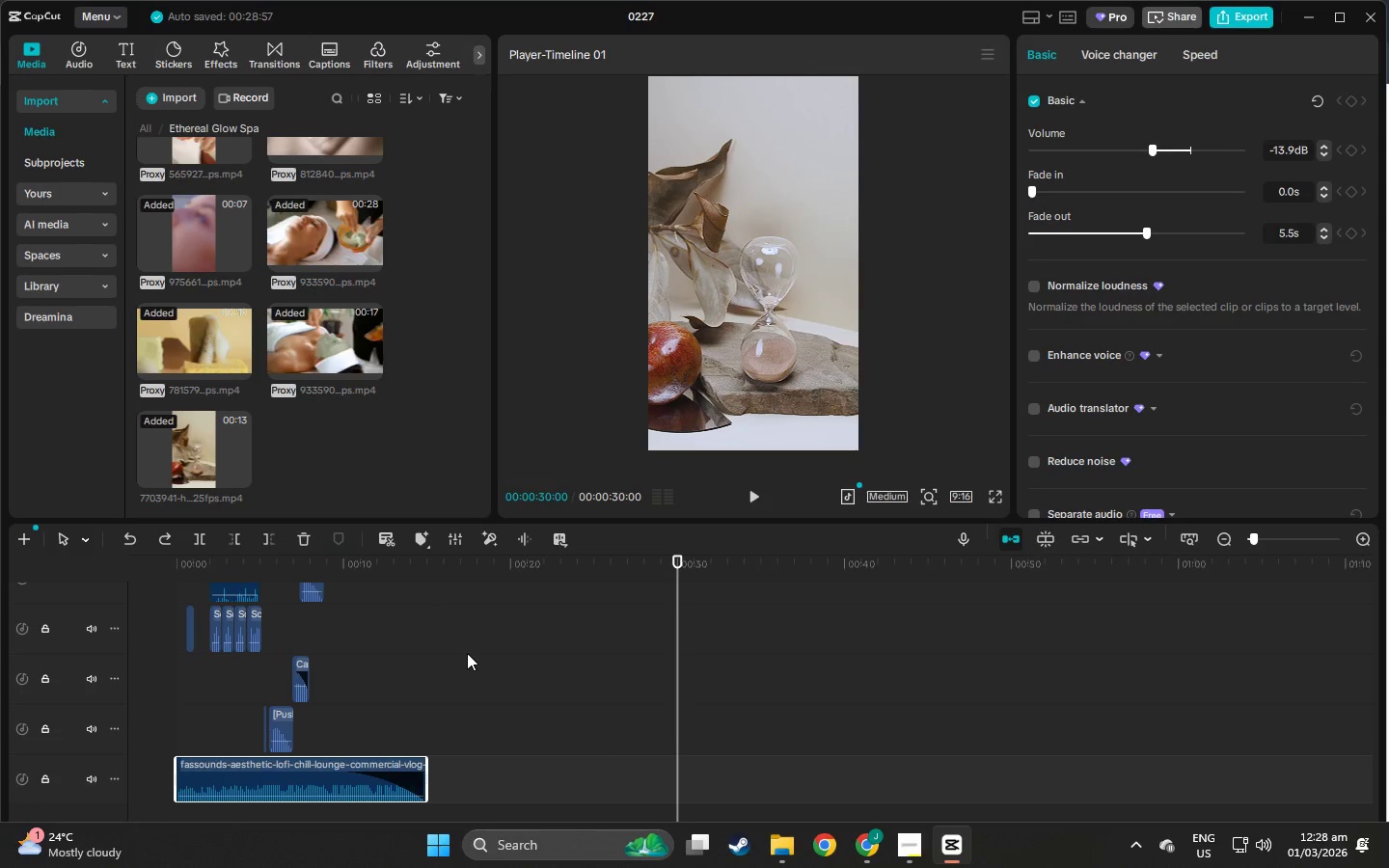 
scroll: coordinate [495, 679], scroll_direction: up, amount: 10.0
 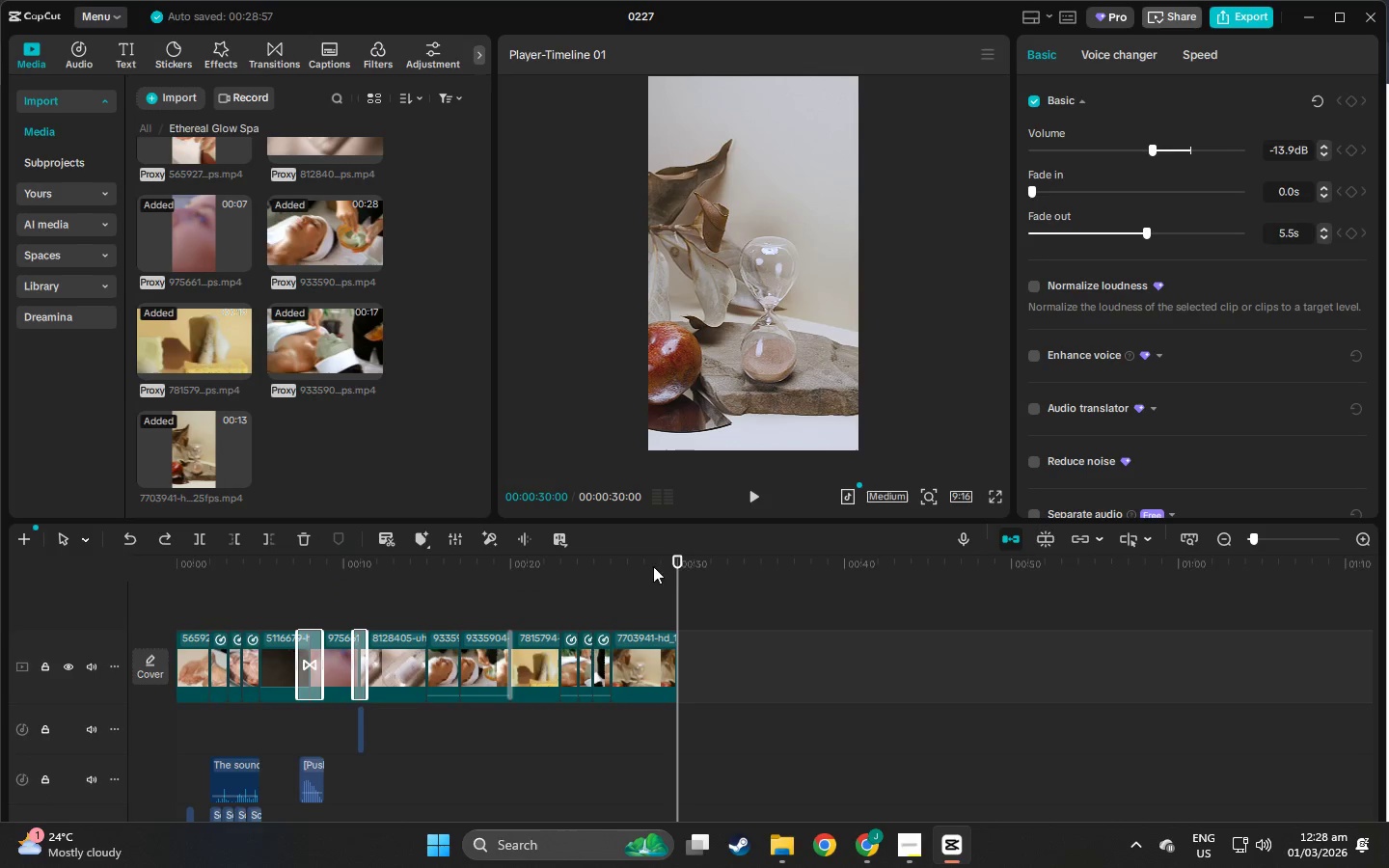 
left_click_drag(start_coordinate=[679, 559], to_coordinate=[426, 581])
 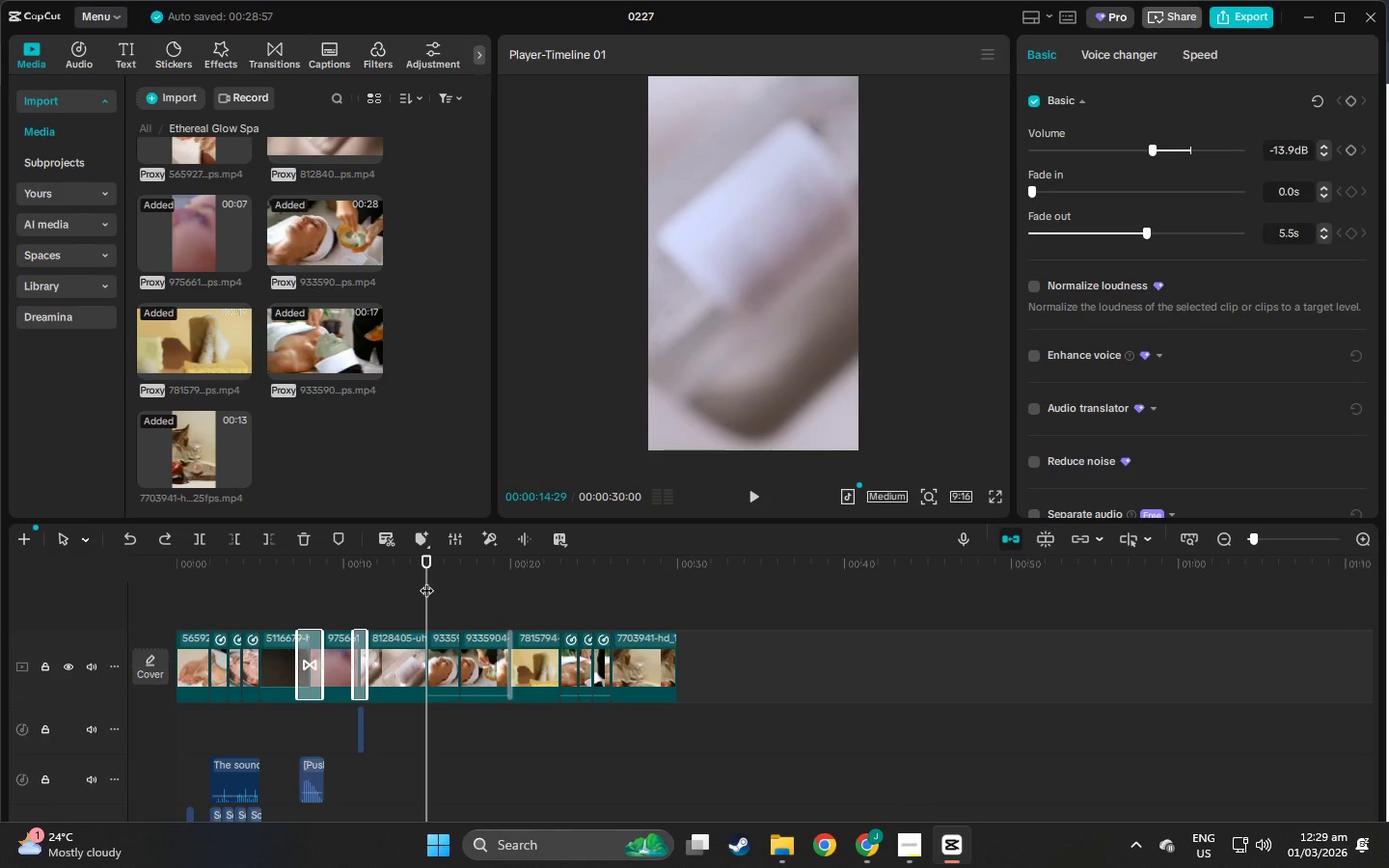 
hold_key(key=ControlLeft, duration=0.47)
 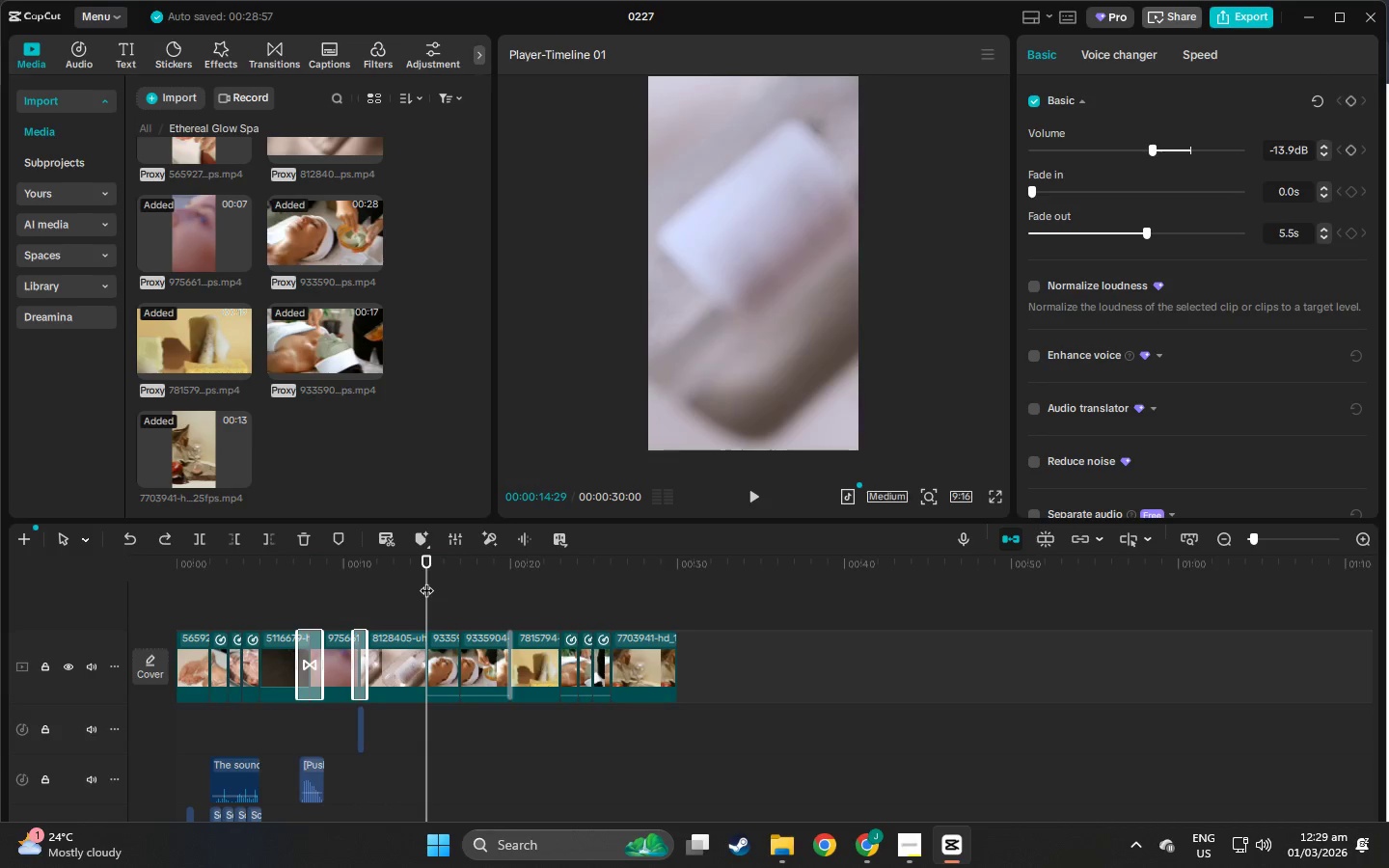 
key(Space)
 